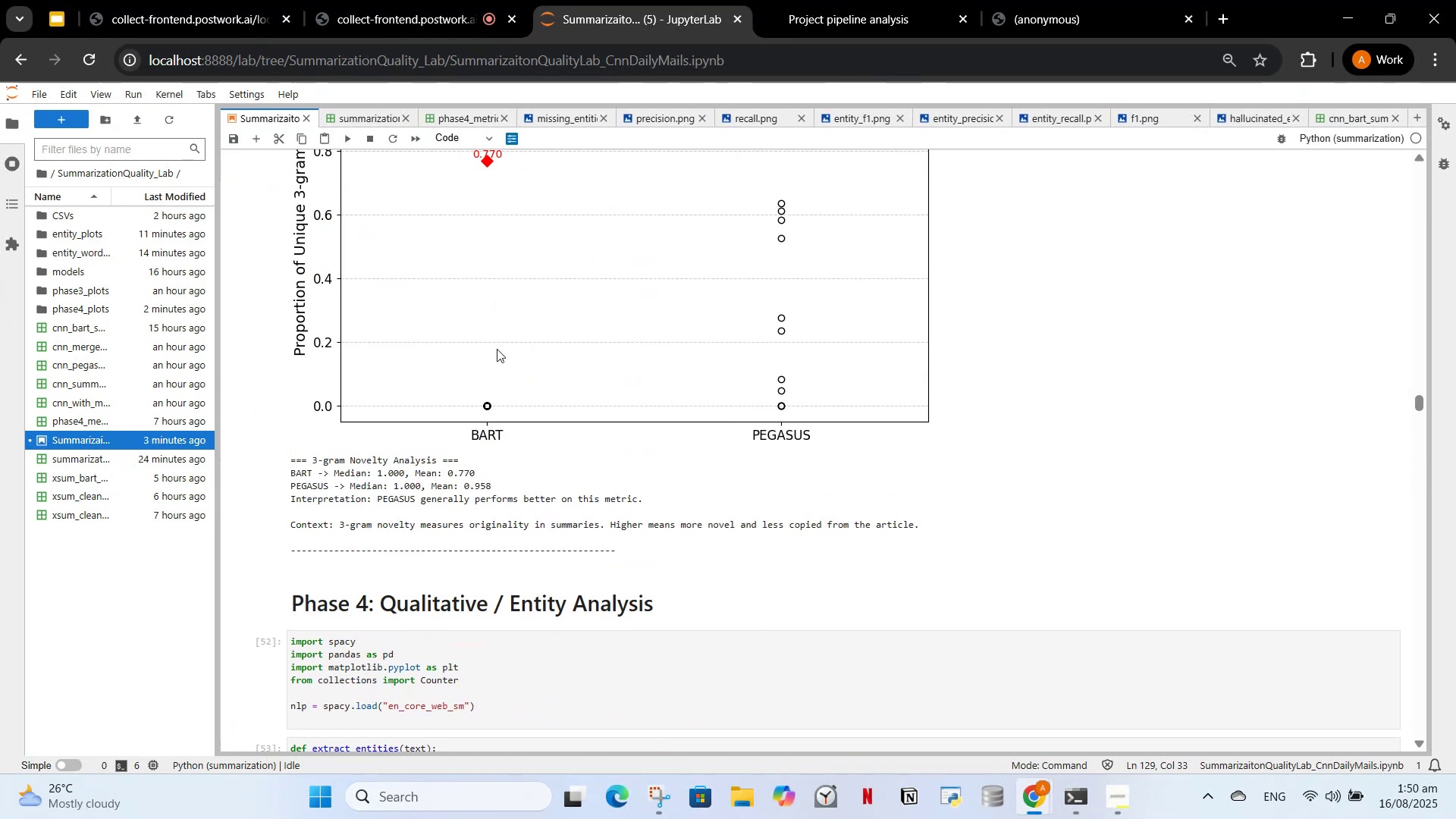 
scroll: coordinate [482, 393], scroll_direction: down, amount: 2.0
 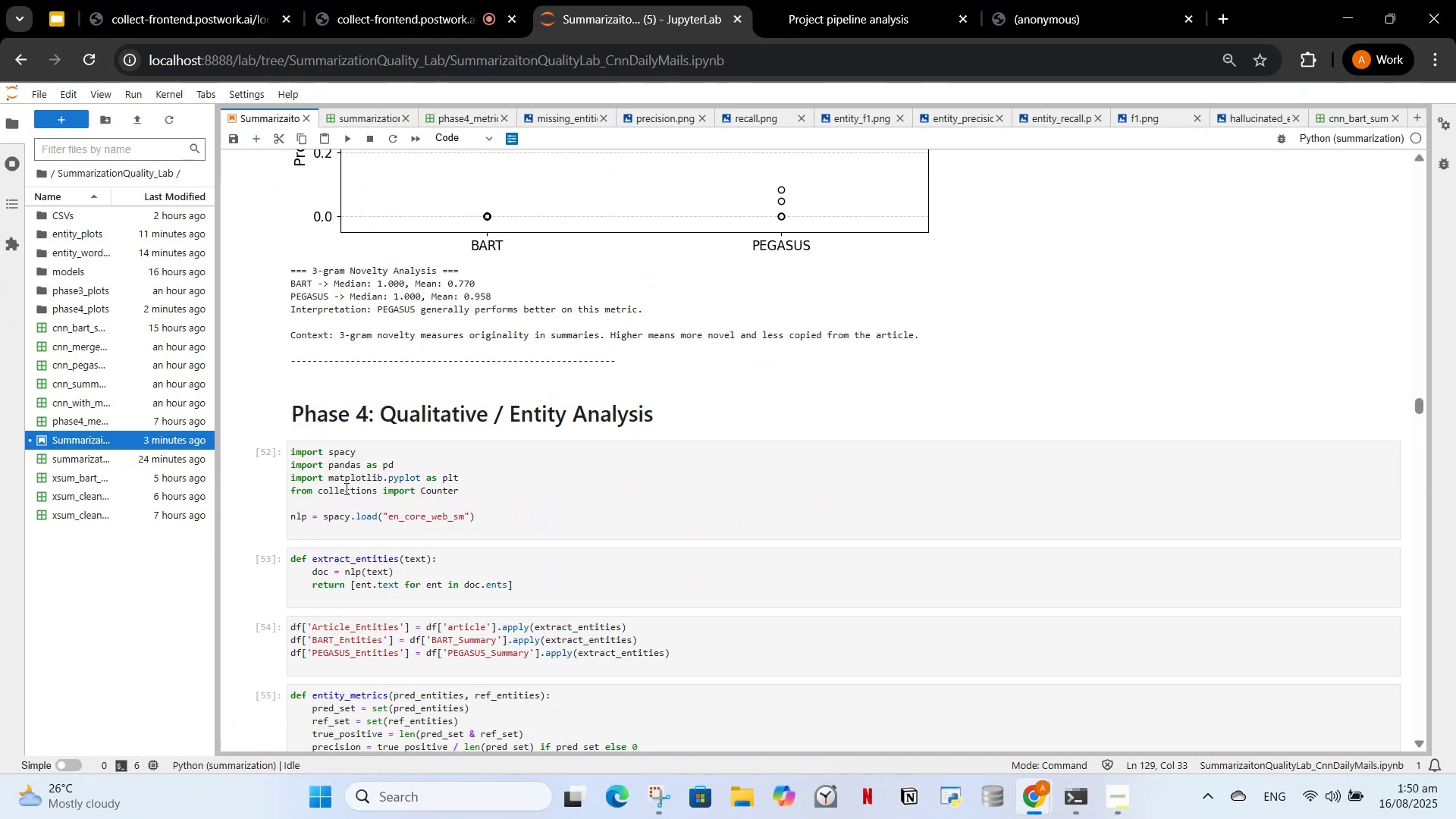 
left_click([350, 505])
 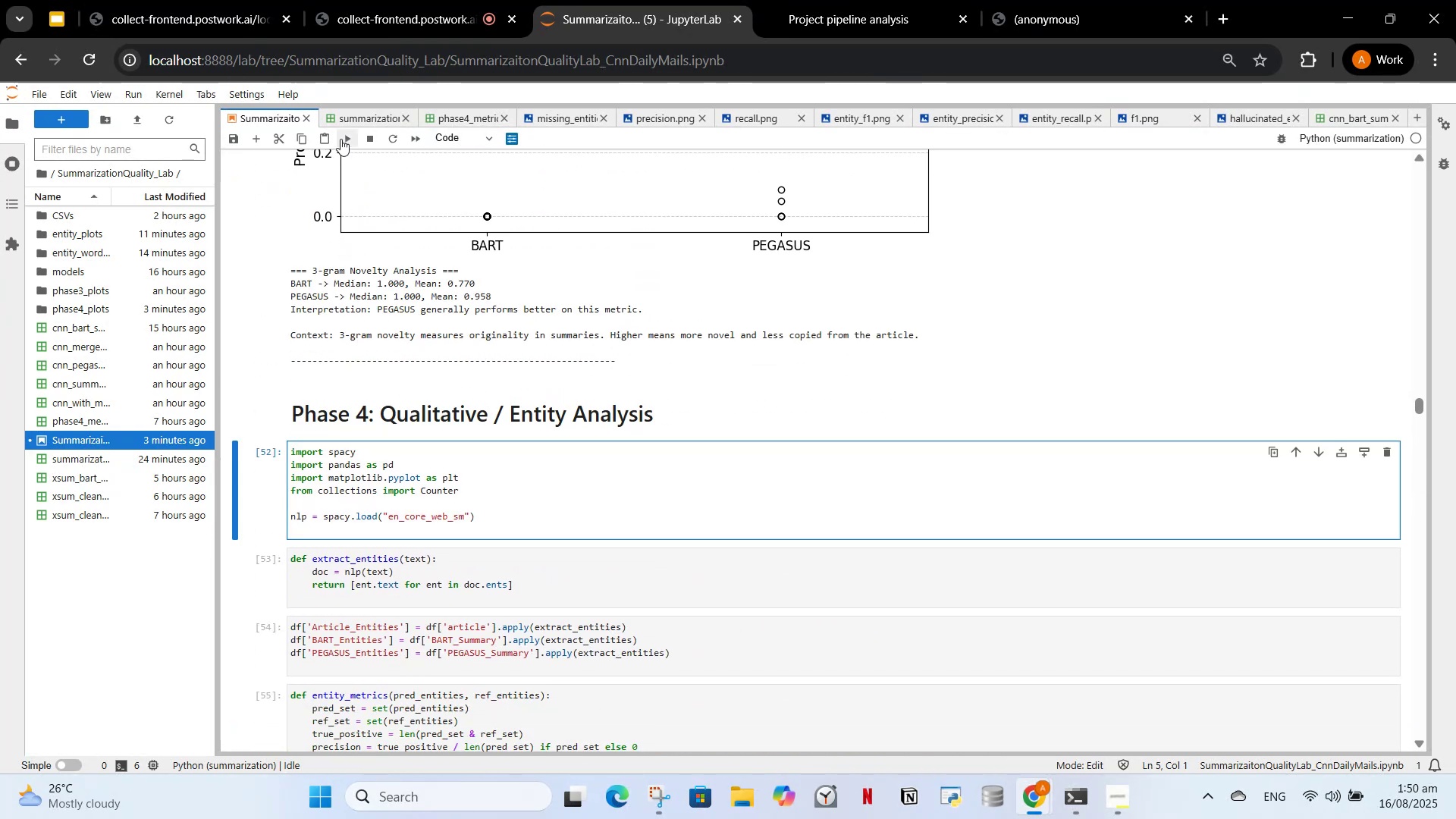 
left_click([340, 139])
 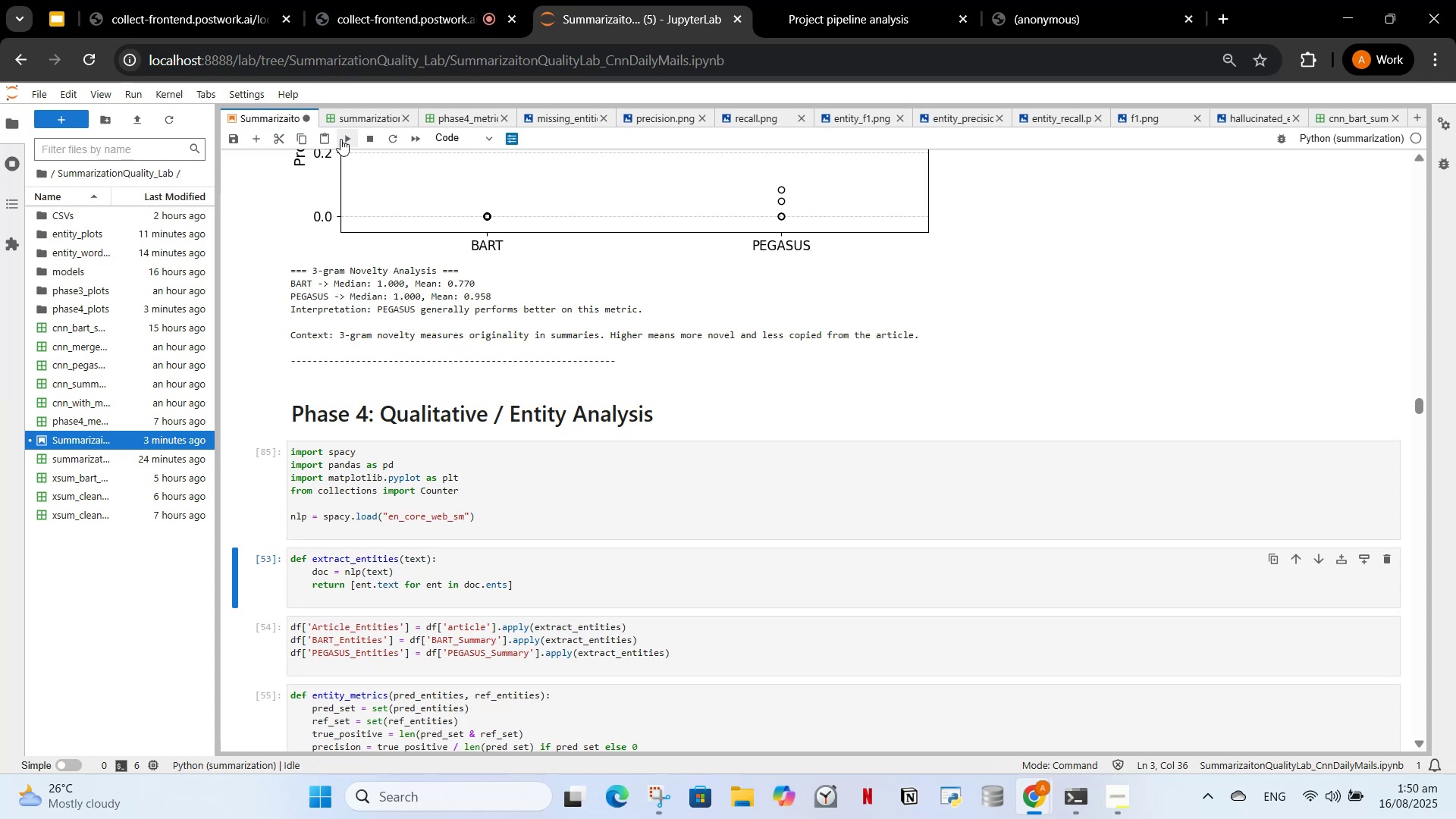 
left_click([340, 139])
 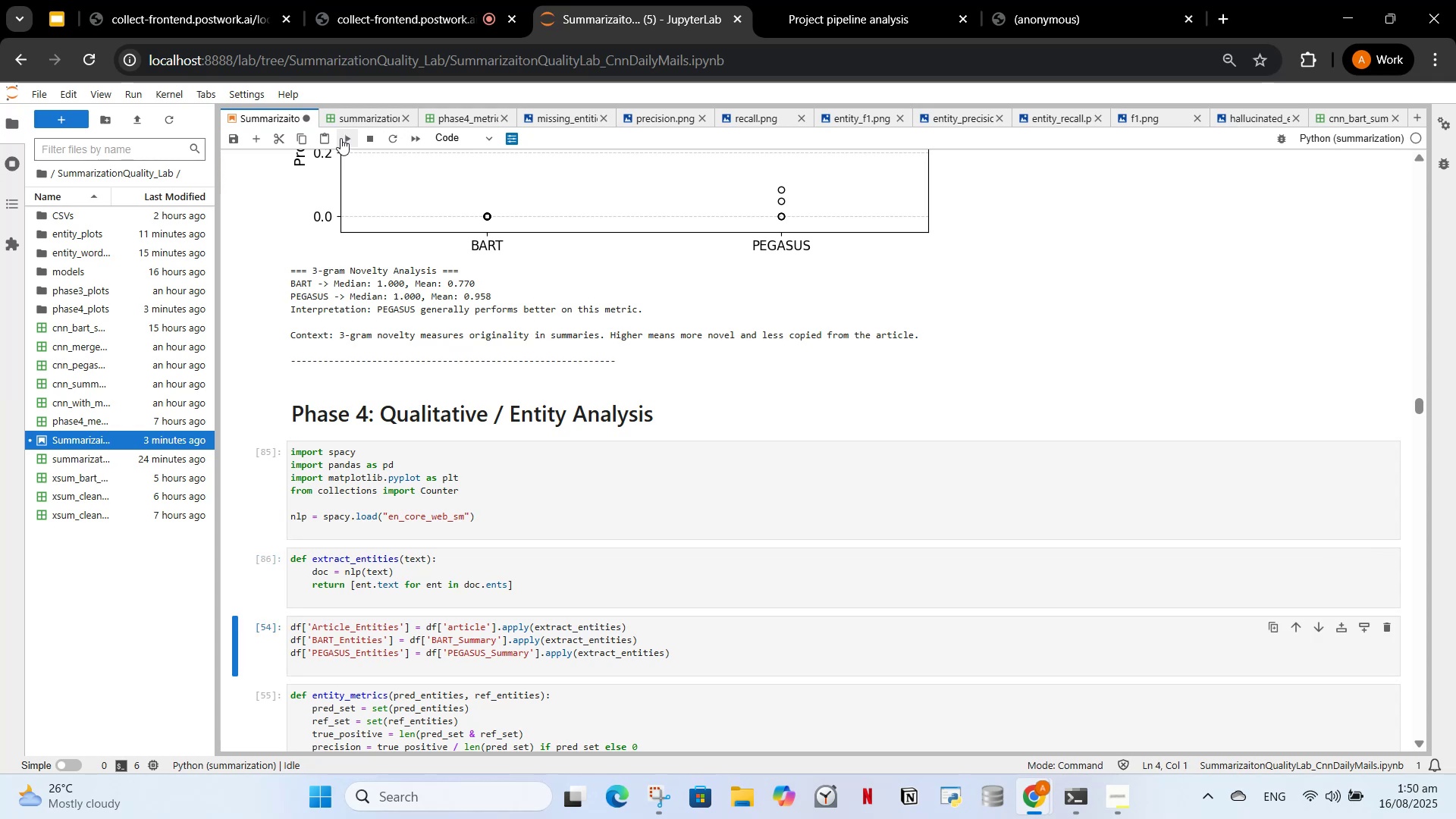 
left_click([340, 140])
 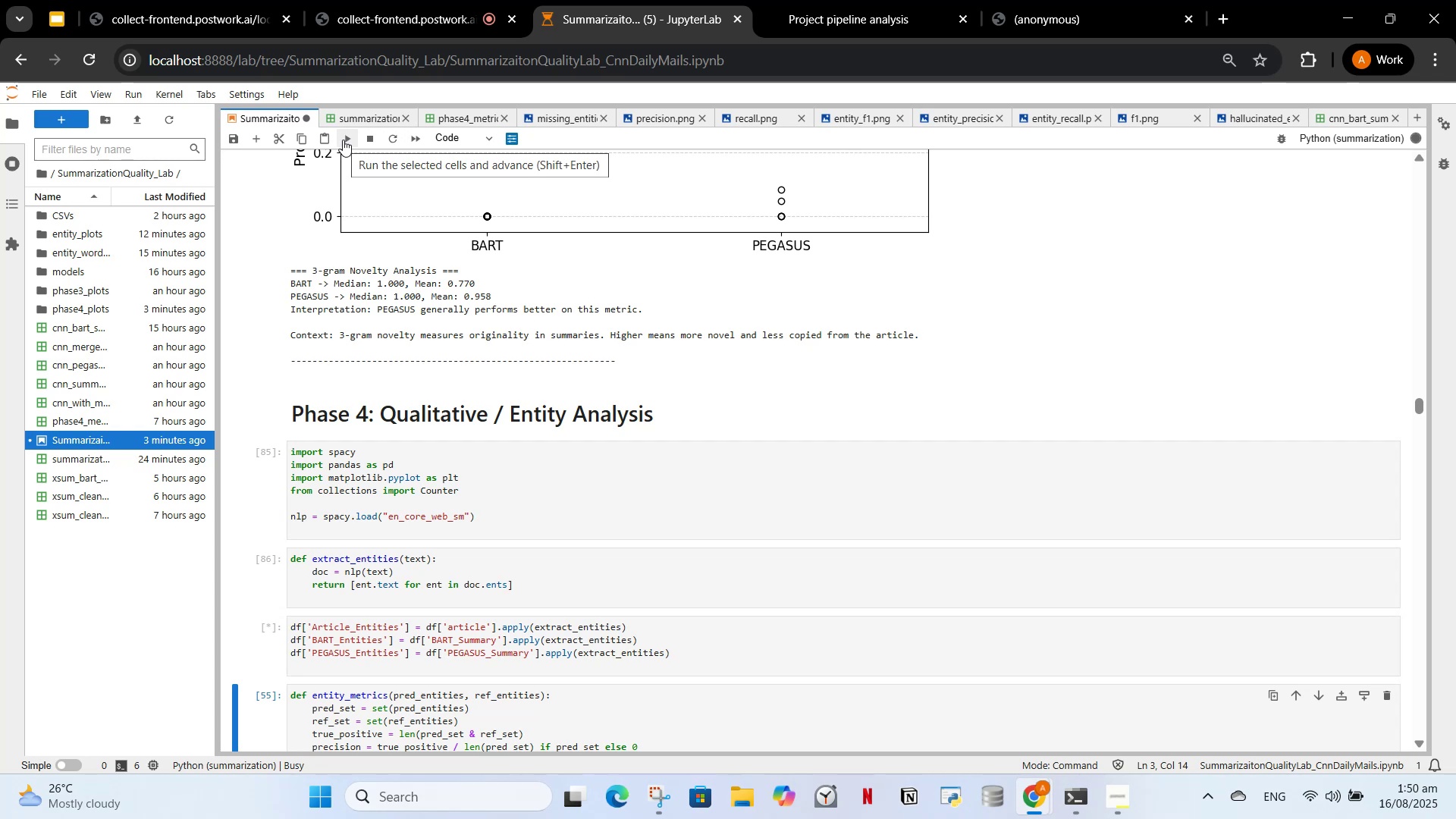 
wait(16.18)
 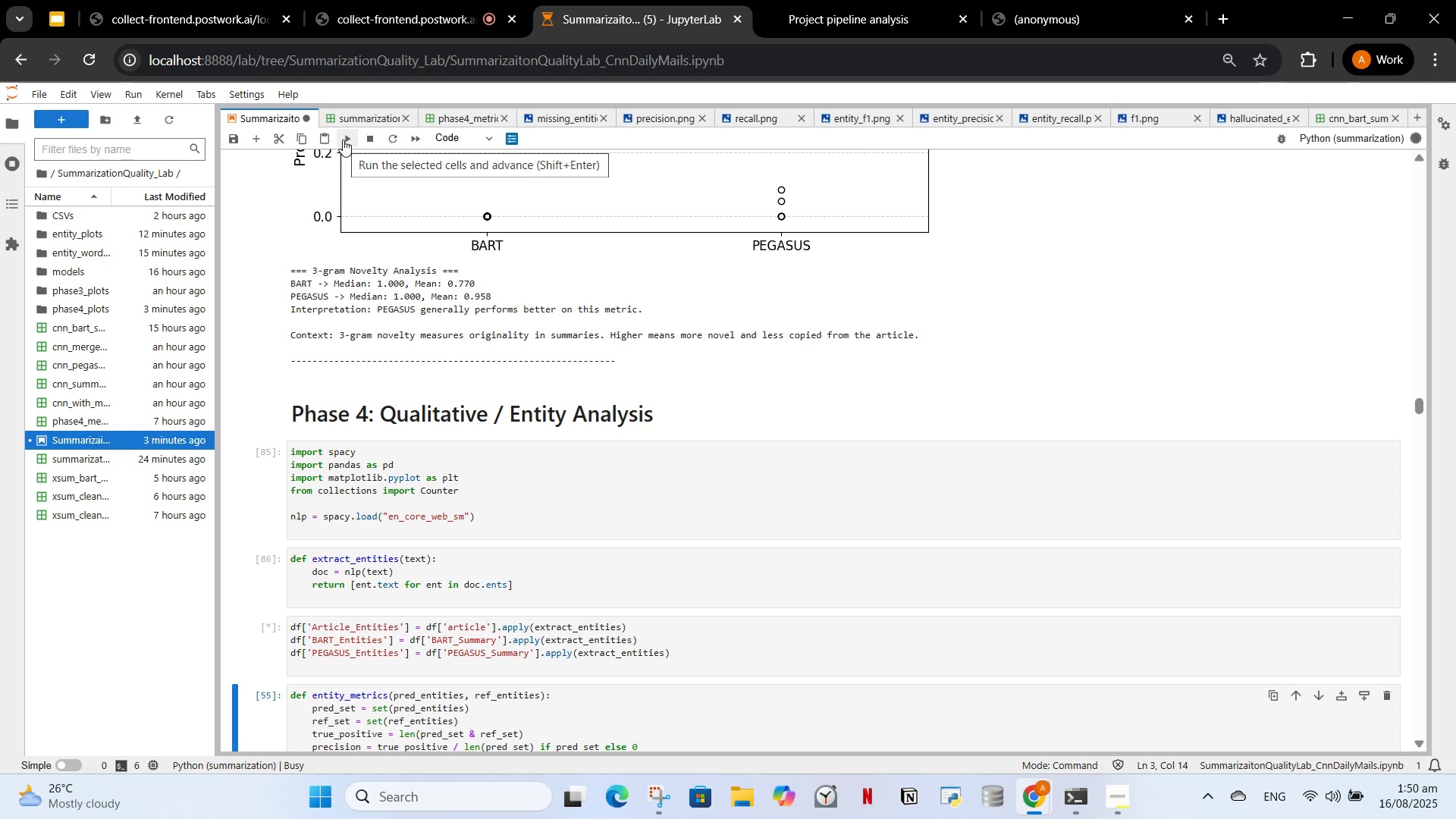 
scroll: coordinate [1122, 451], scroll_direction: down, amount: 121.0
 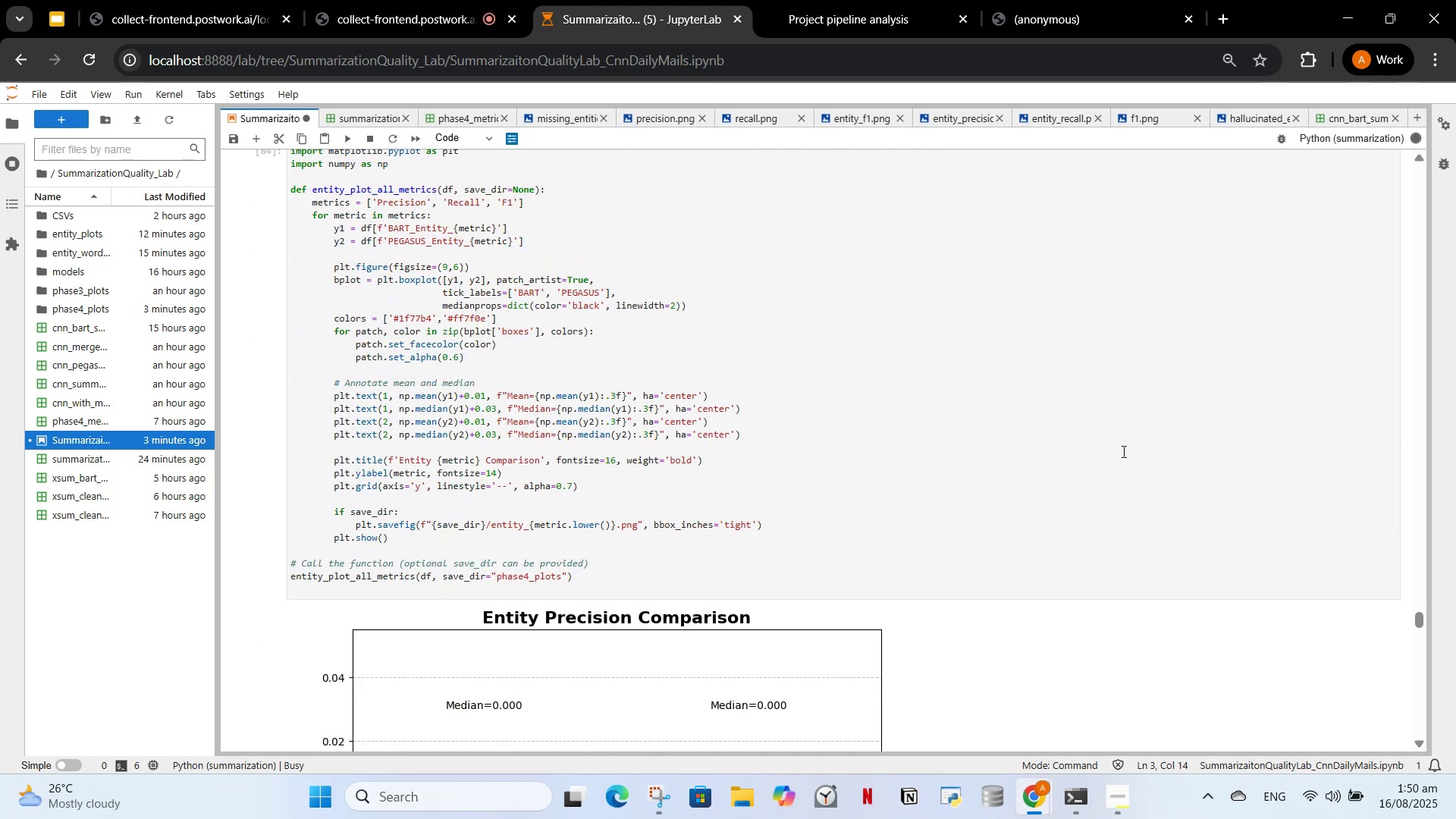 
scroll: coordinate [1128, 454], scroll_direction: up, amount: 9.0
 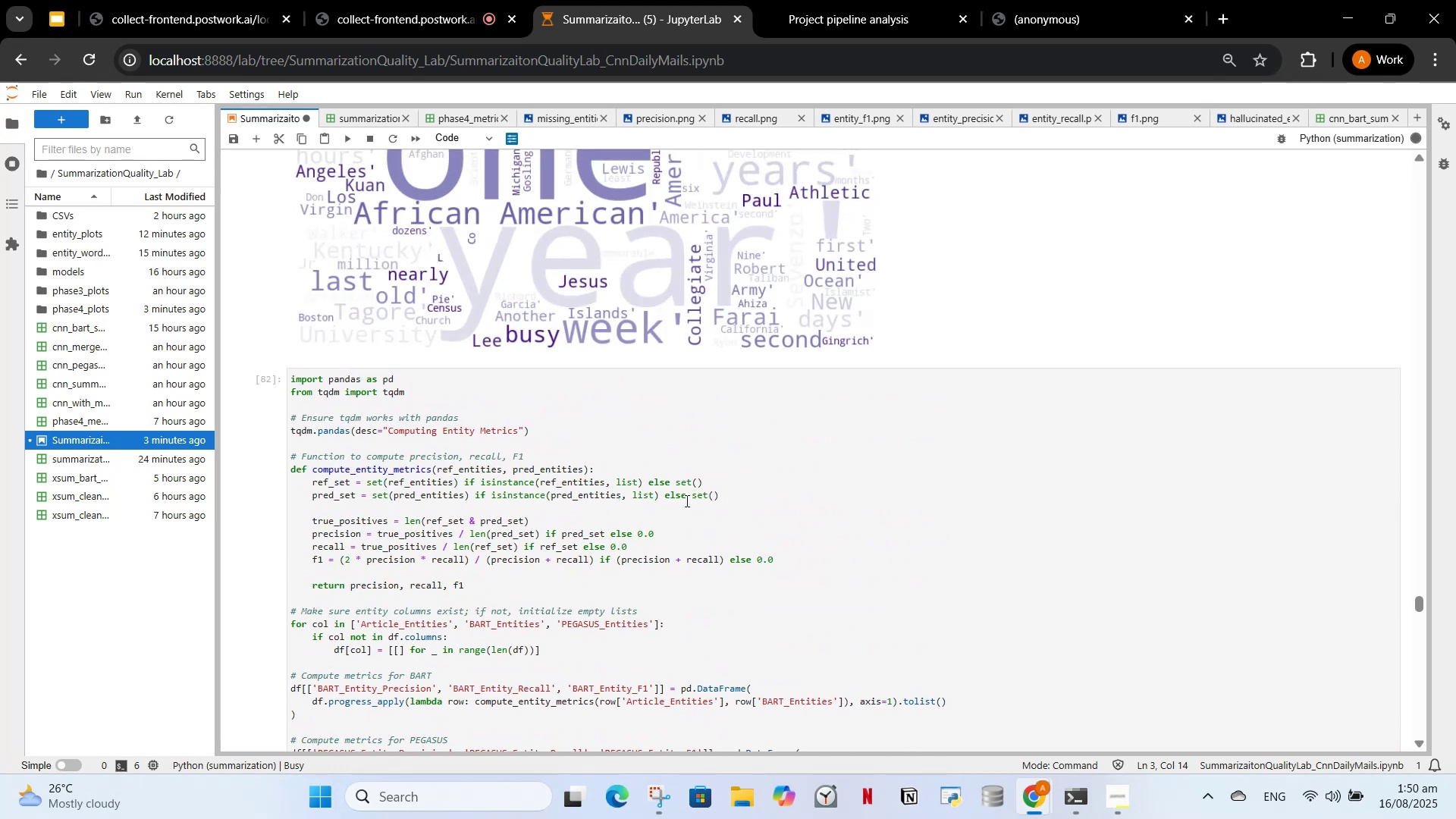 
left_click([686, 500])
 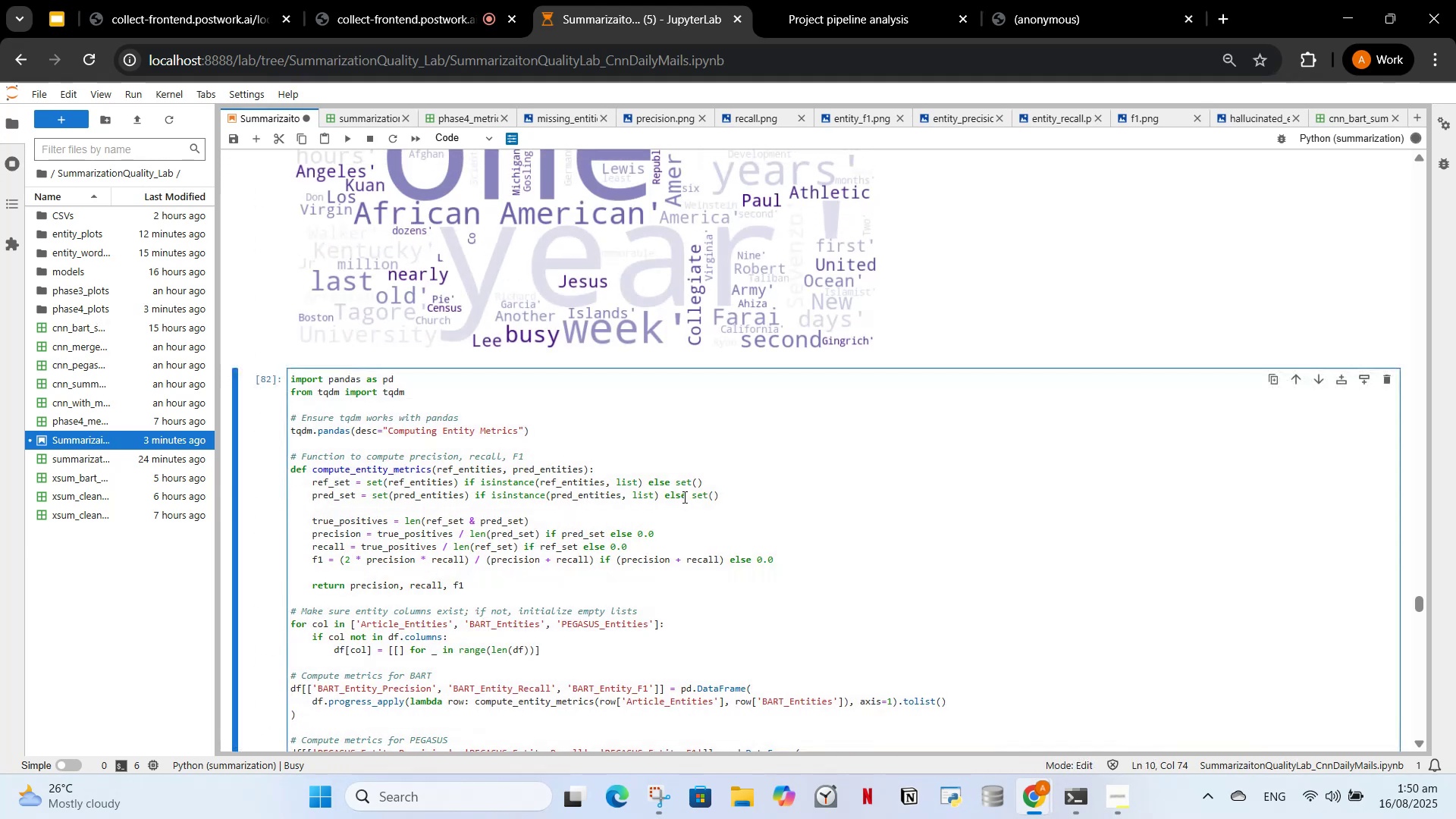 
key(Control+Z)
 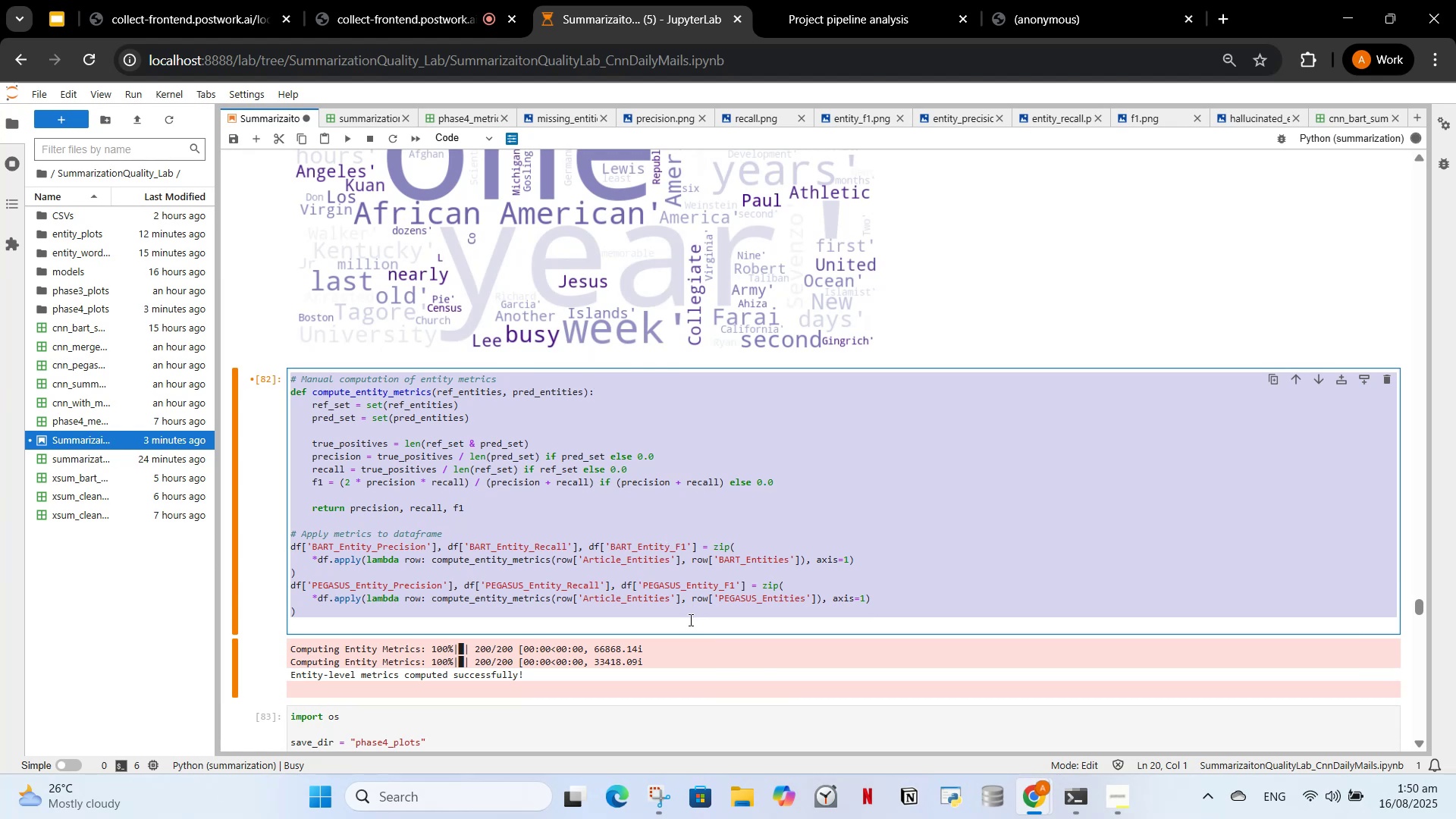 
scroll: coordinate [635, 592], scroll_direction: down, amount: 2.0
 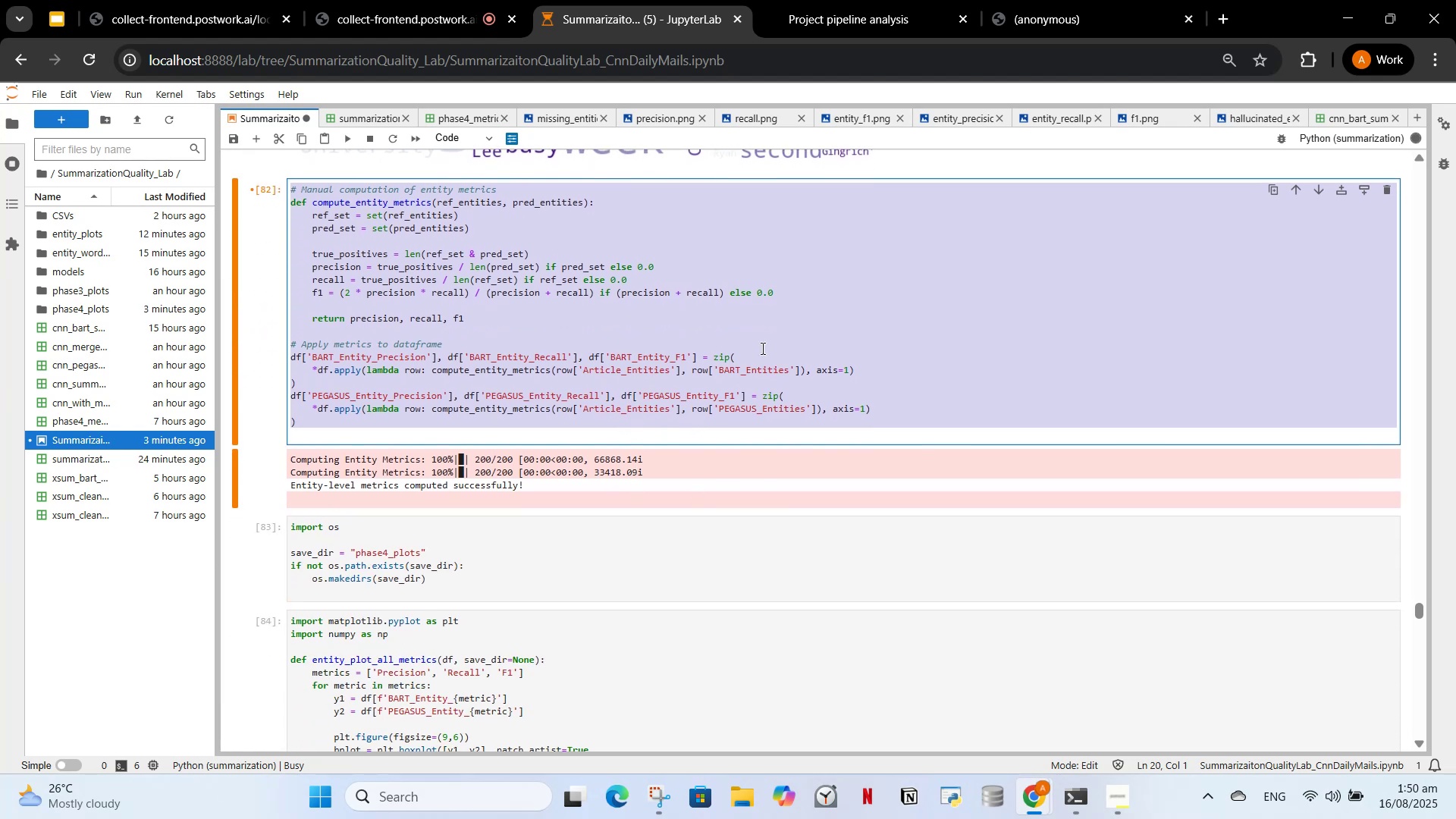 
left_click([764, 341])
 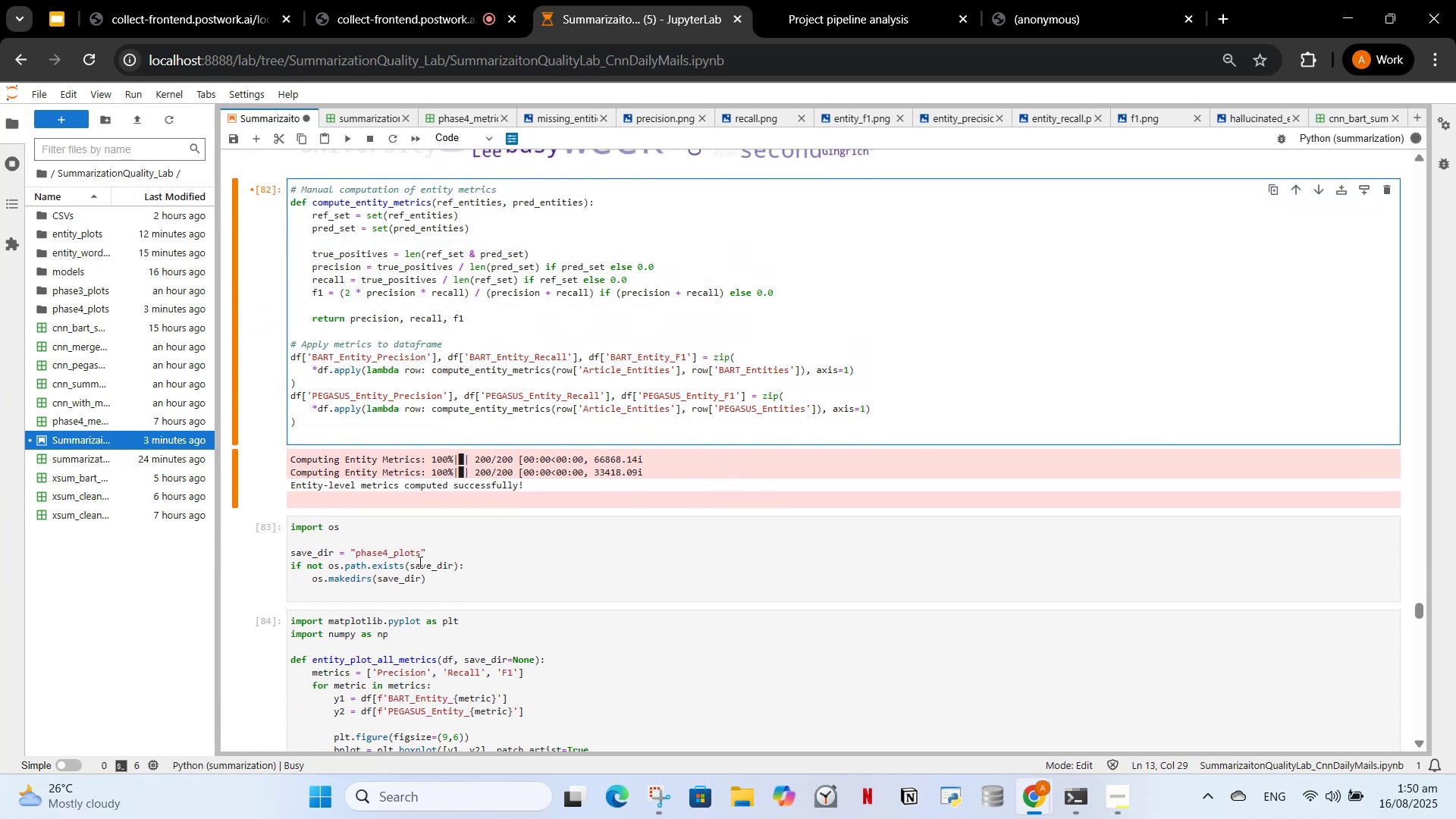 
scroll: coordinate [522, 584], scroll_direction: up, amount: 85.0
 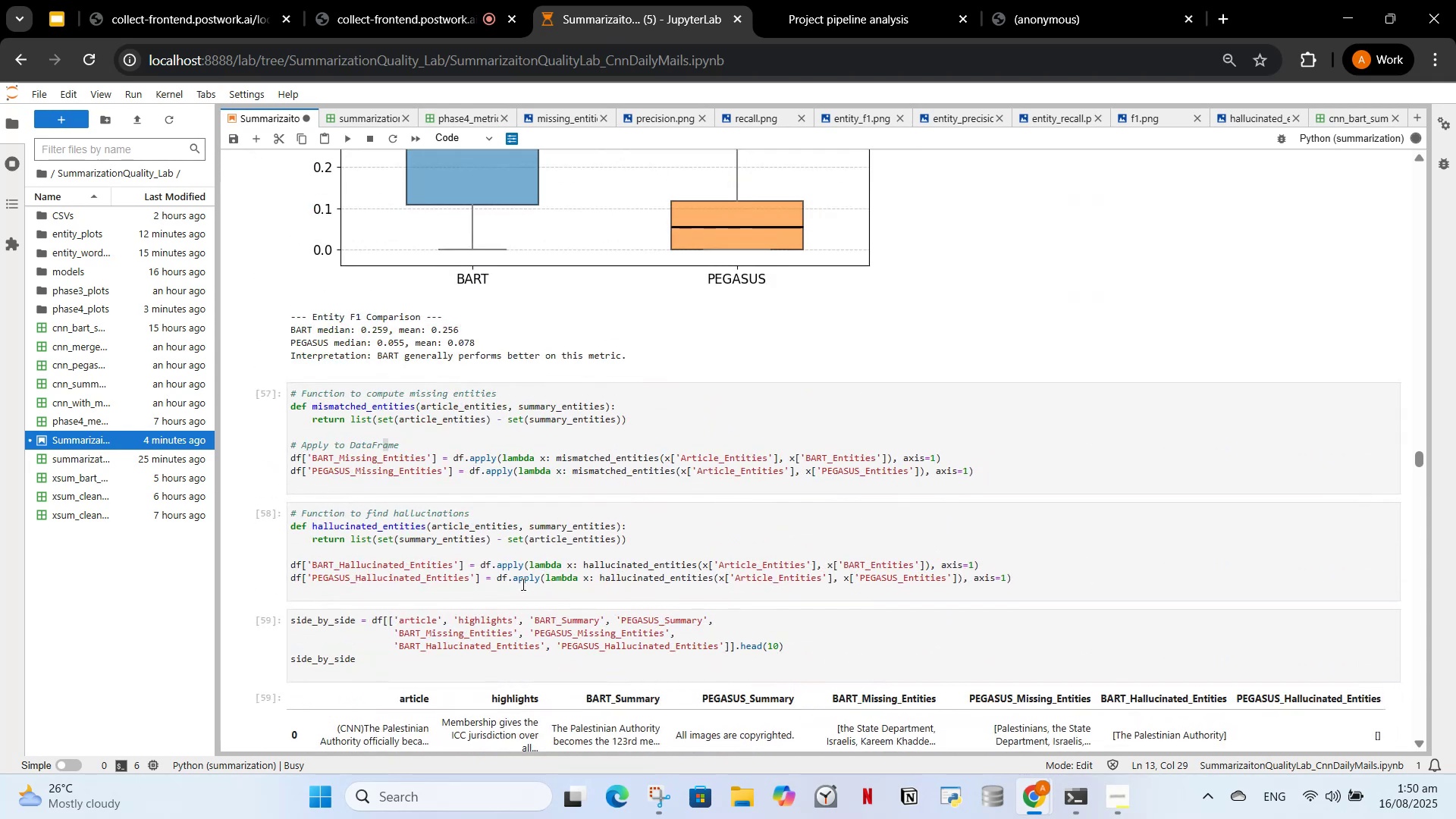 
scroll: coordinate [522, 584], scroll_direction: down, amount: 2.0
 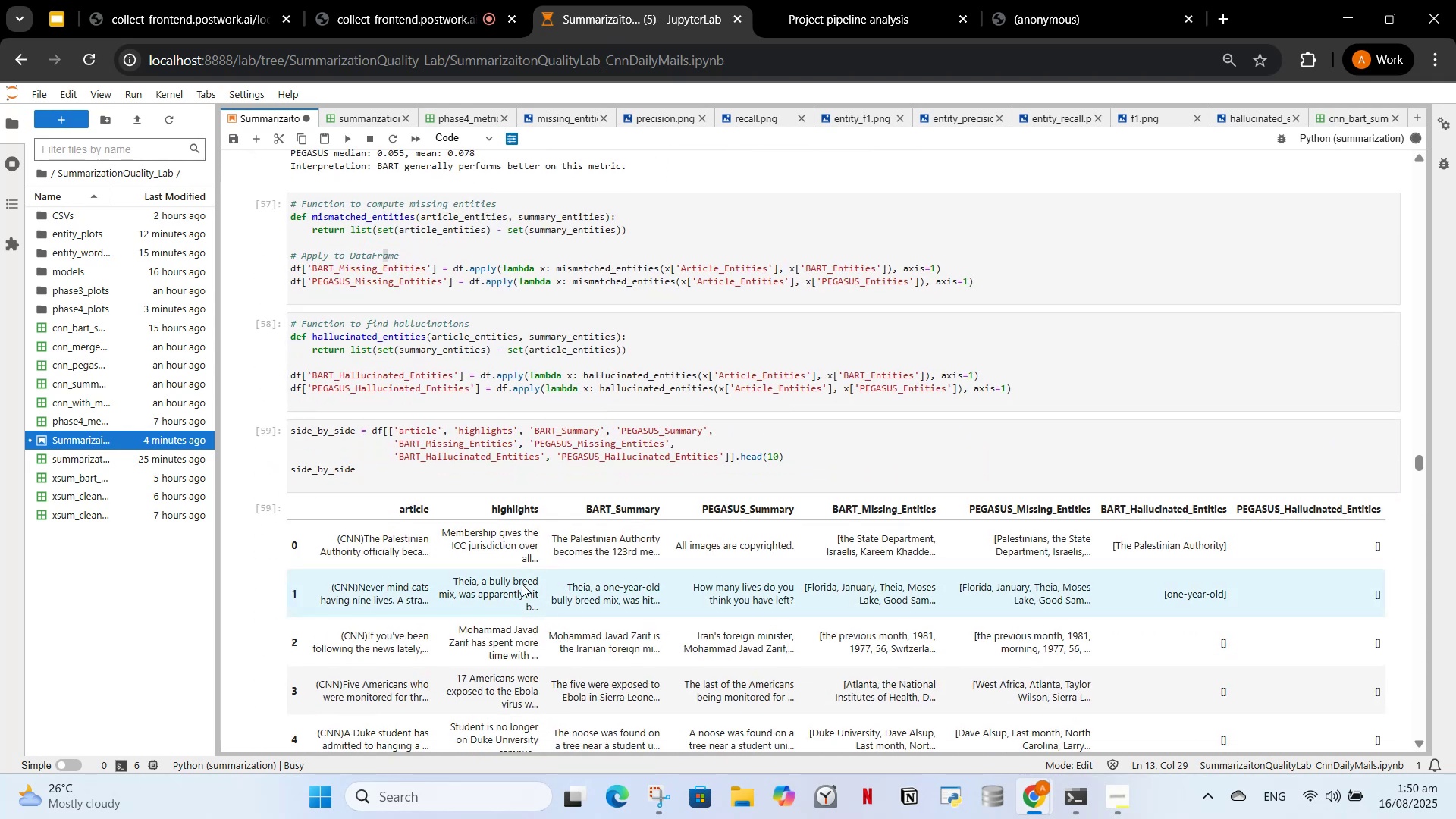 
scroll: coordinate [521, 577], scroll_direction: up, amount: 29.0
 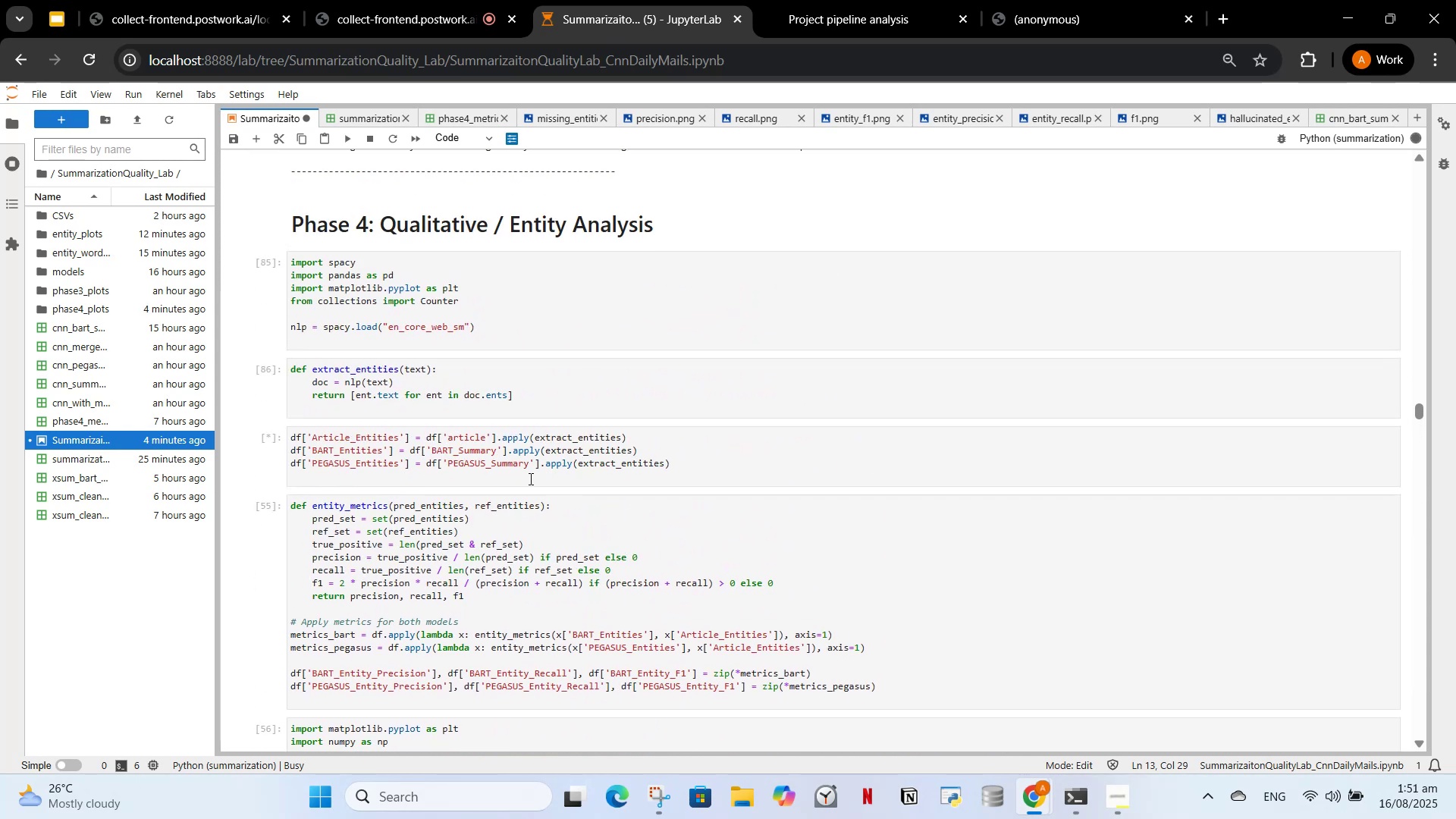 
left_click([661, 475])
 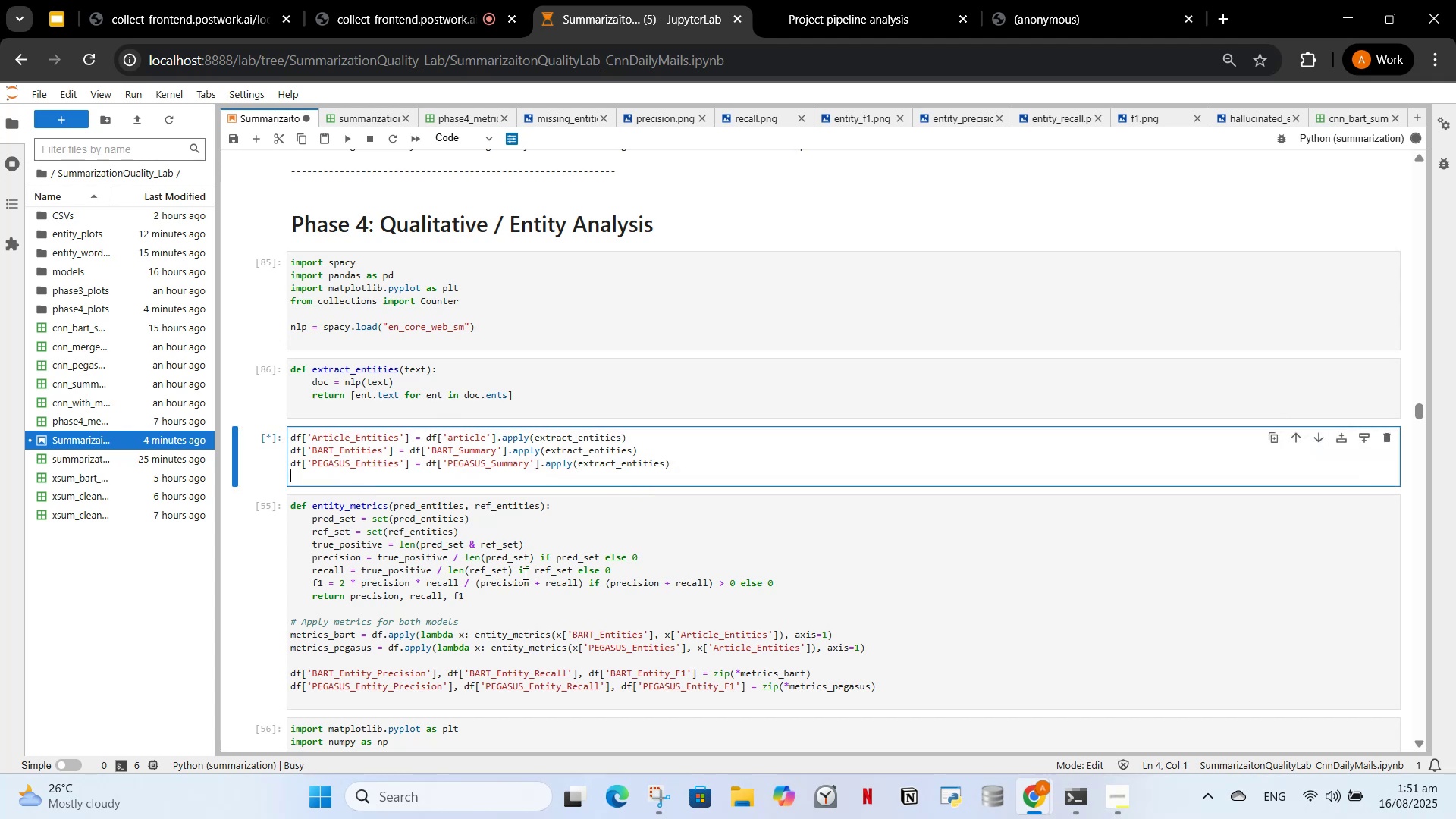 
left_click([567, 535])
 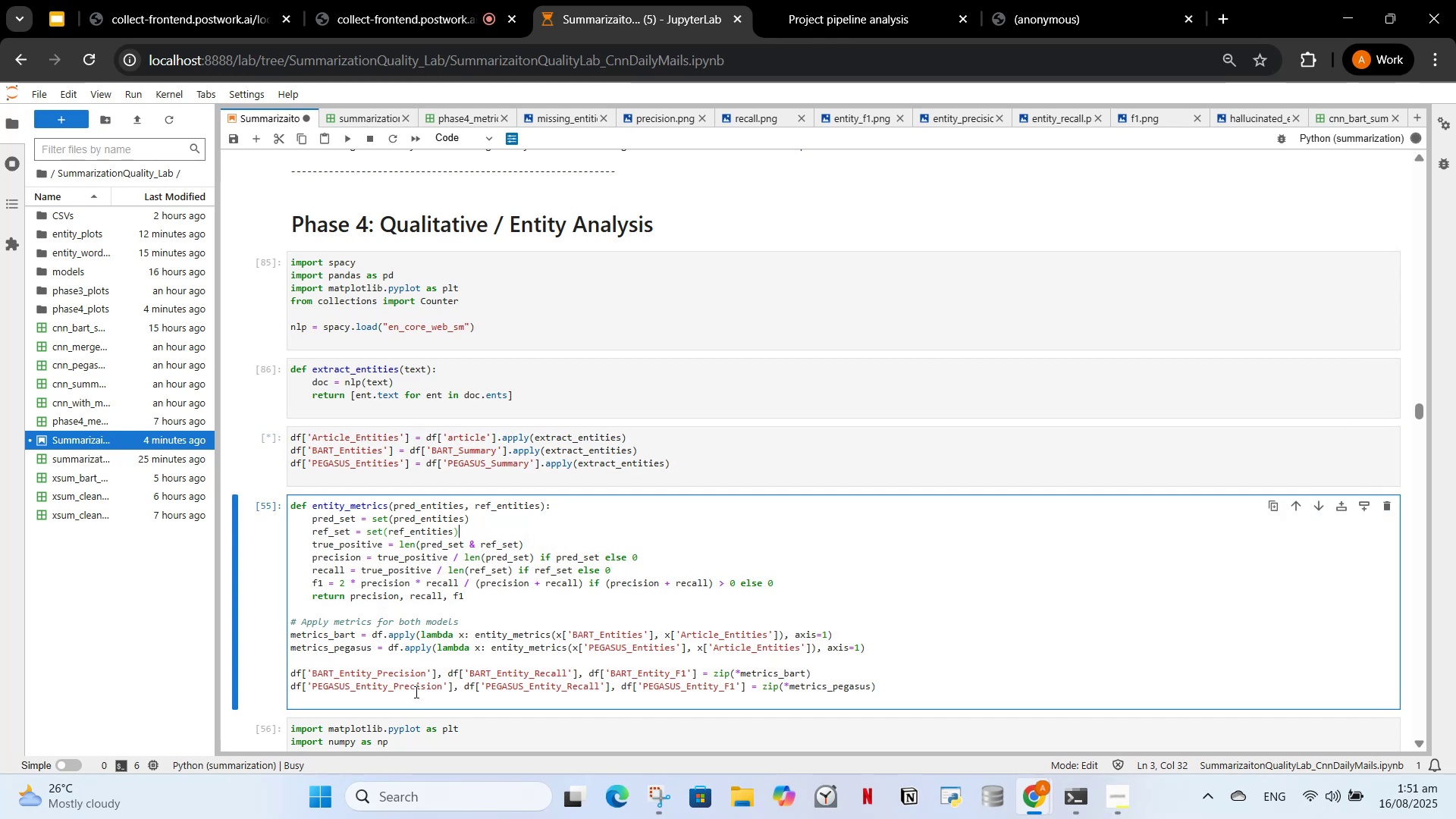 
double_click([420, 701])
 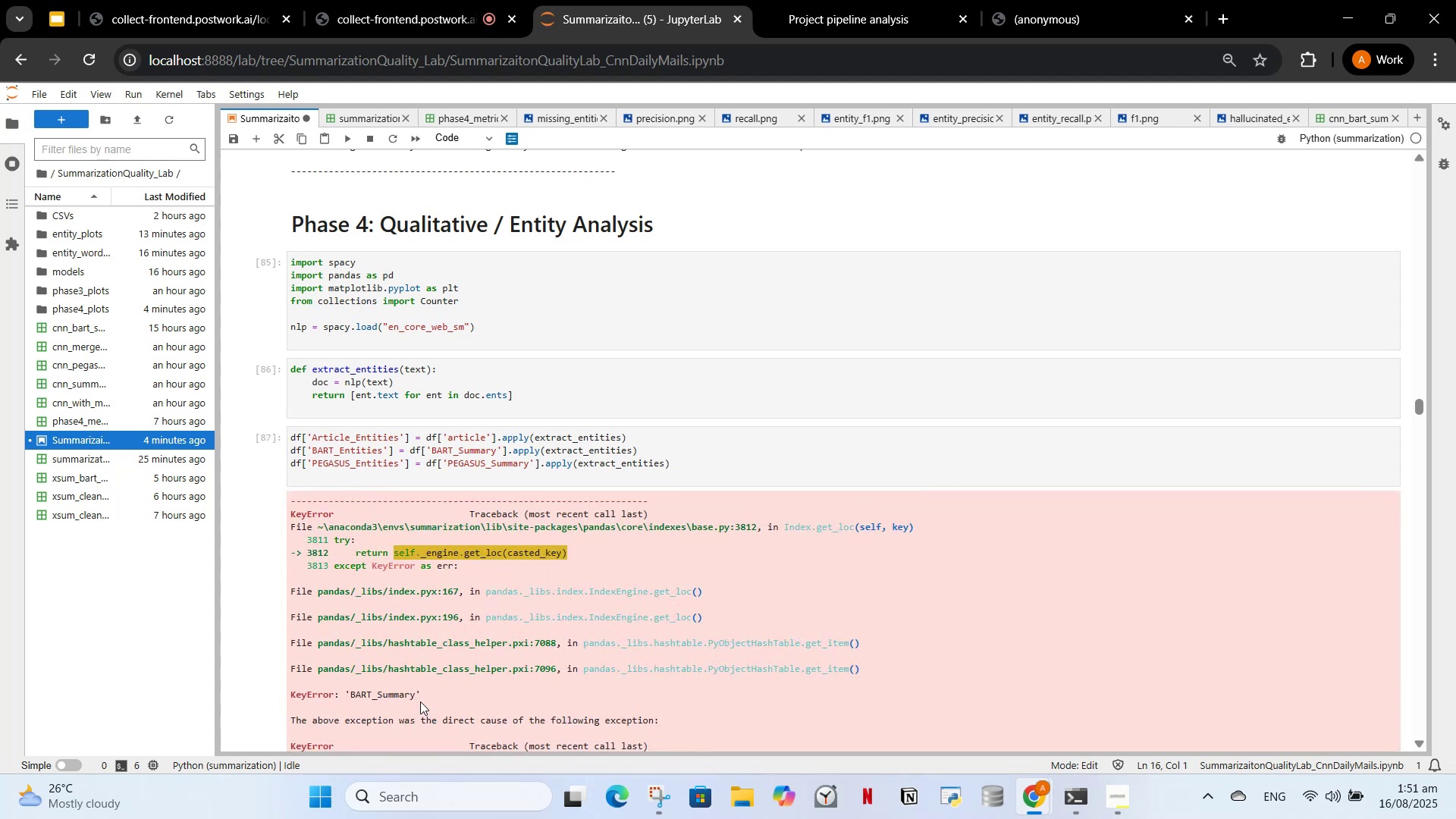 
wait(6.17)
 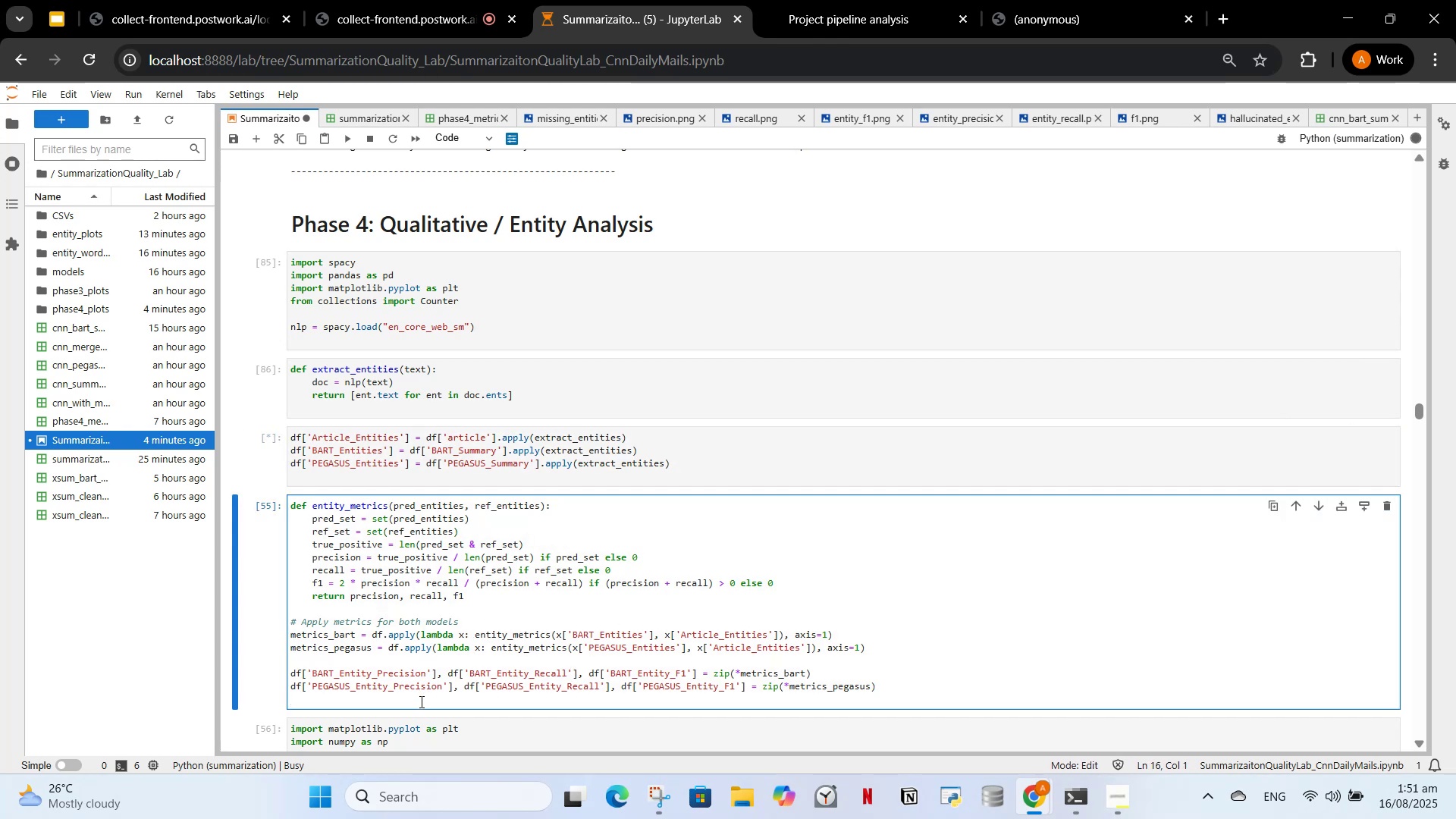 
scroll: coordinate [641, 655], scroll_direction: down, amount: 6.0
 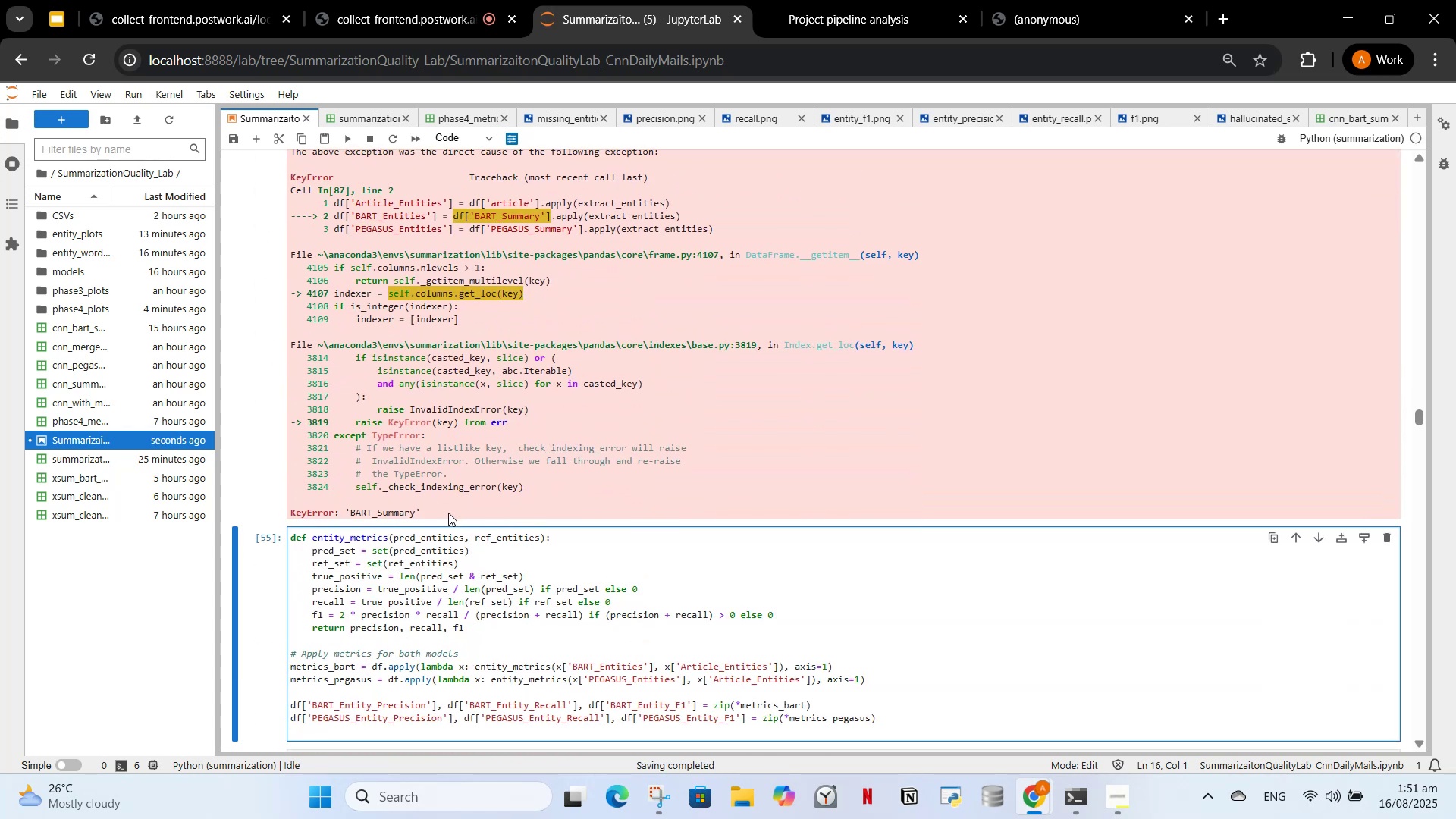 
scroll: coordinate [701, 453], scroll_direction: up, amount: 13.0
 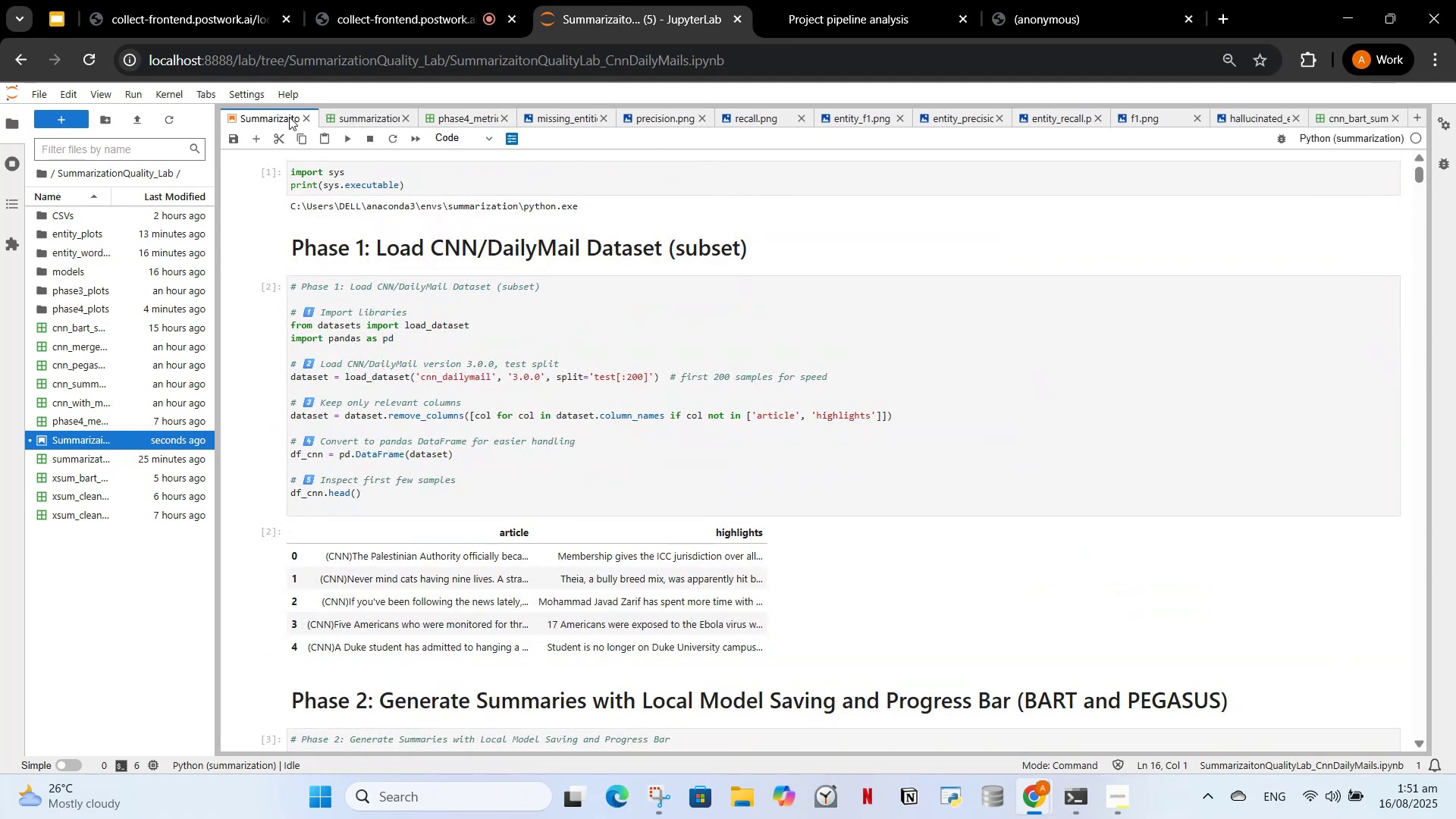 
wait(7.12)
 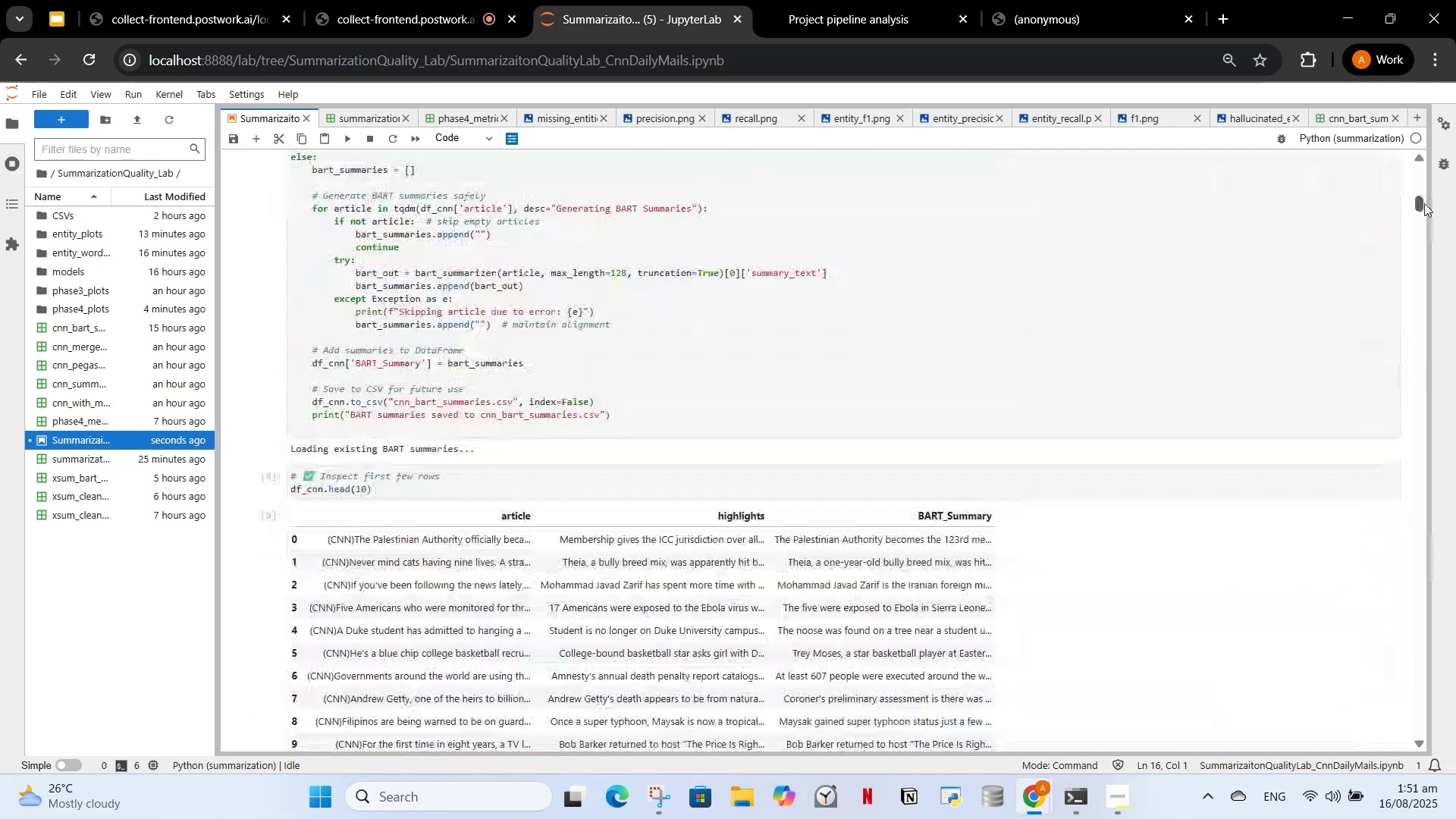 
left_click([172, 92])
 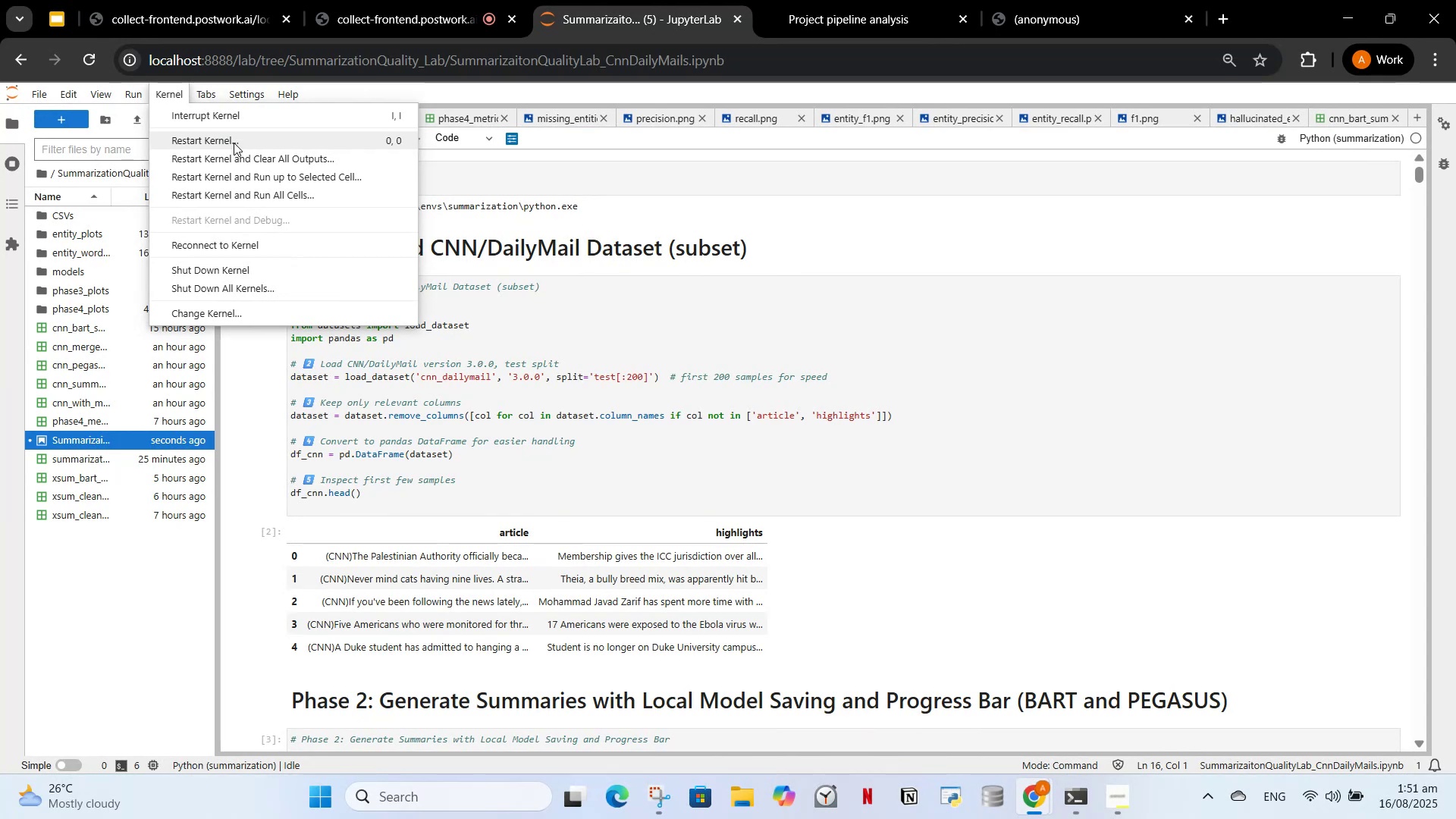 
left_click([234, 143])
 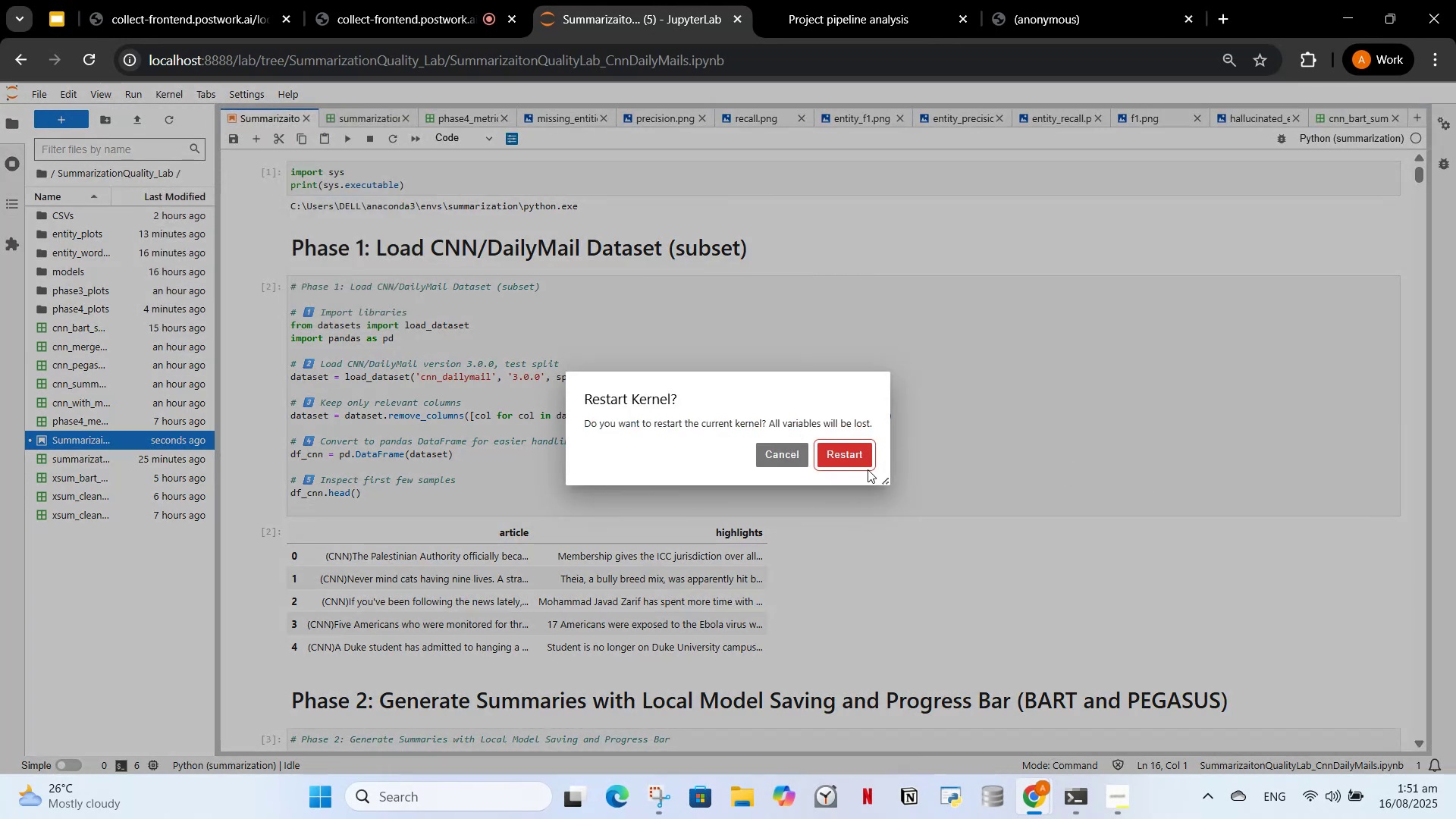 
left_click([855, 447])
 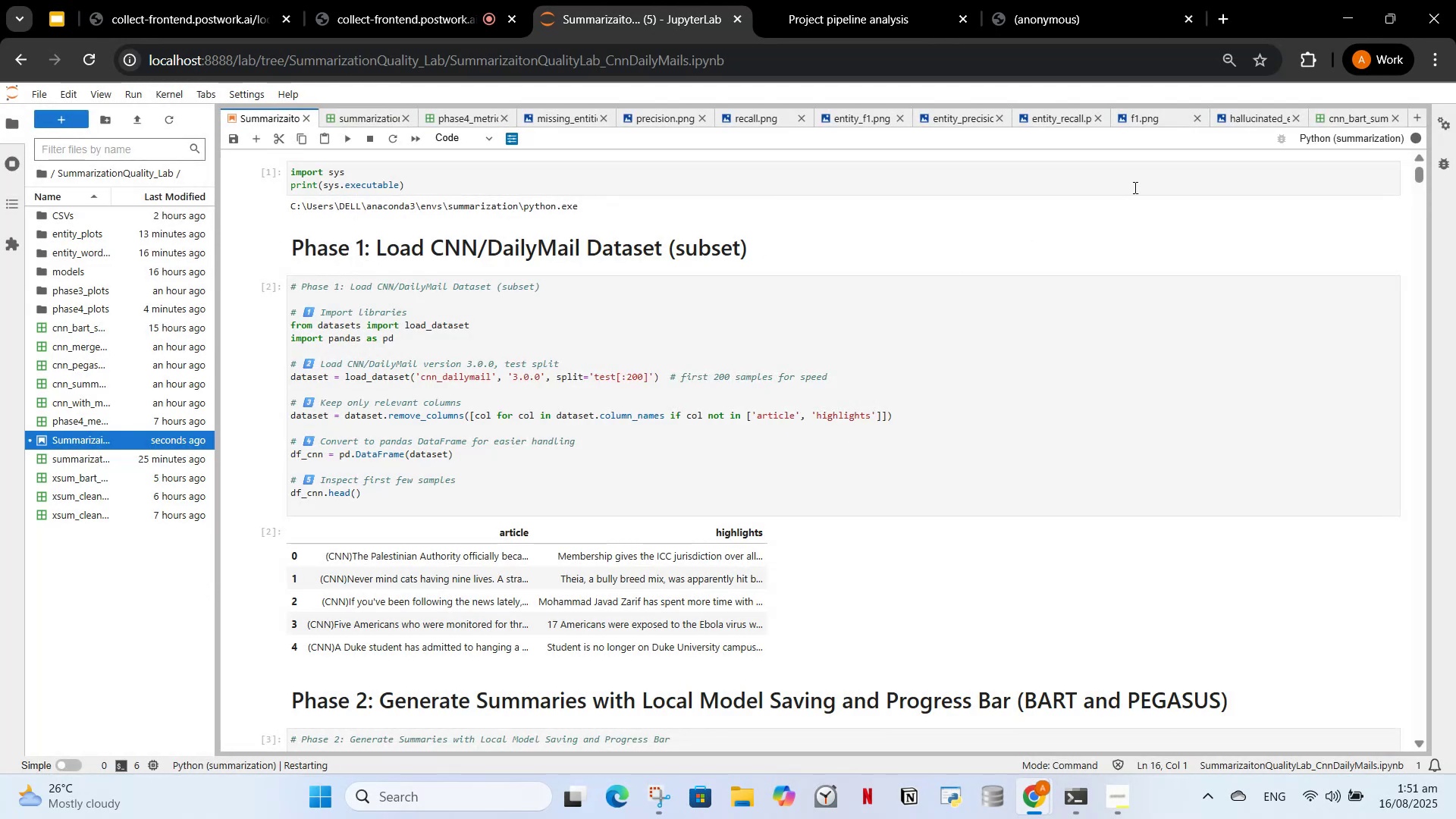 
left_click([1141, 177])
 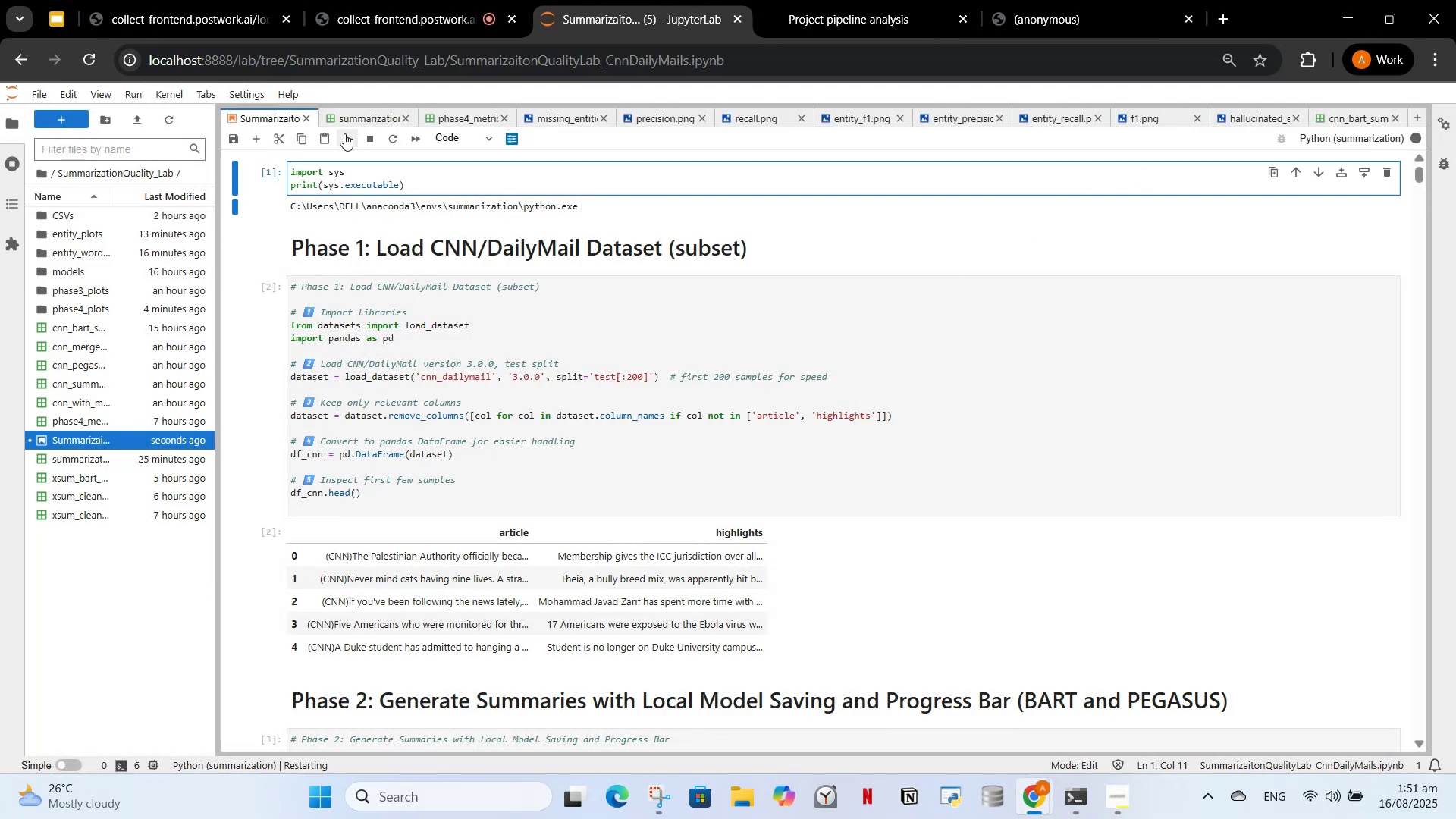 
left_click([343, 133])
 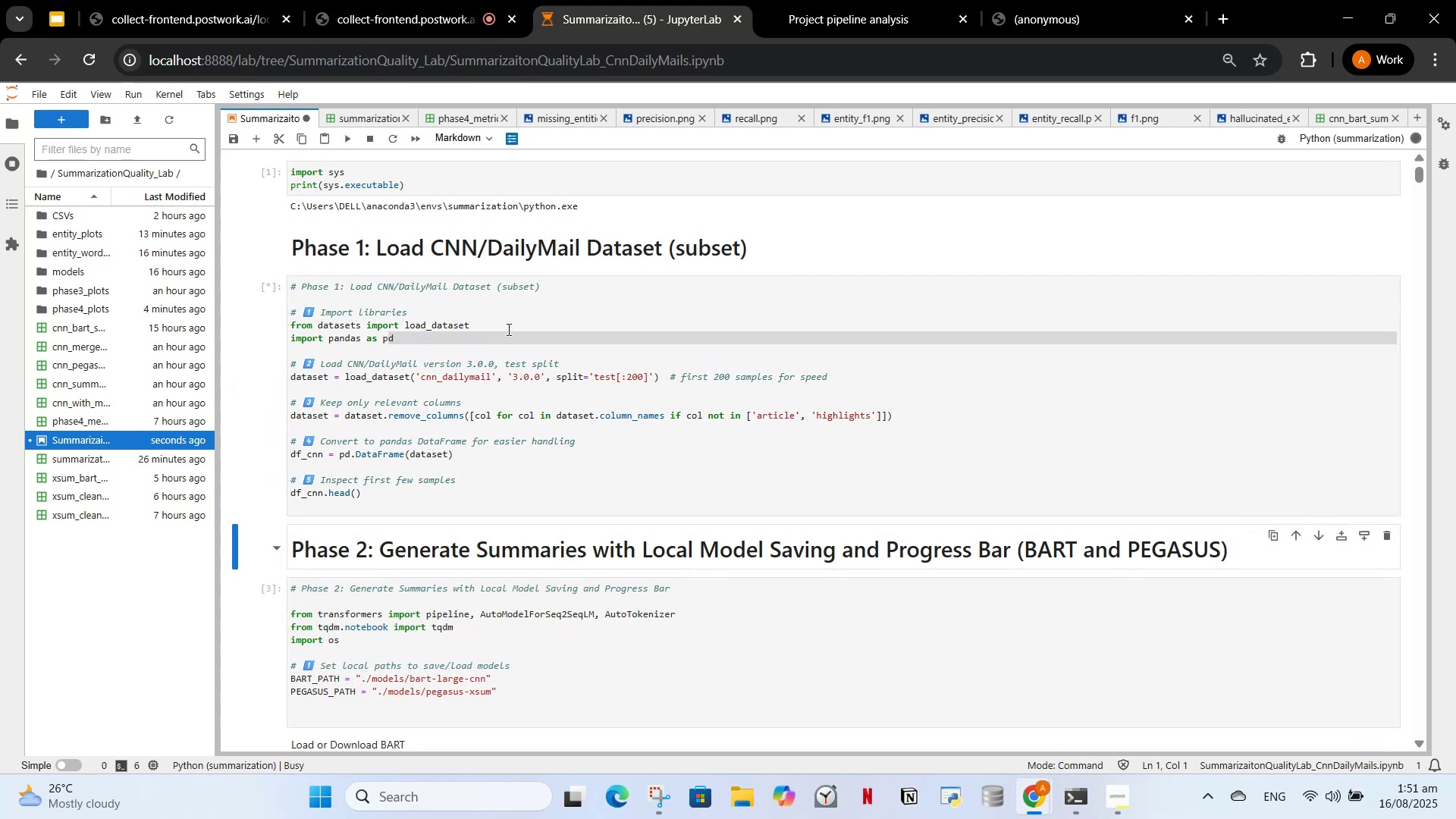 
wait(18.57)
 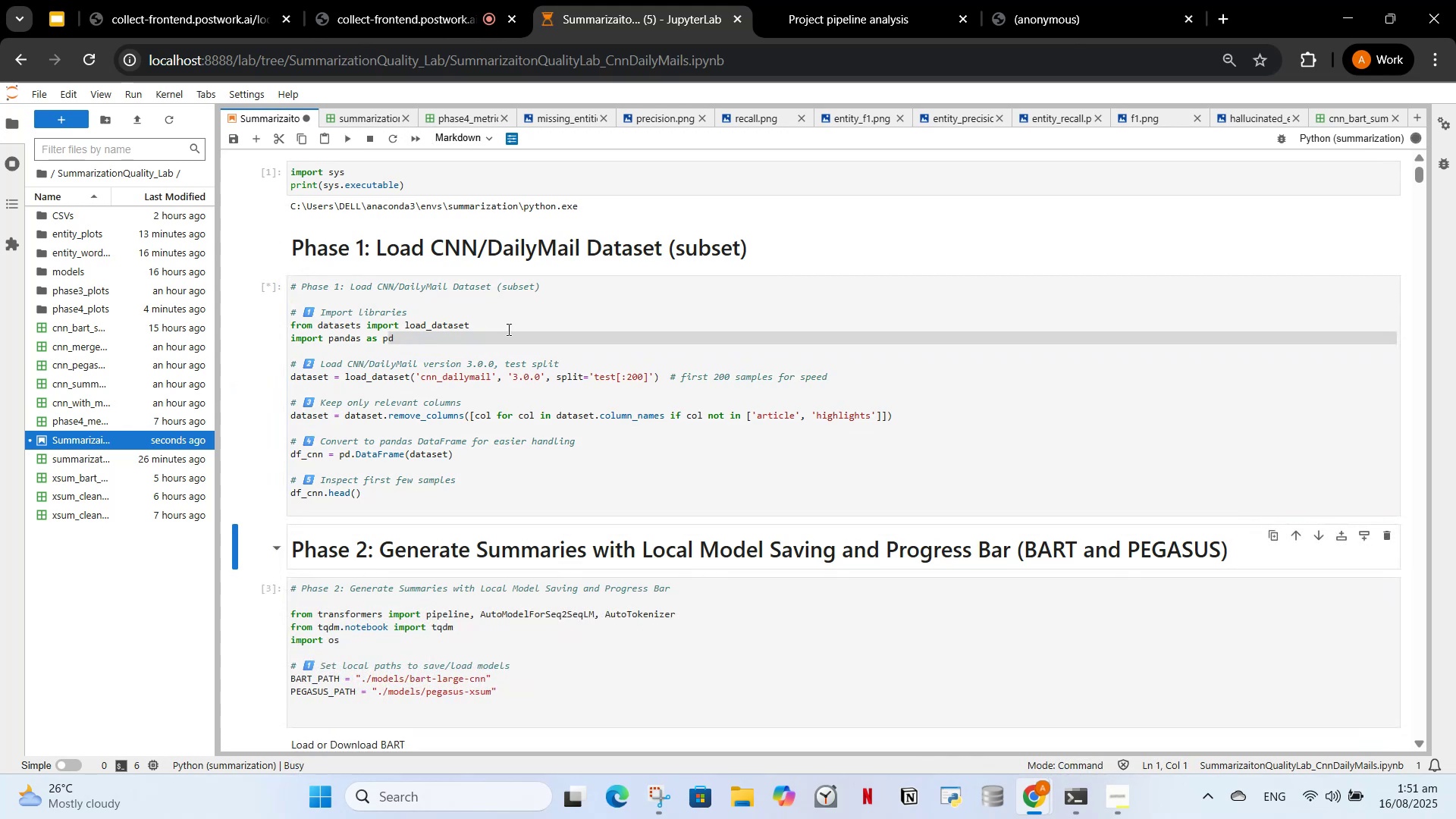 
left_click([400, 344])
 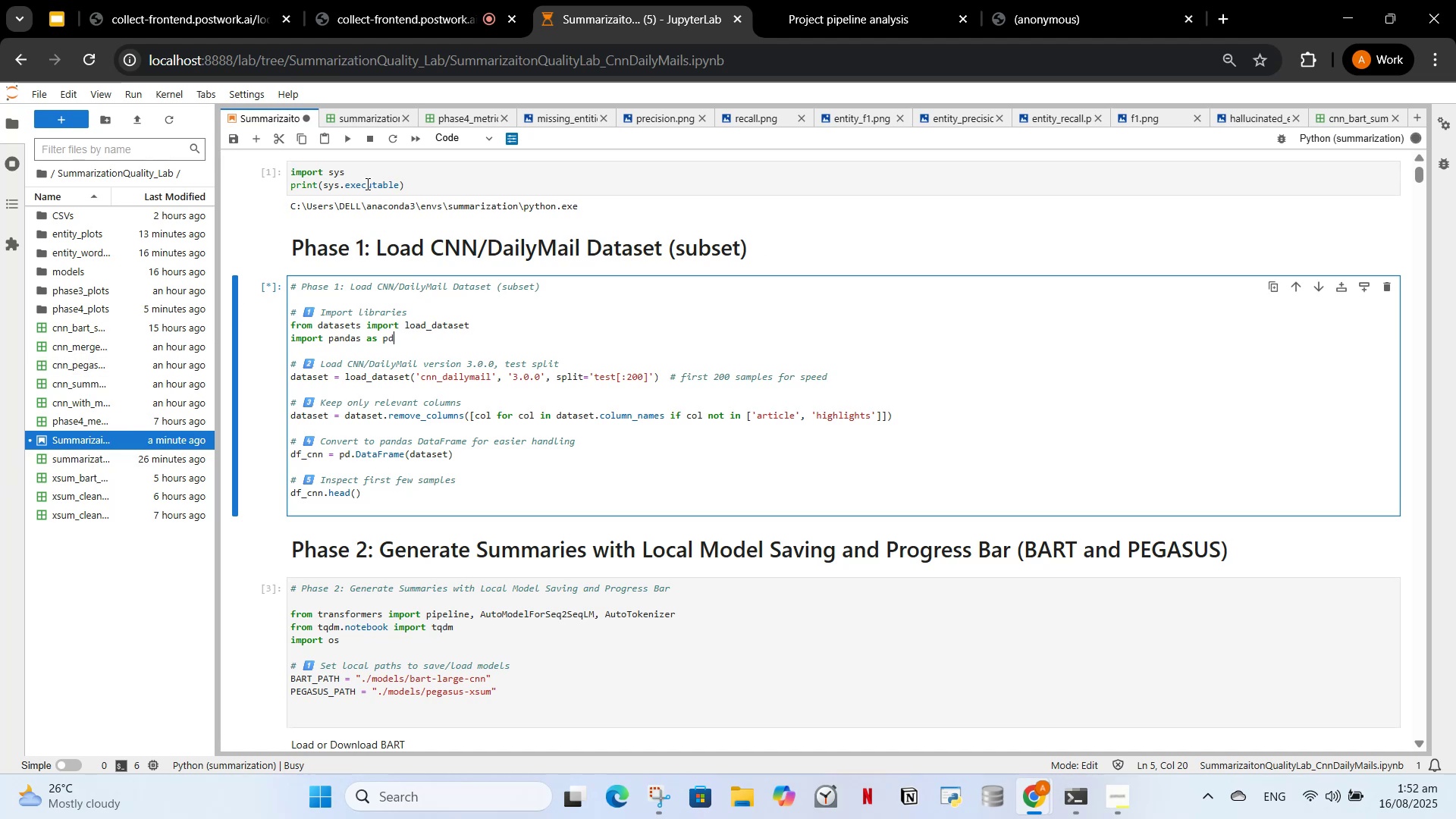 
wait(6.24)
 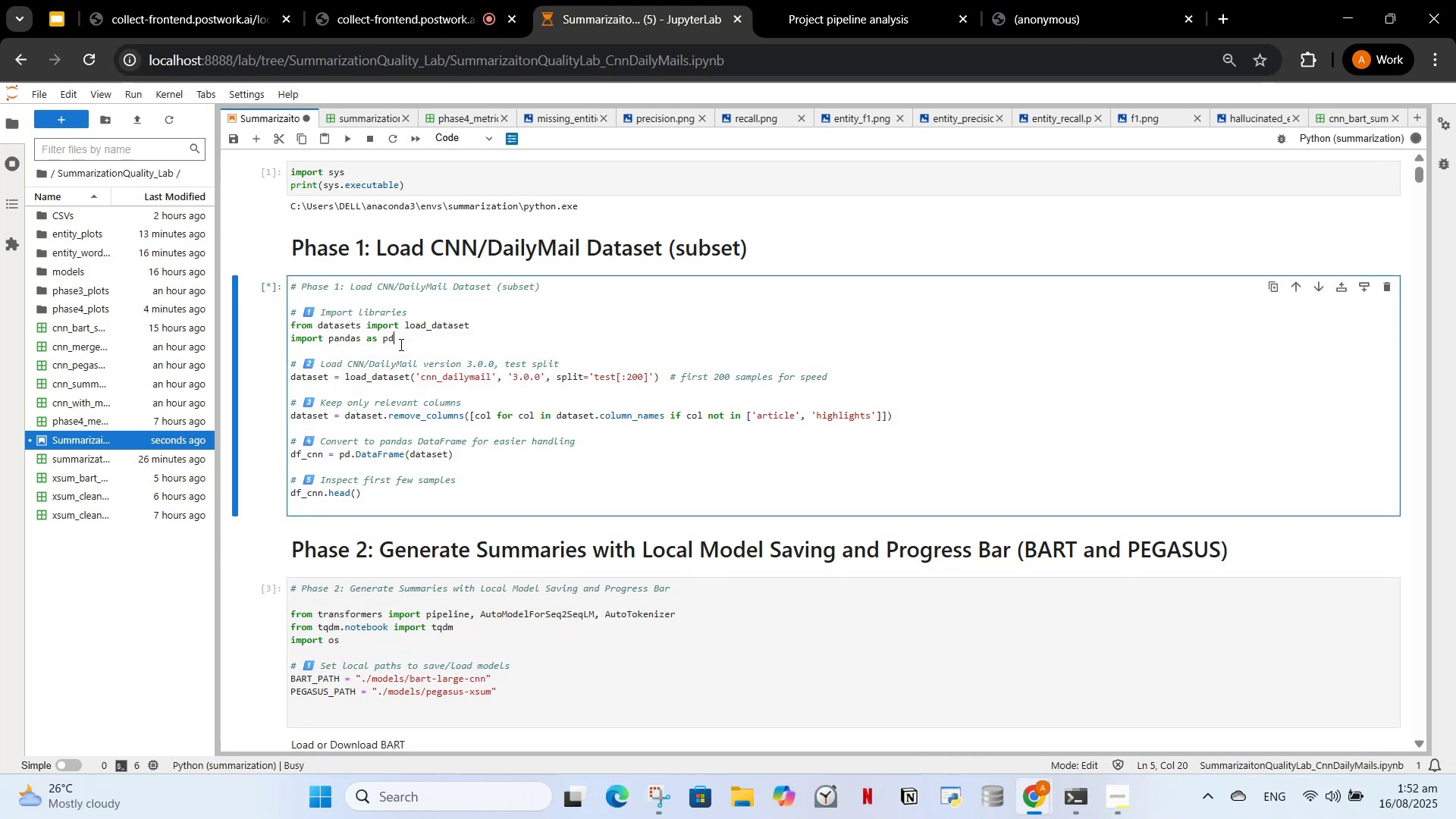 
left_click([410, 190])
 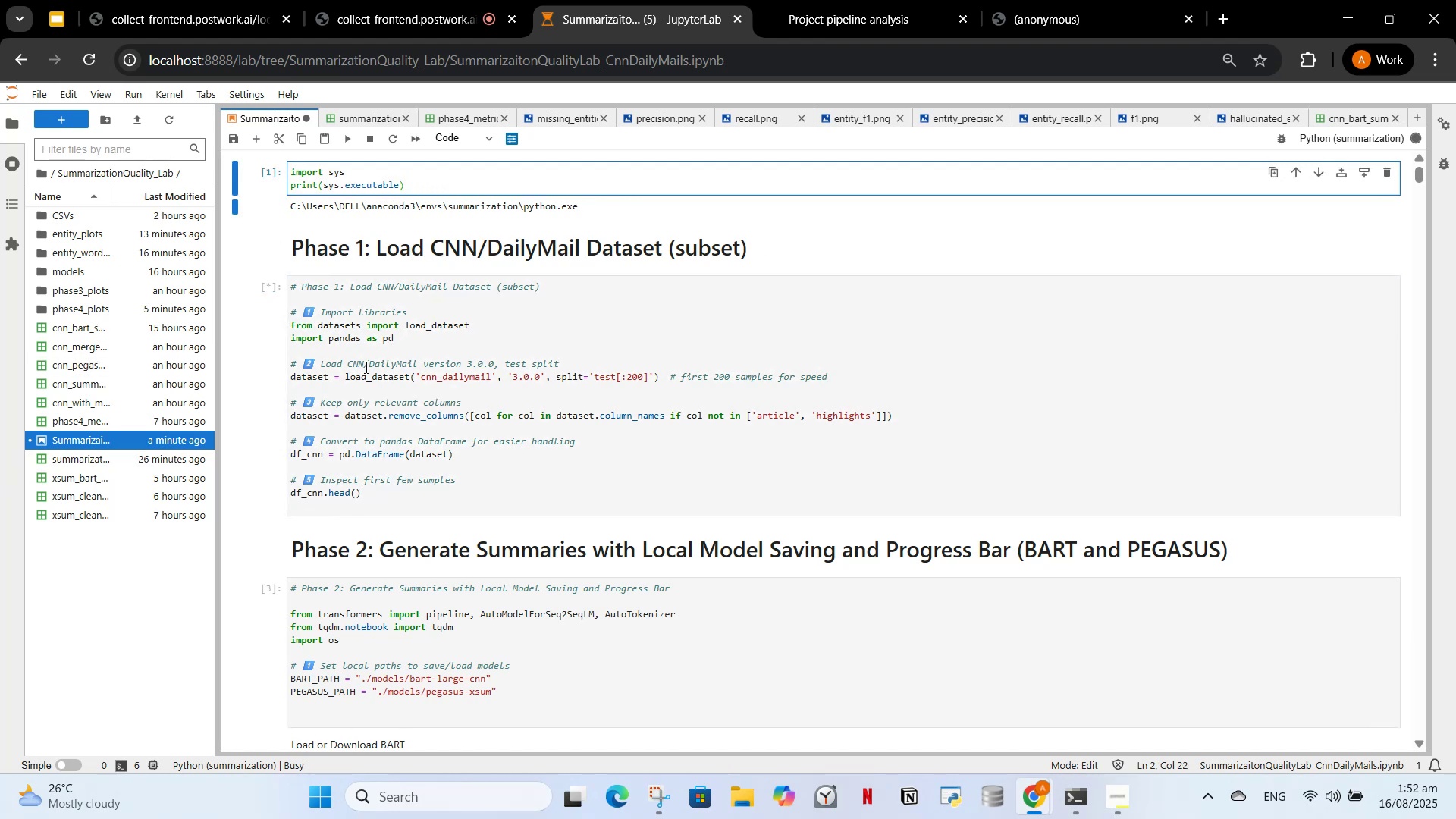 
left_click([365, 367])
 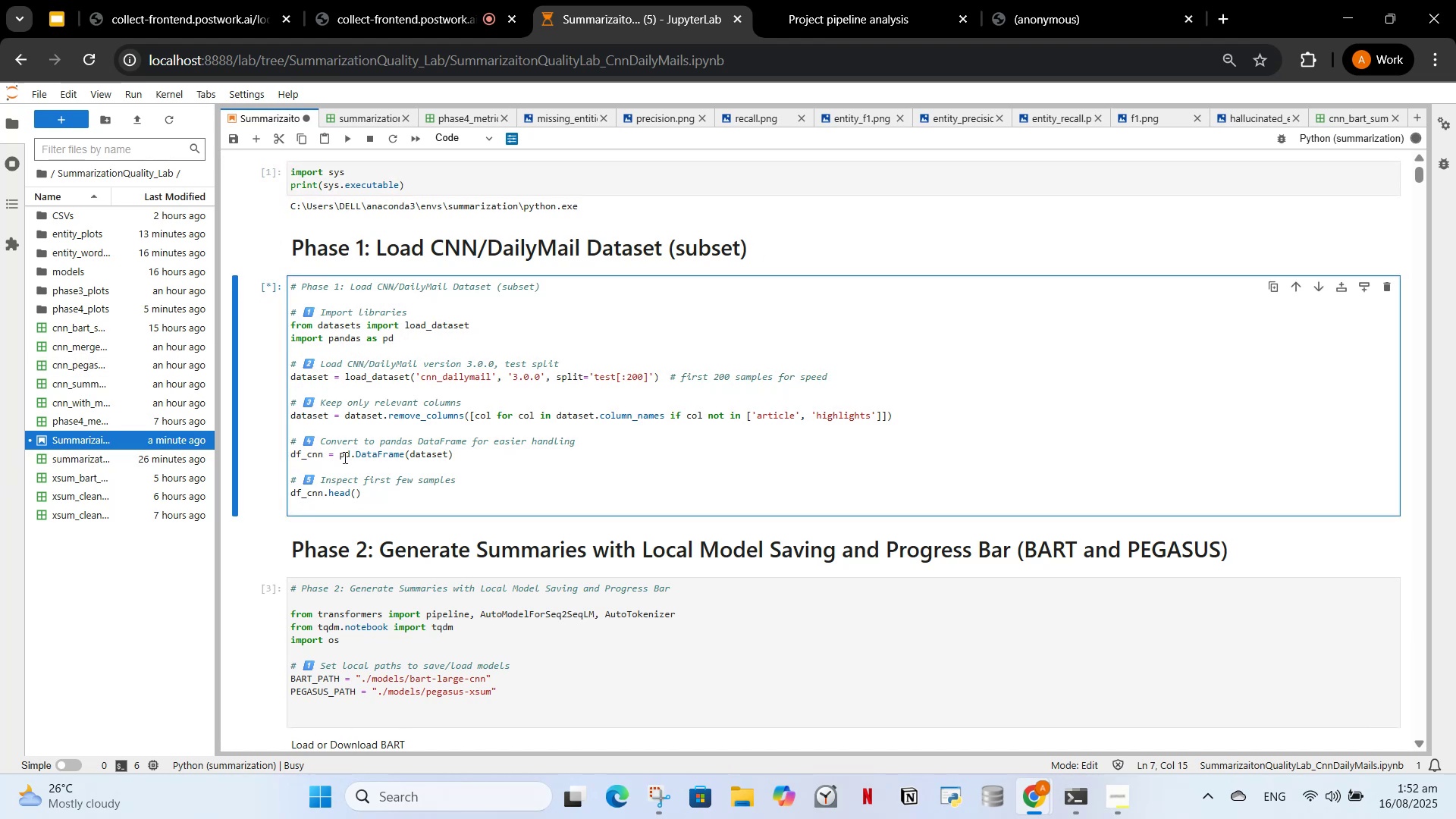 
scroll: coordinate [359, 443], scroll_direction: down, amount: 2.0
 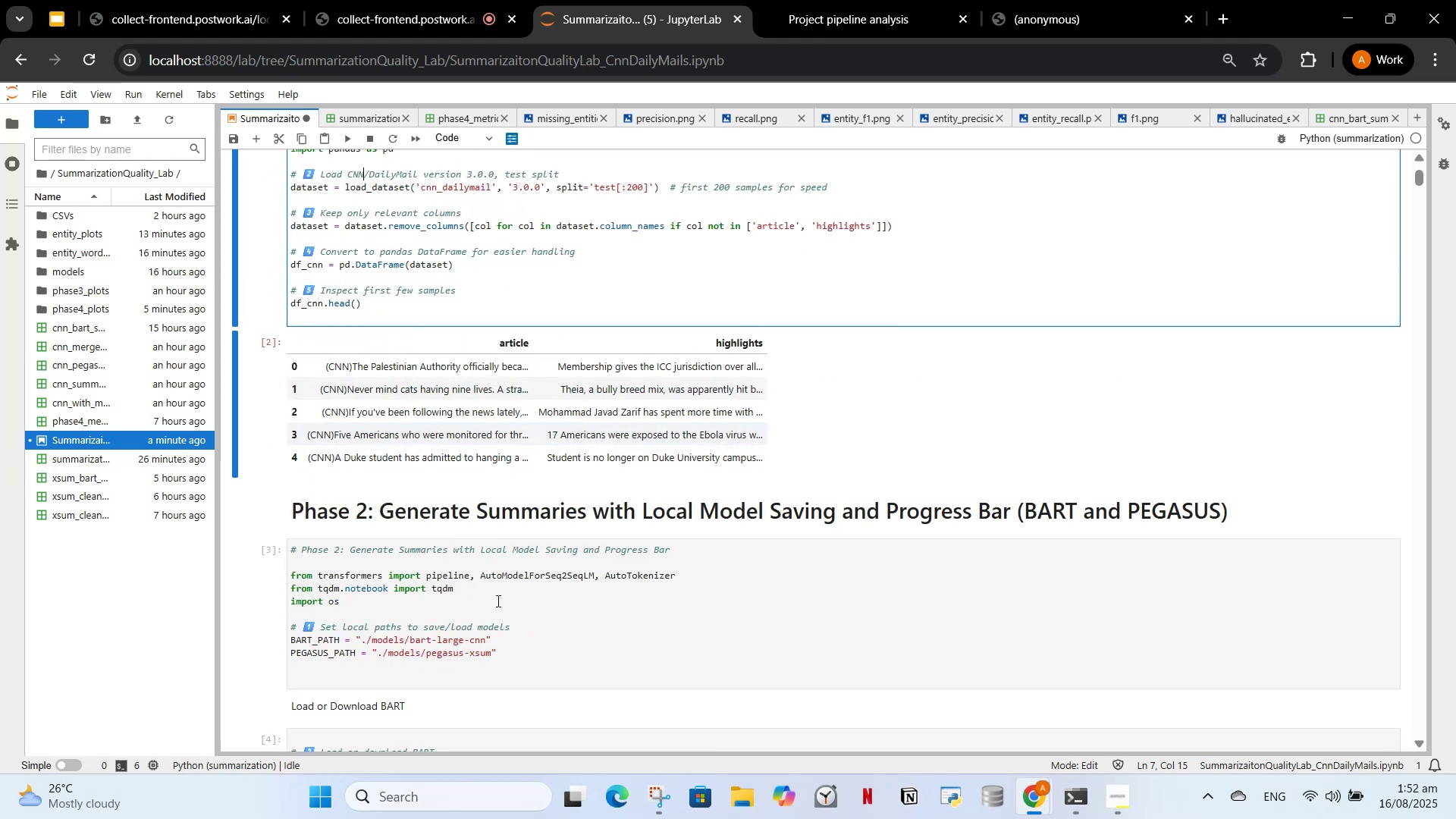 
wait(7.26)
 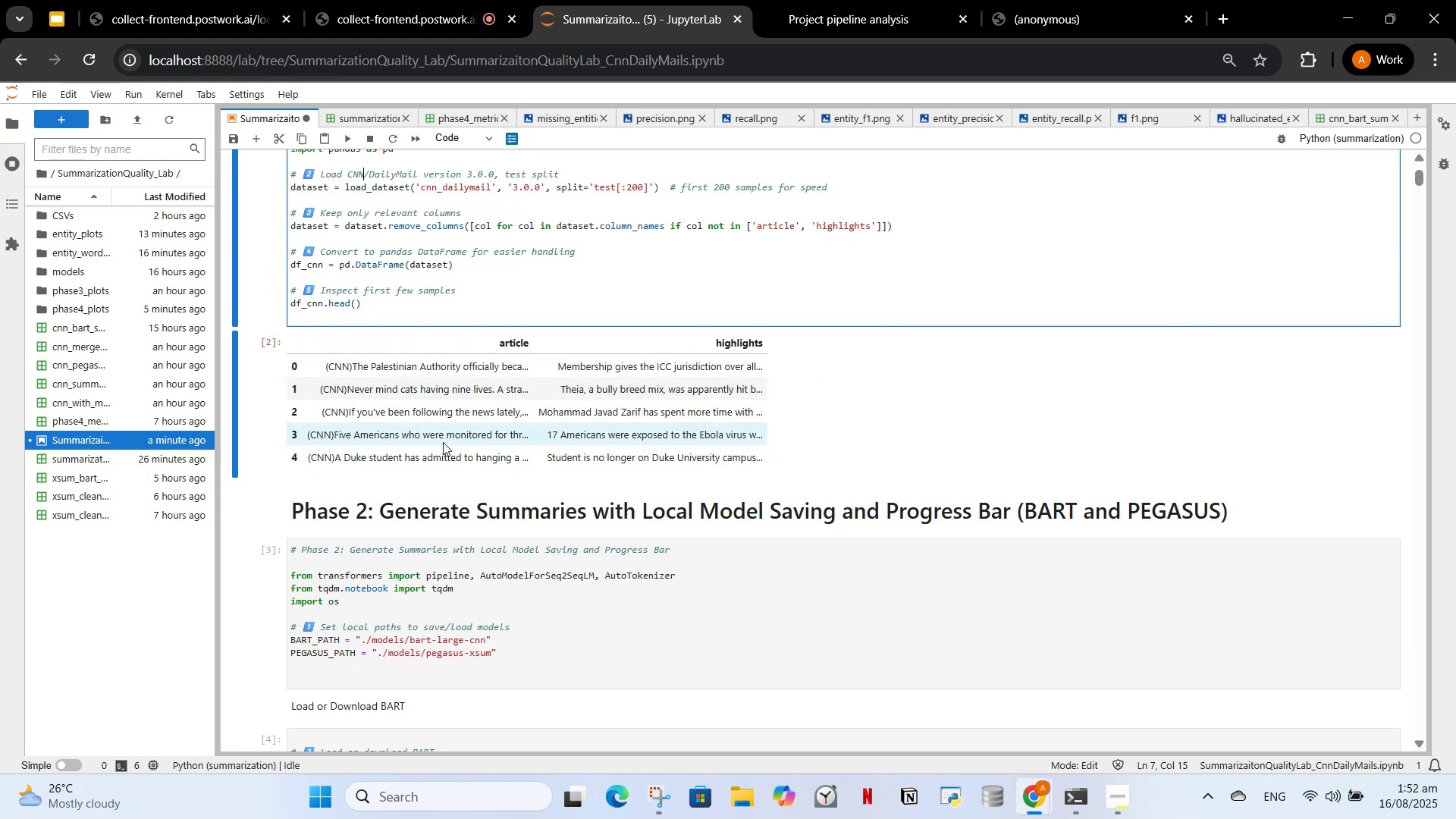 
left_click([353, 308])
 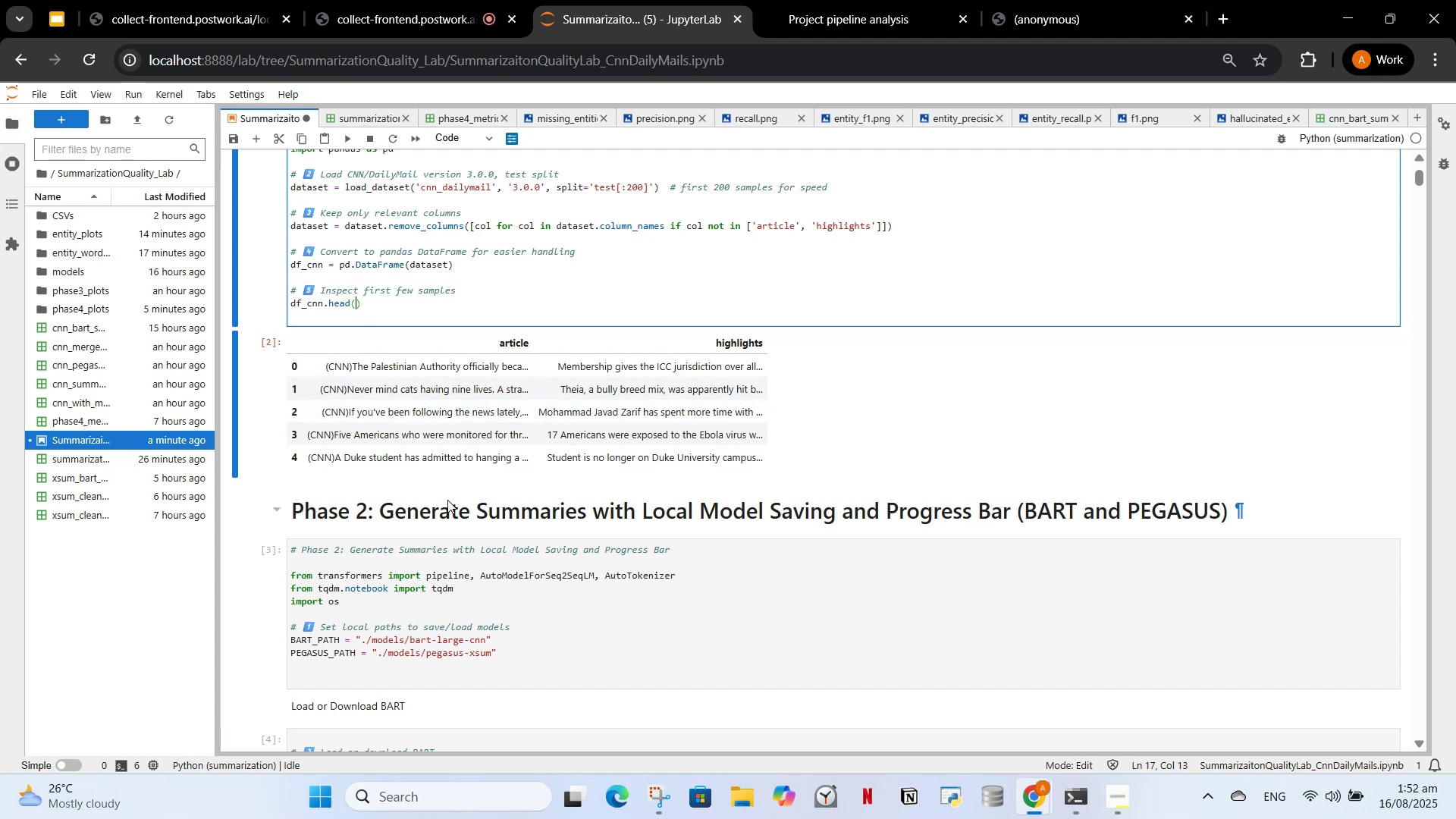 
type(10)
 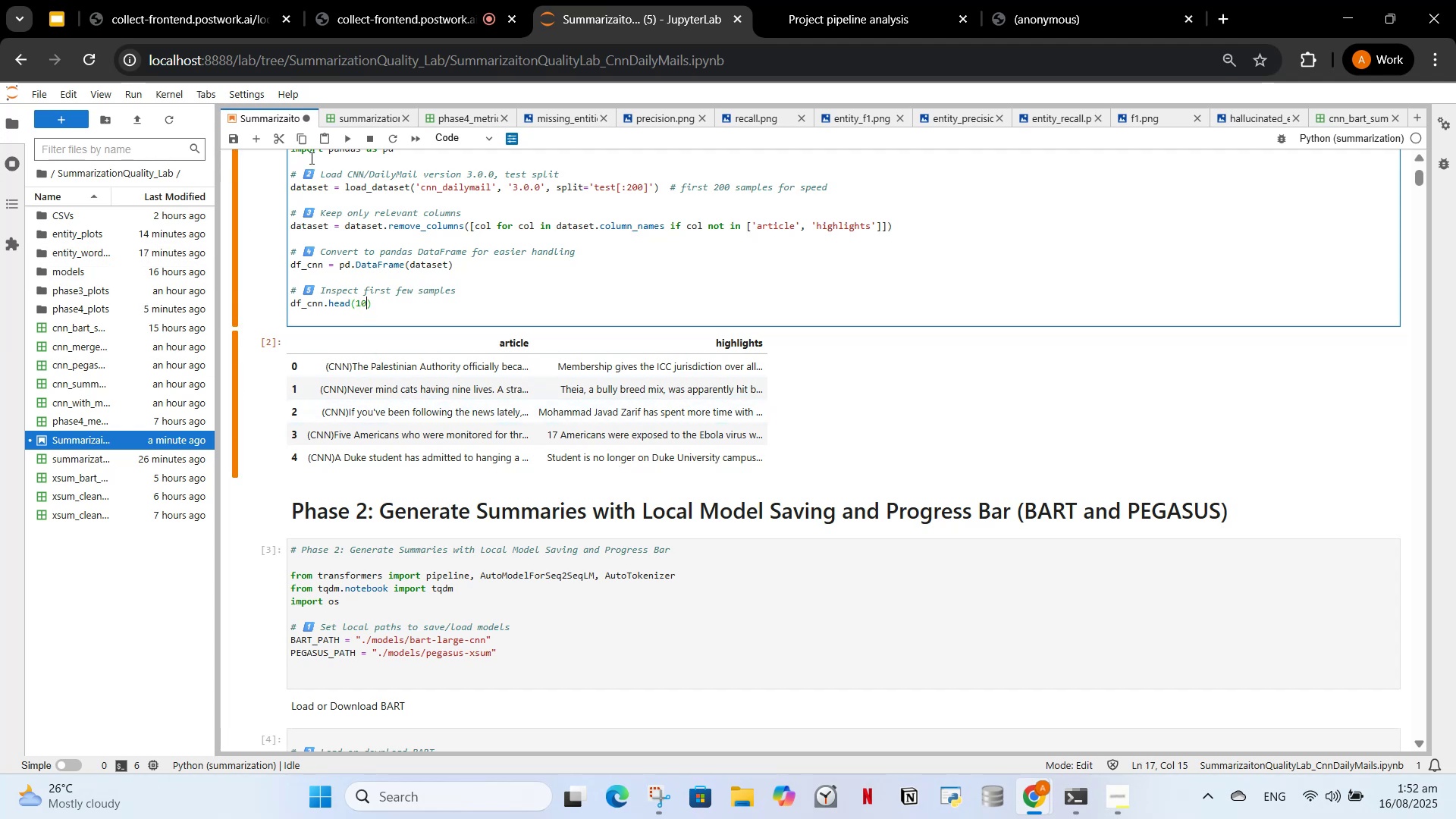 
left_click([341, 135])
 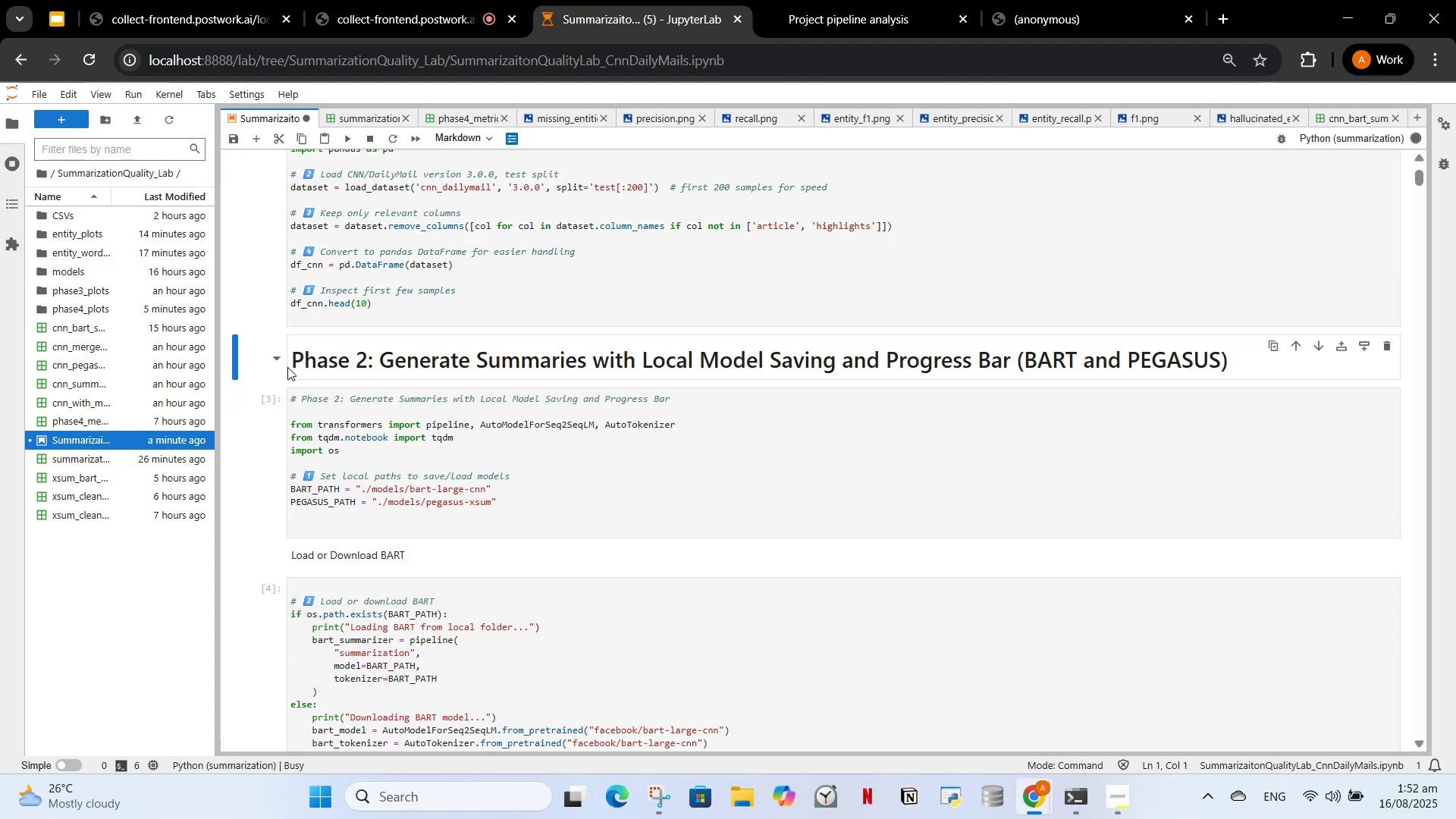 
scroll: coordinate [312, 381], scroll_direction: up, amount: 3.0
 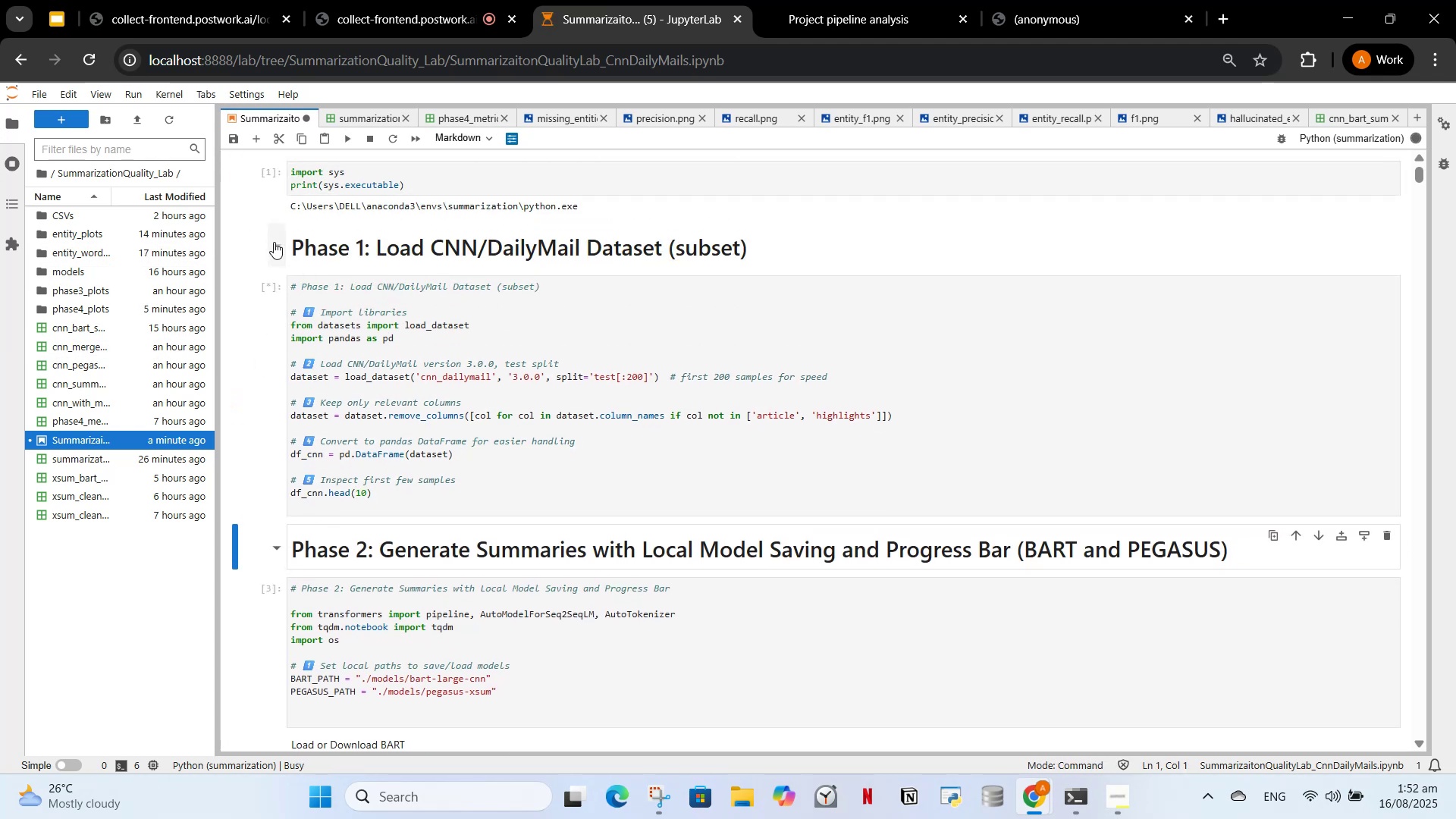 
left_click([275, 242])
 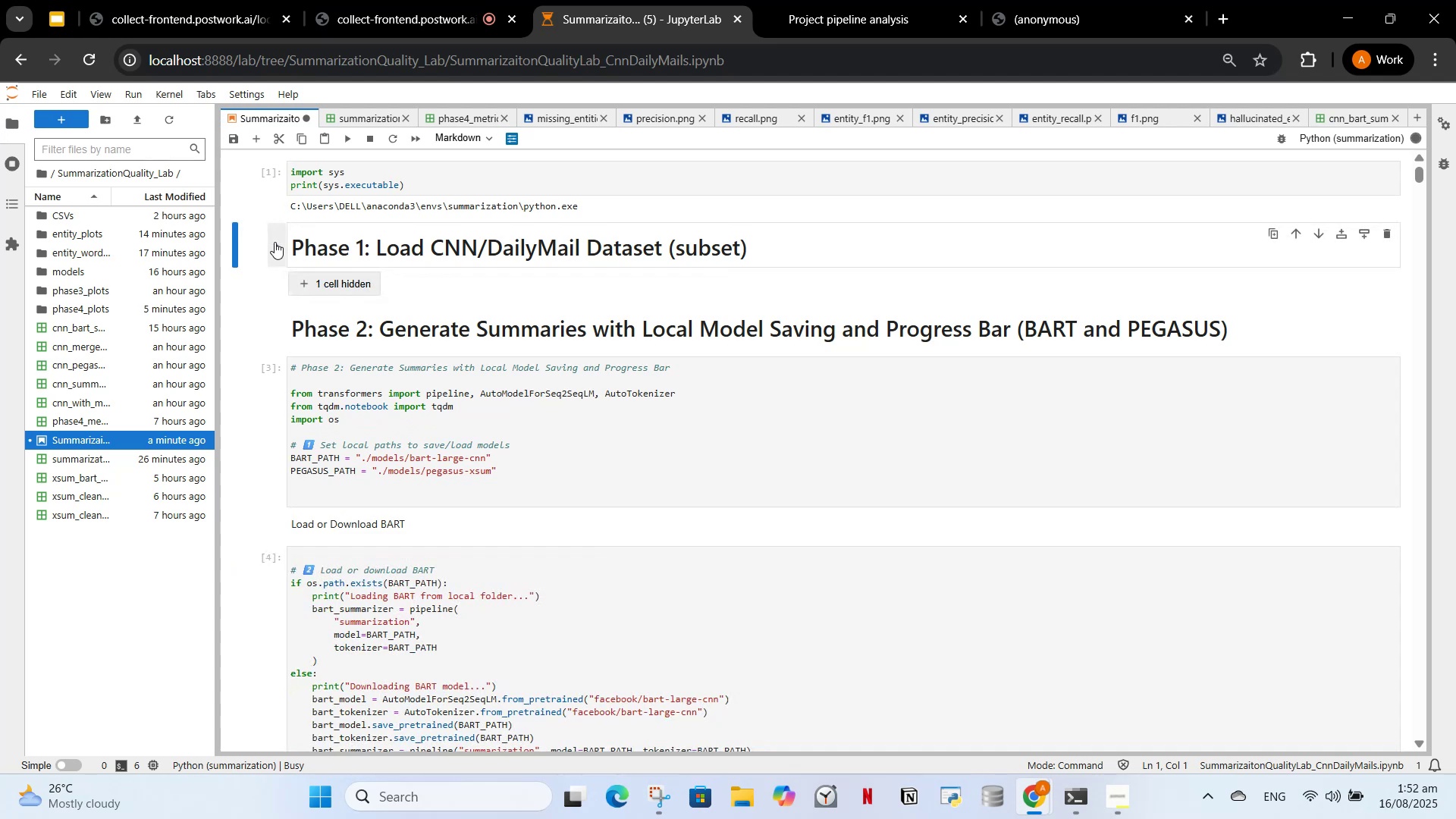 
left_click([275, 242])
 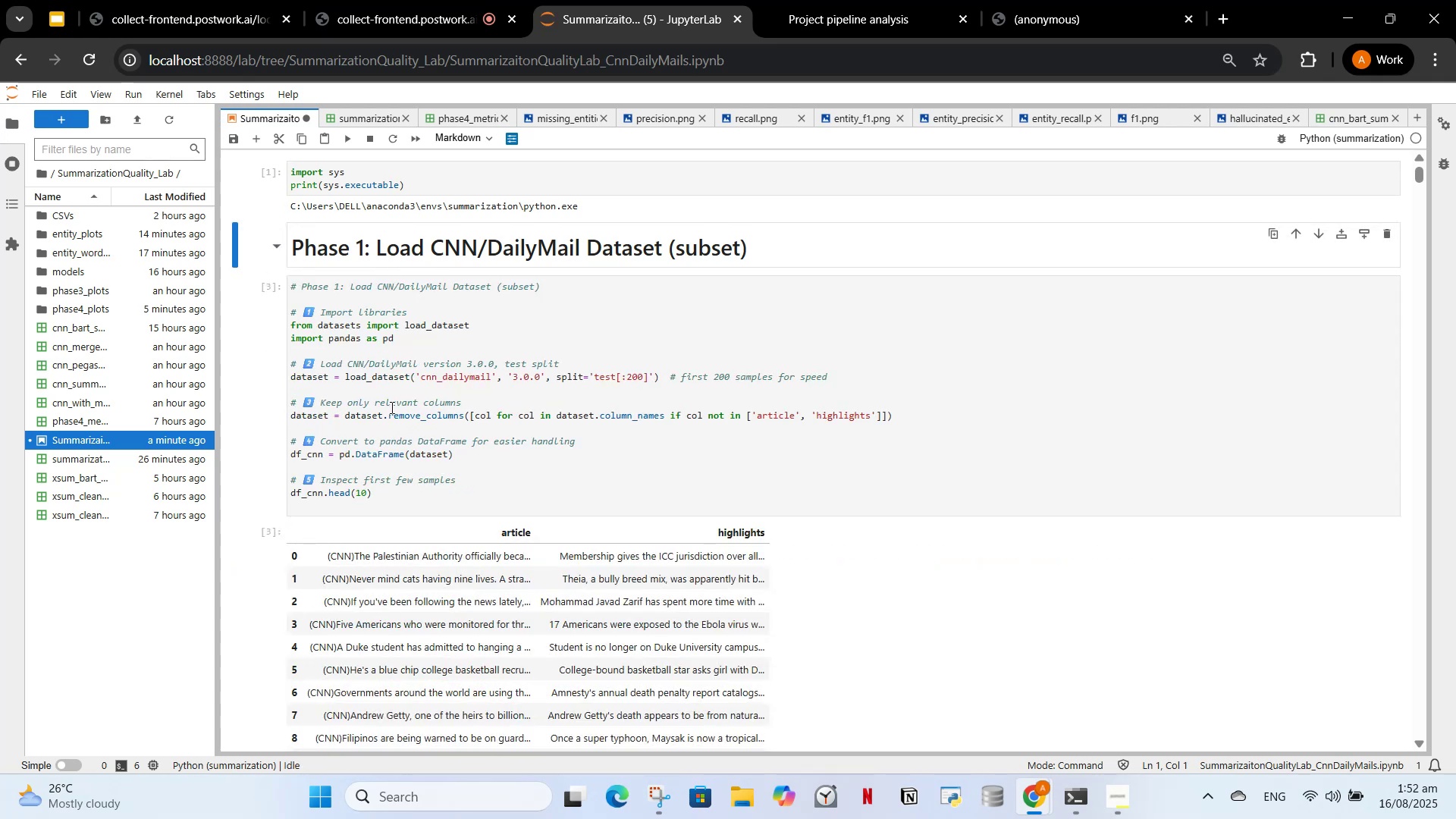 
scroll: coordinate [423, 388], scroll_direction: up, amount: 3.0
 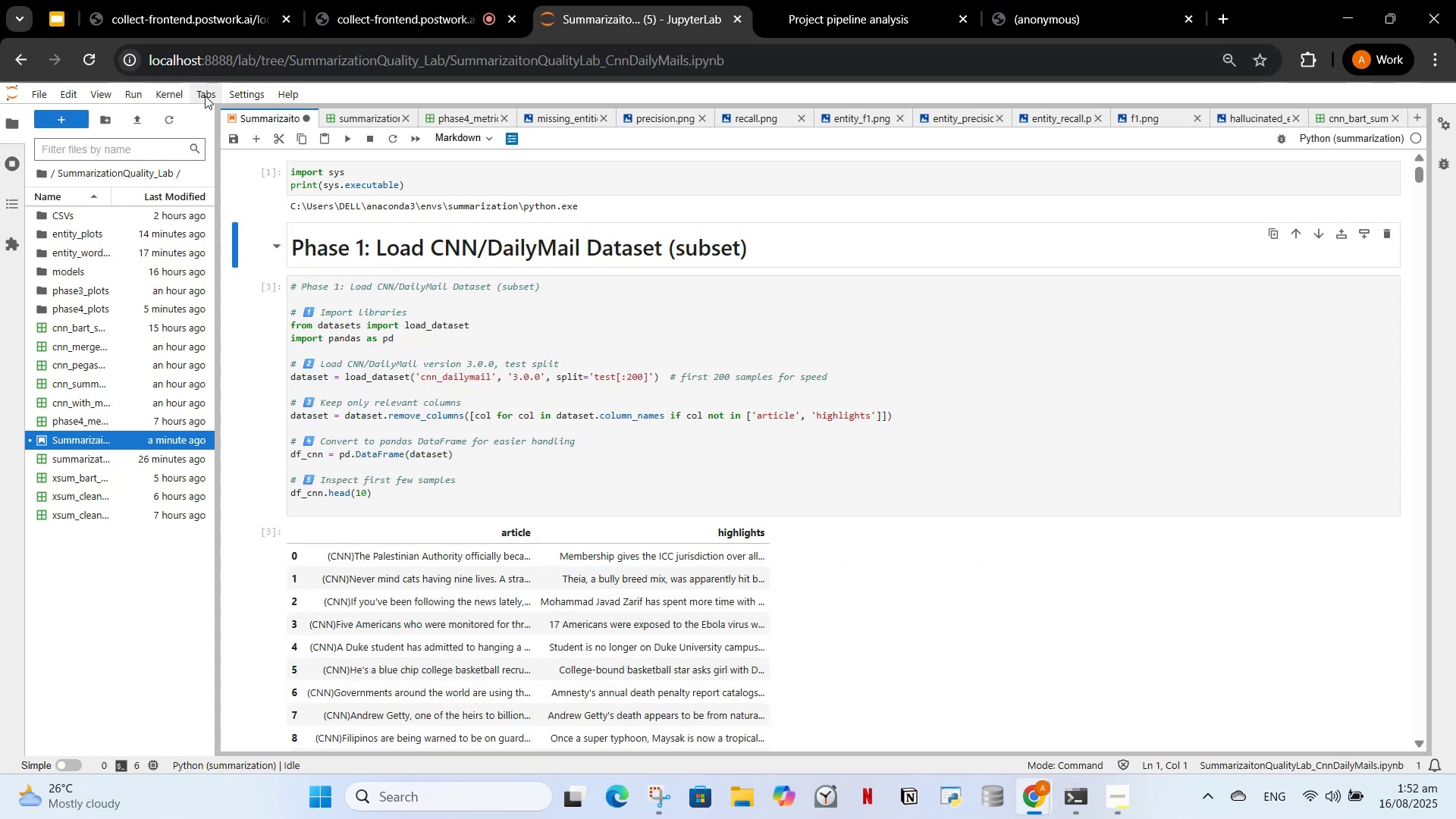 
left_click([179, 96])
 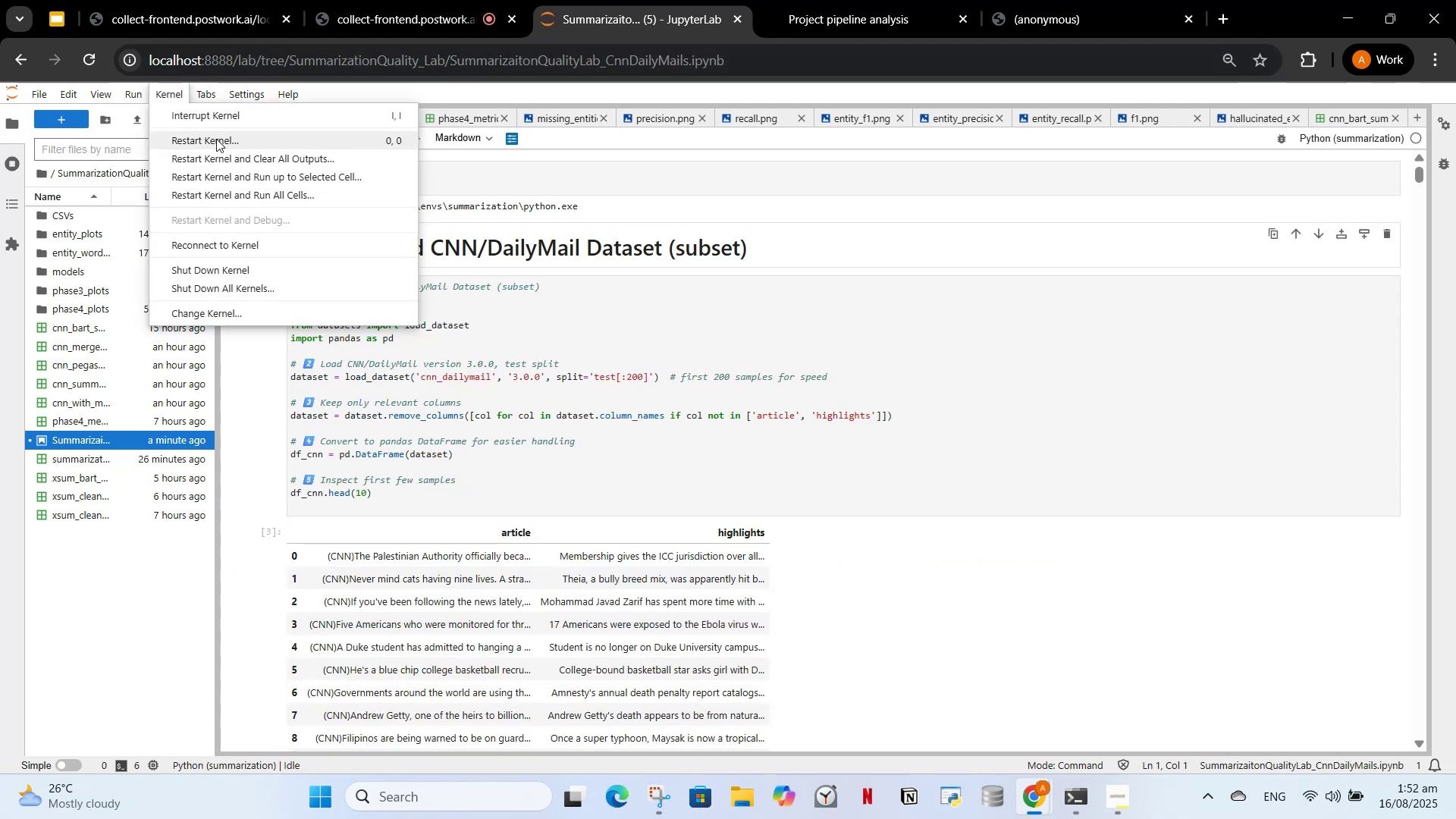 
left_click([216, 140])
 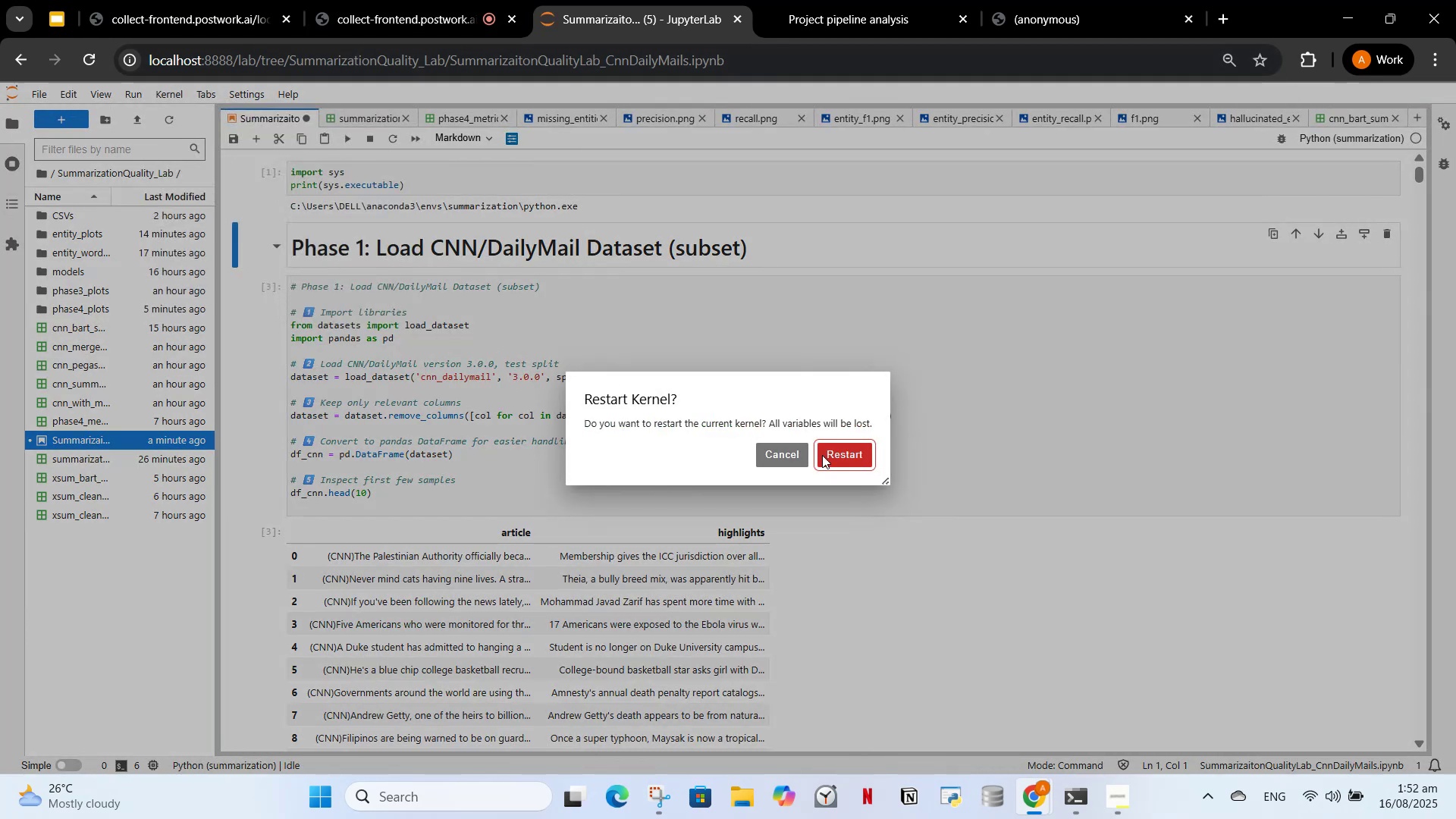 
left_click([843, 463])
 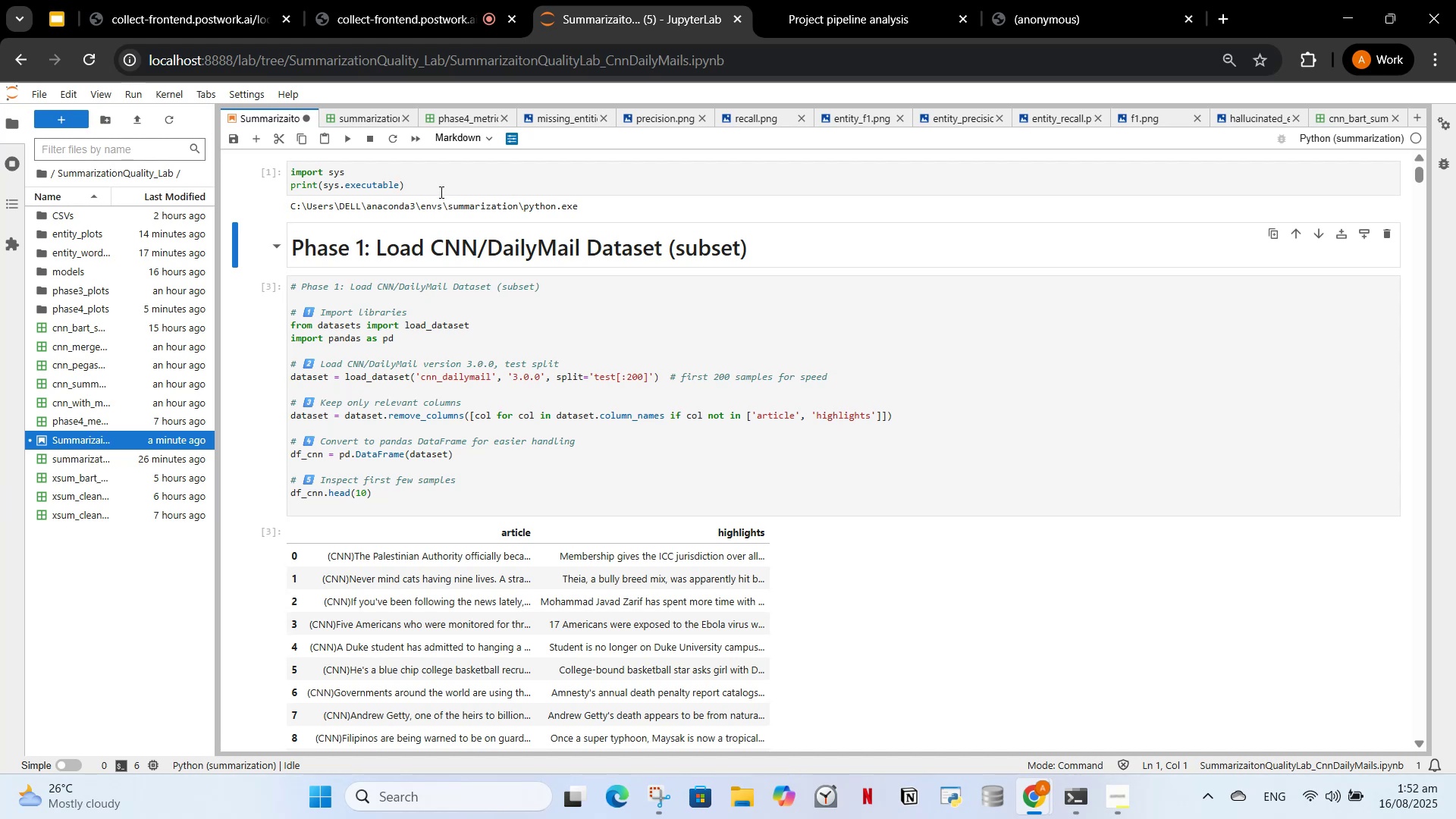 
left_click([440, 192])
 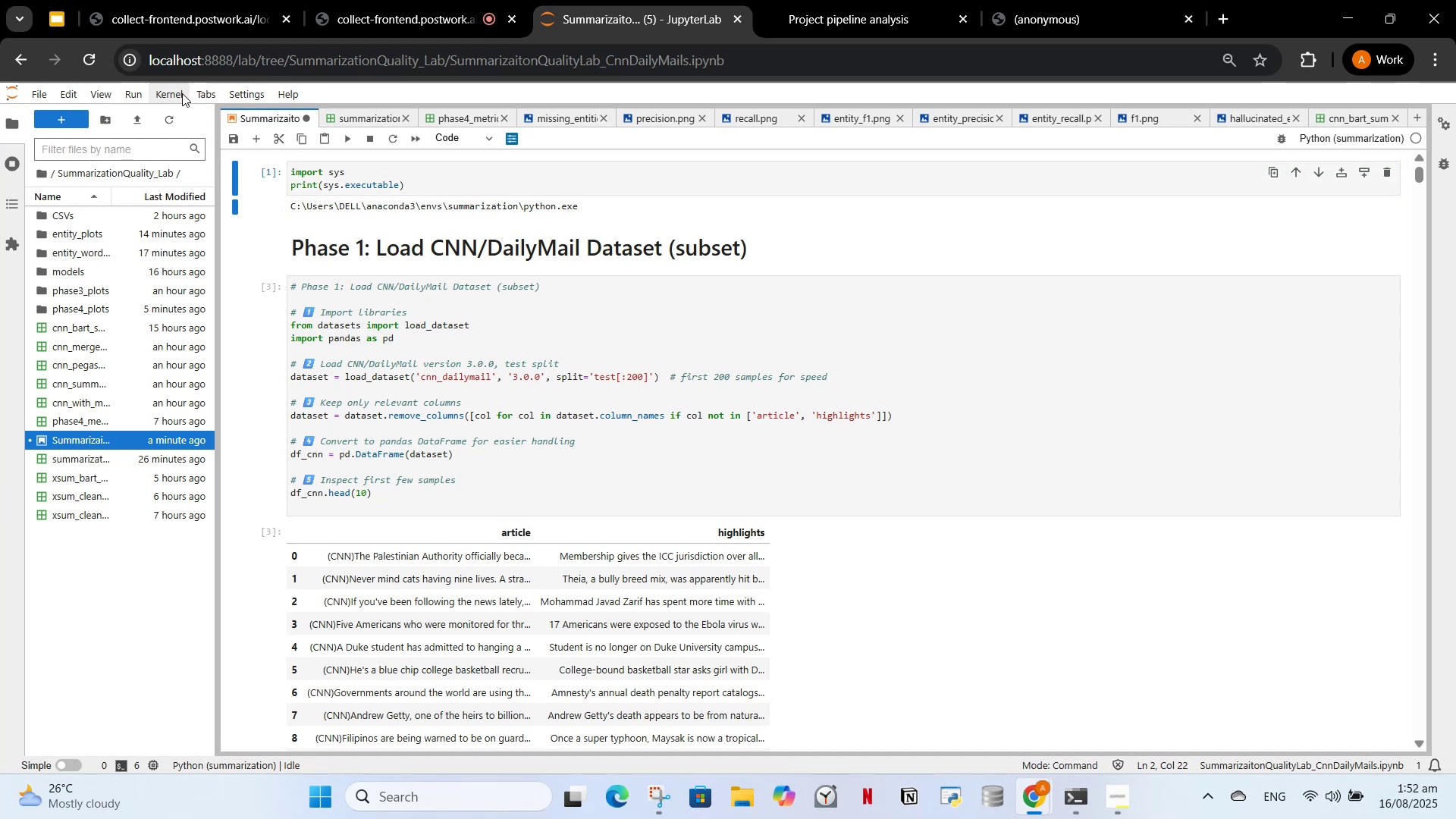 
left_click([182, 93])
 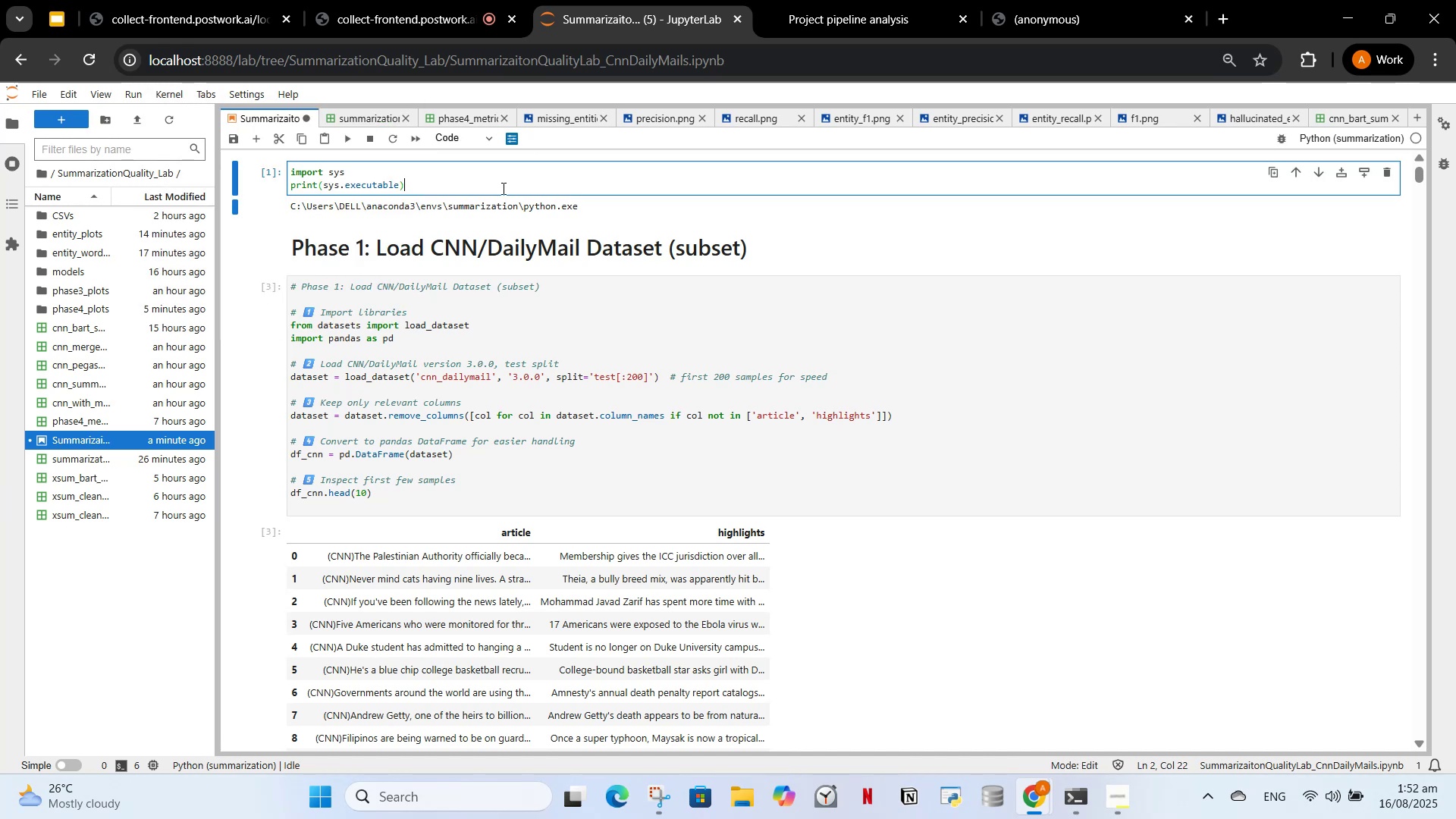 
wait(7.28)
 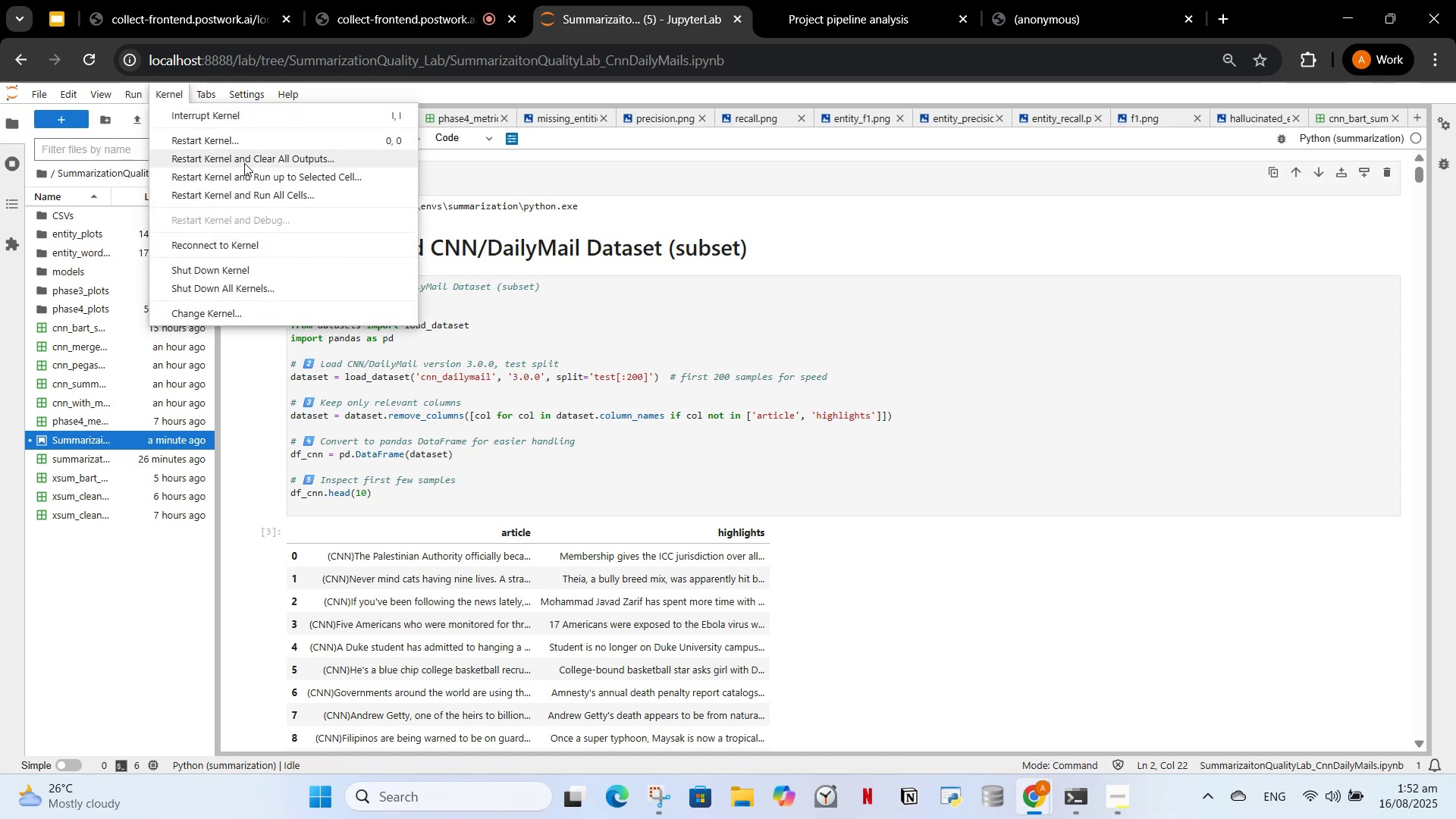 
left_click([343, 136])
 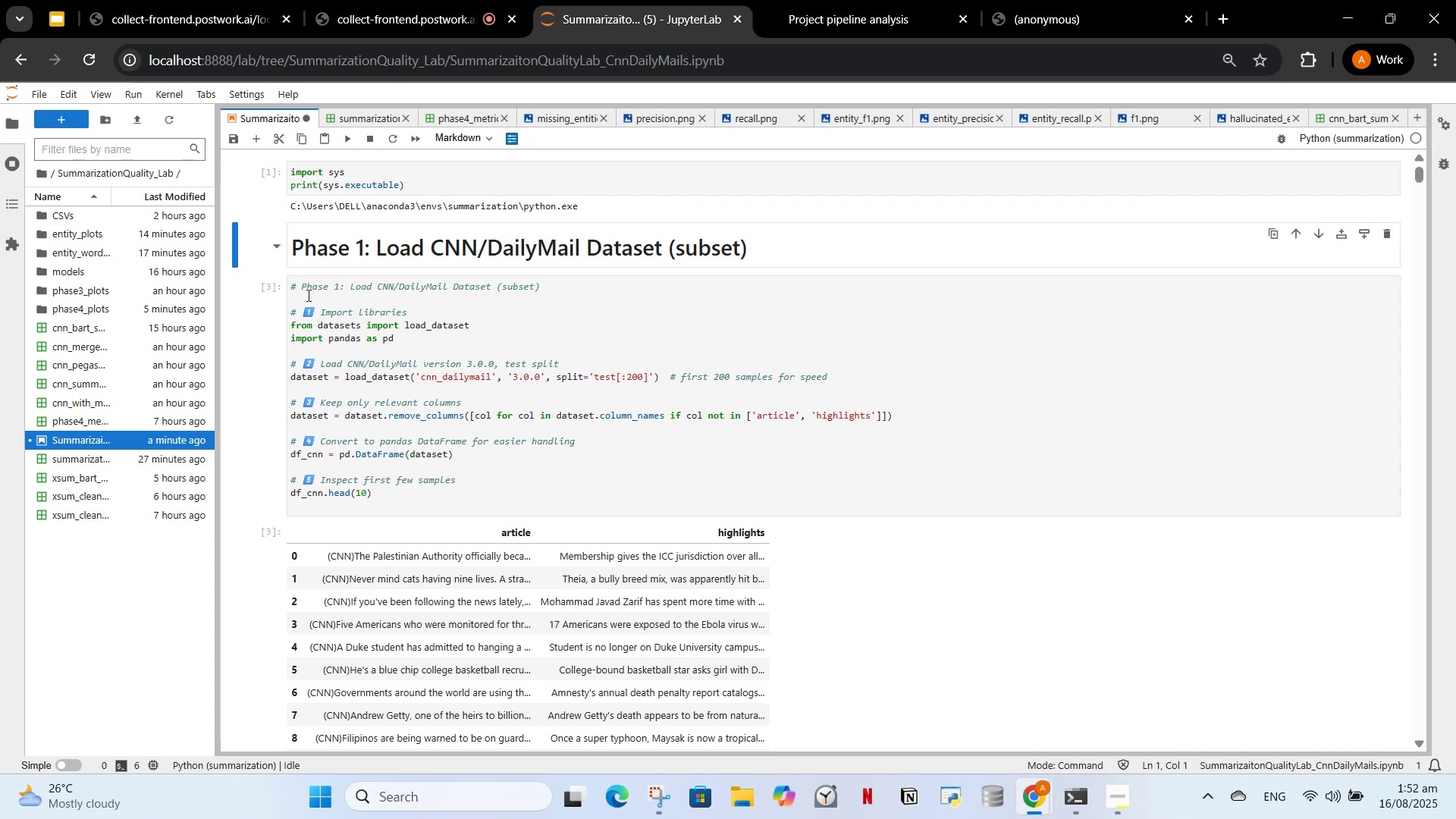 
left_click([307, 301])
 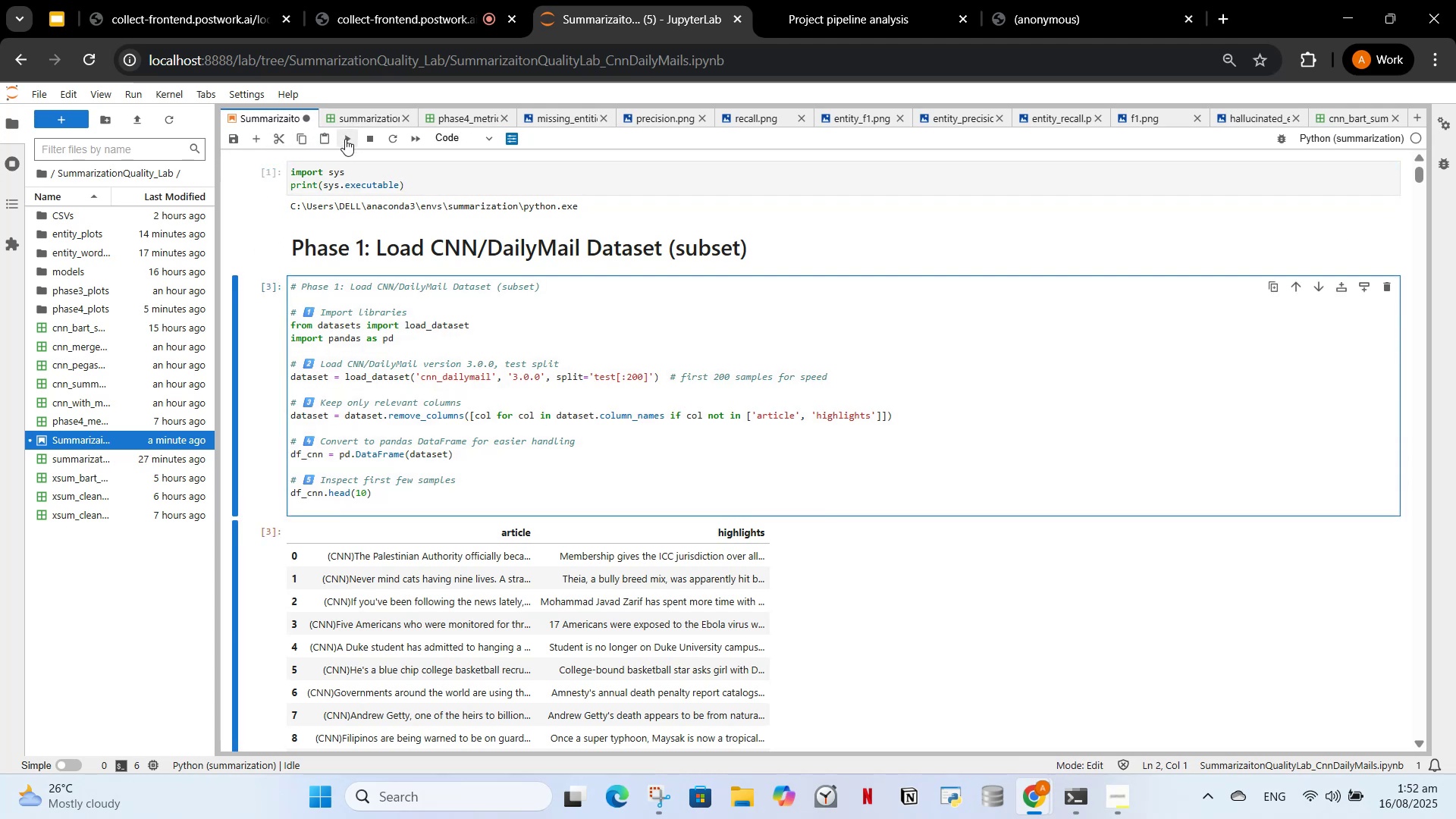 
left_click([345, 139])
 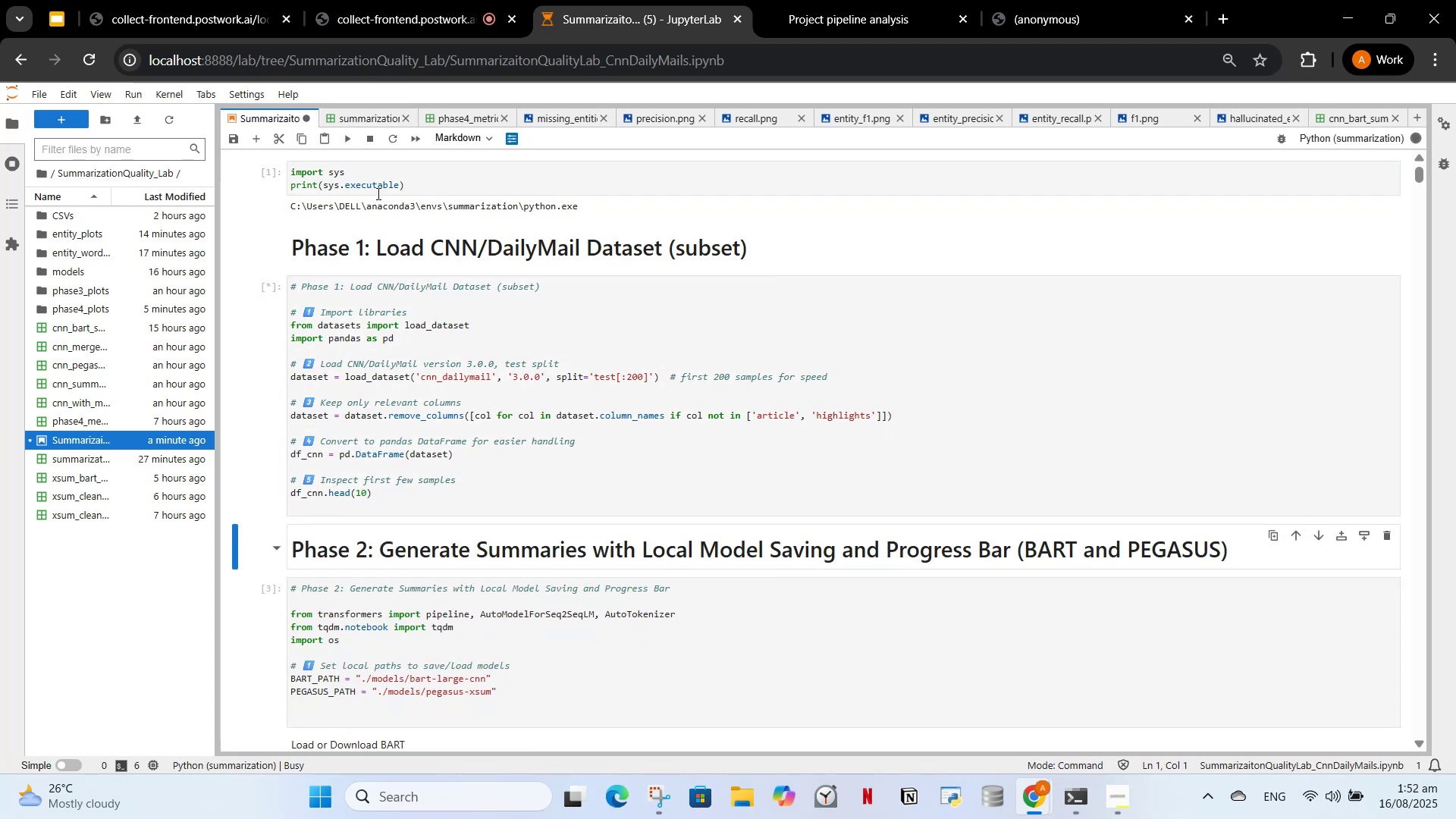 
mouse_move([403, 17])
 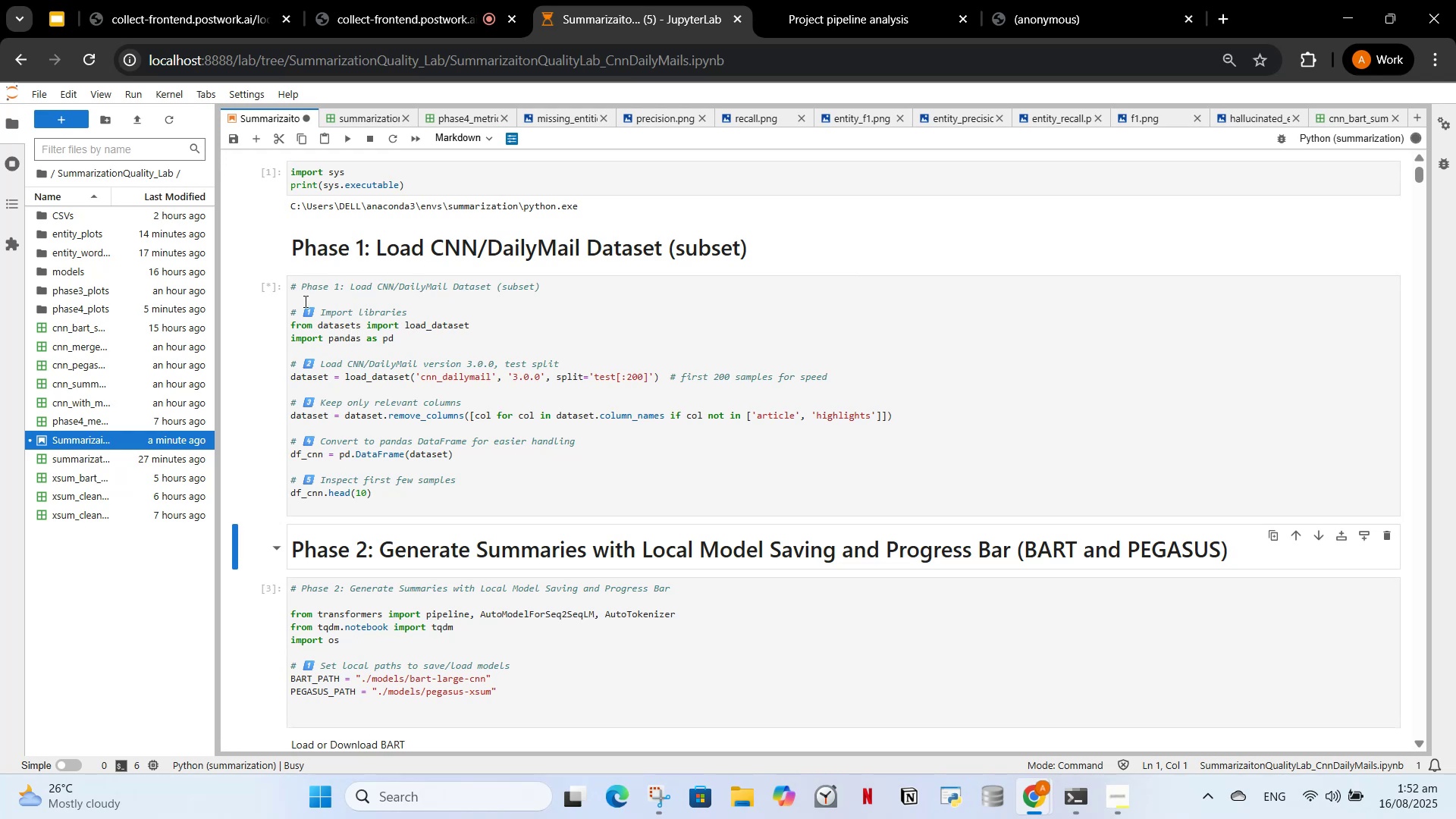 
wait(5.74)
 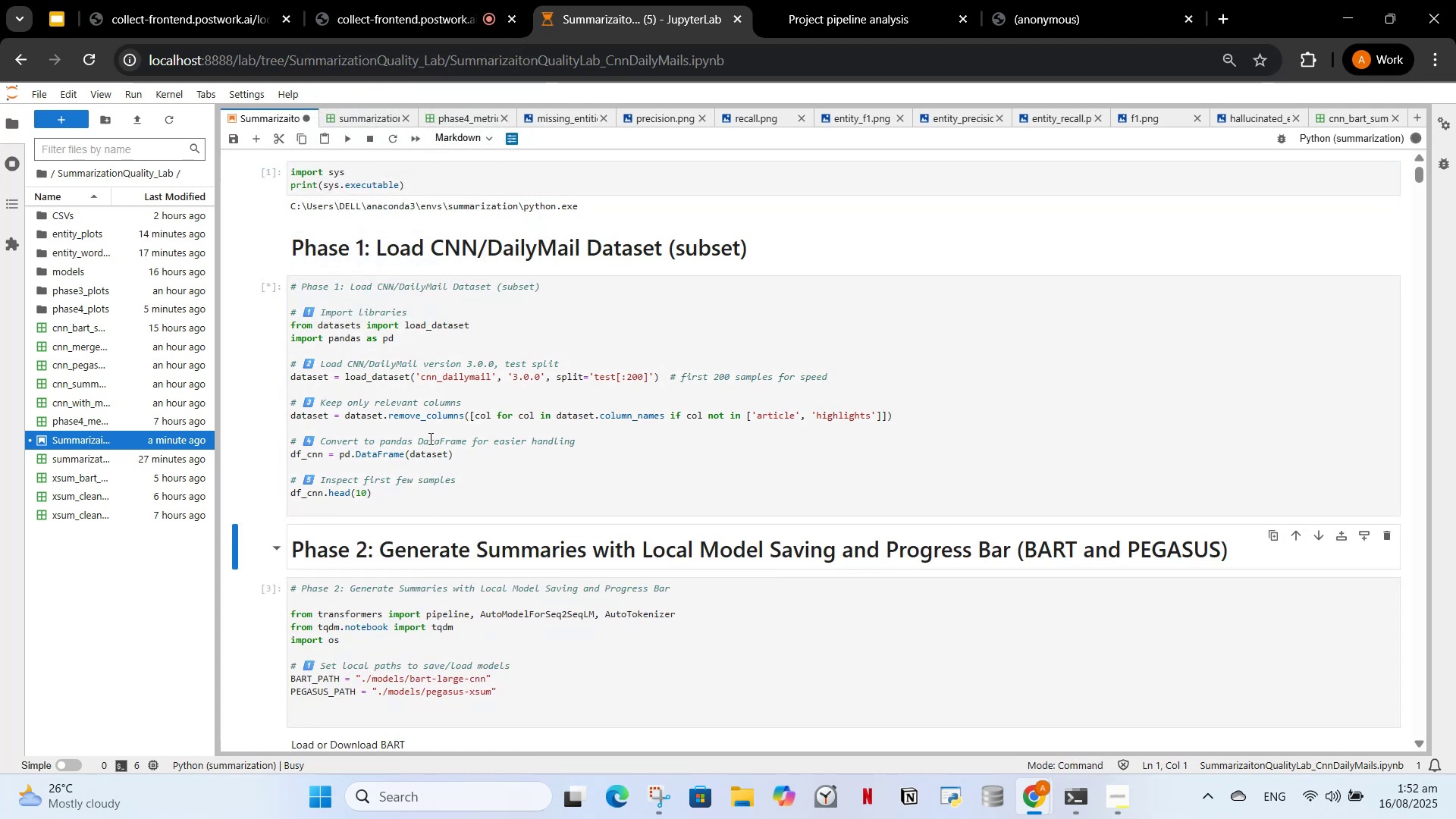 
left_click([352, 318])
 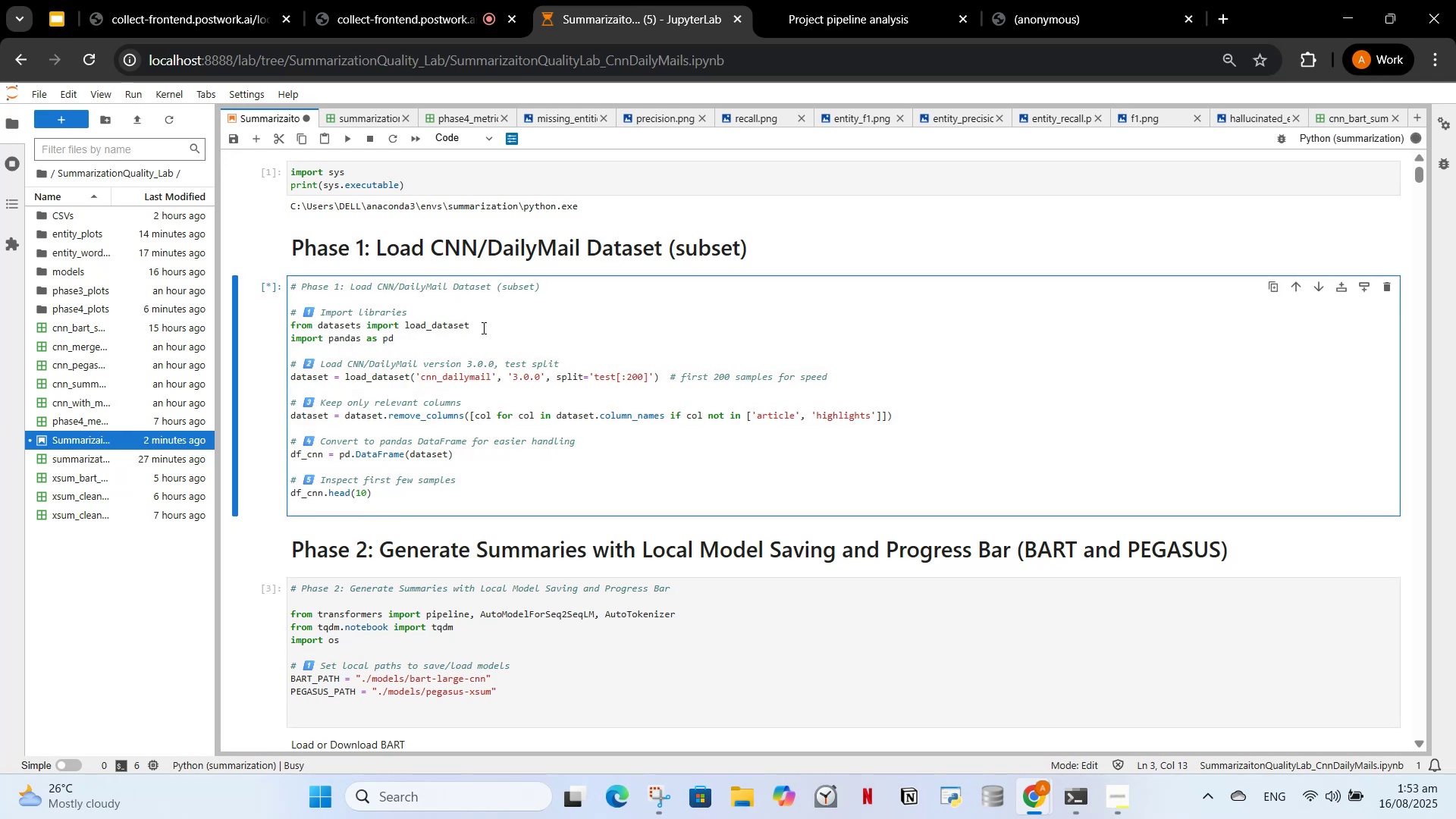 
wait(6.5)
 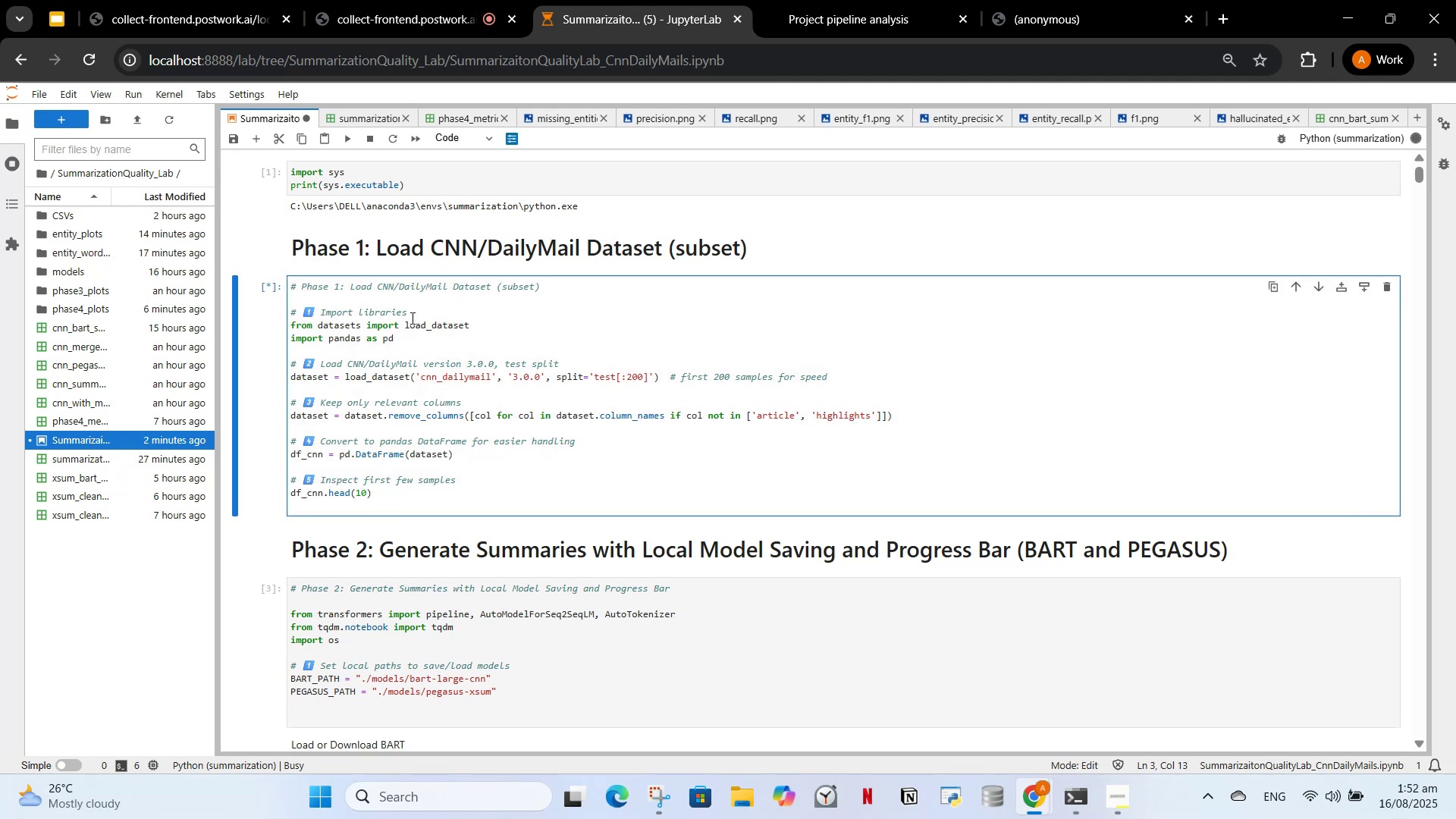 
scroll: coordinate [411, 355], scroll_direction: down, amount: 5.0
 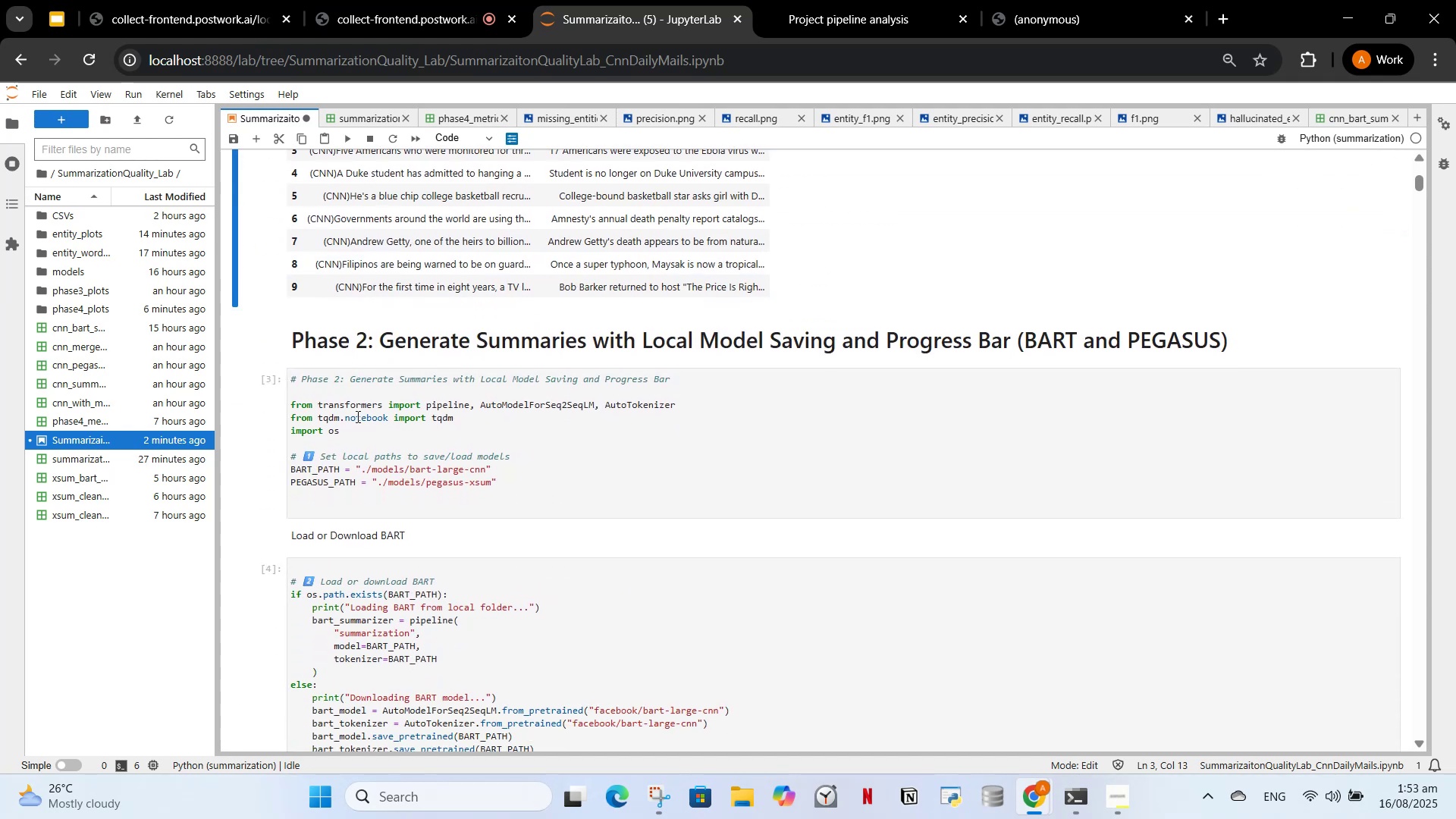 
left_click([356, 416])
 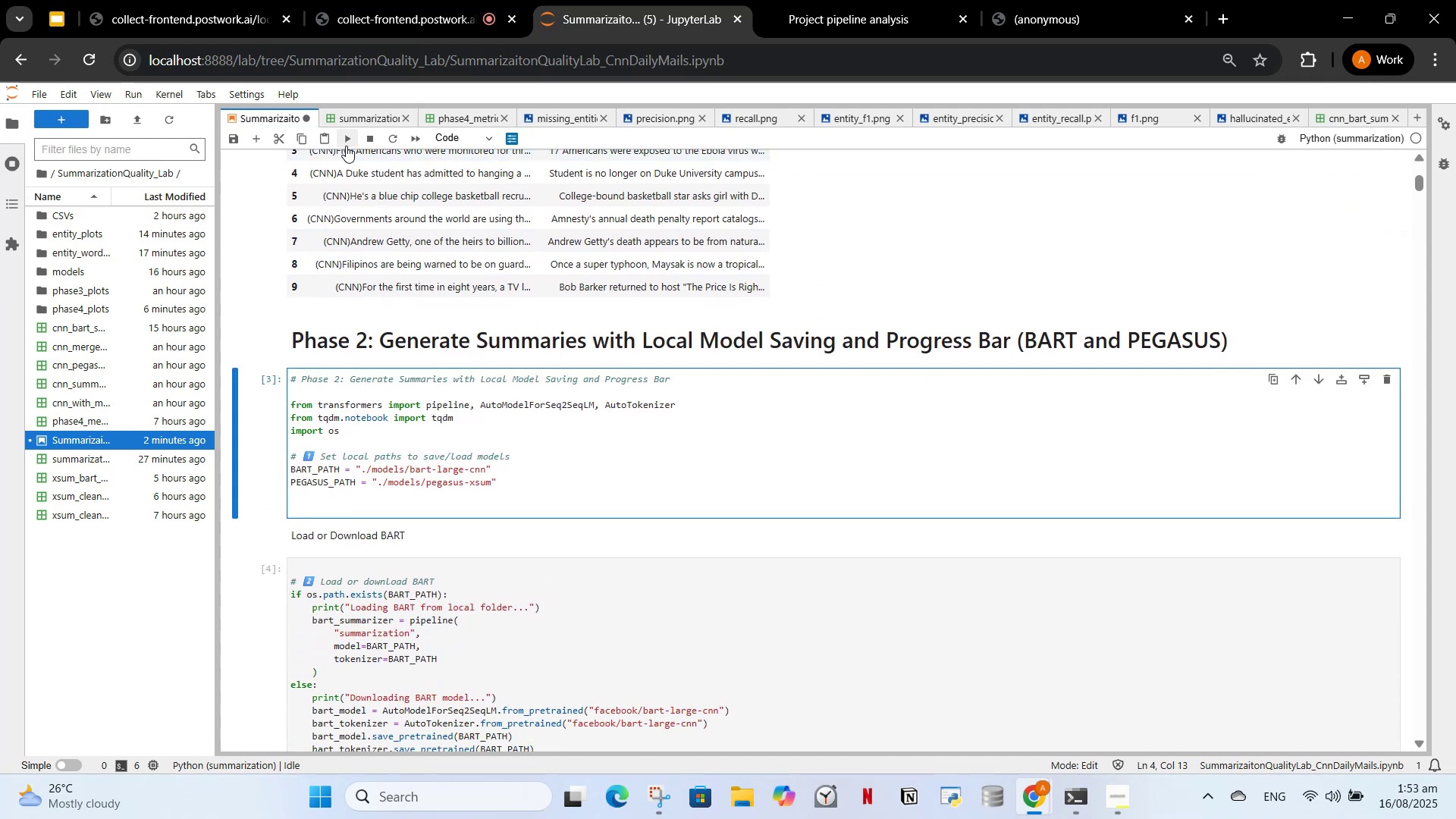 
left_click([346, 146])
 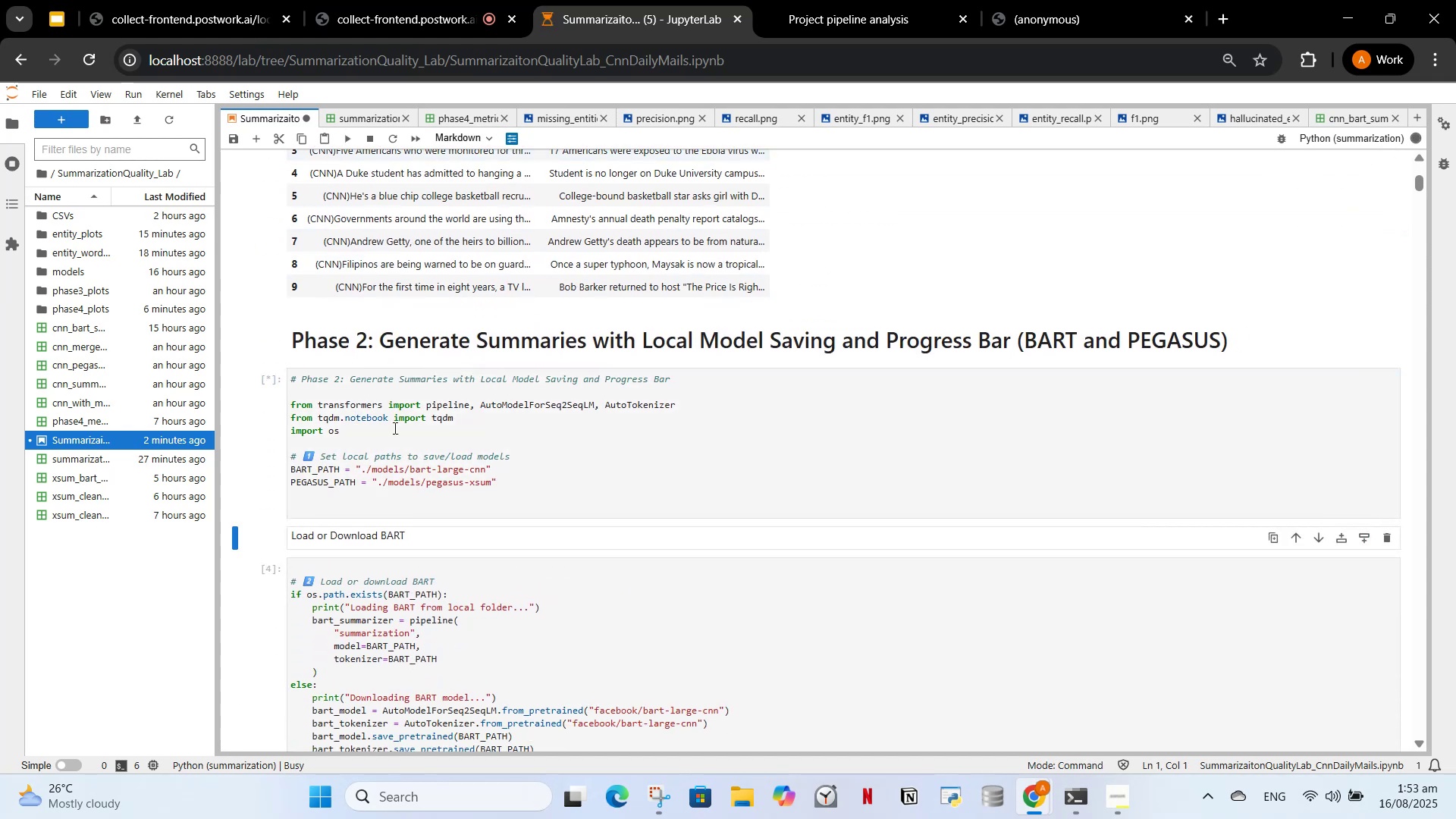 
scroll: coordinate [395, 422], scroll_direction: down, amount: 2.0
 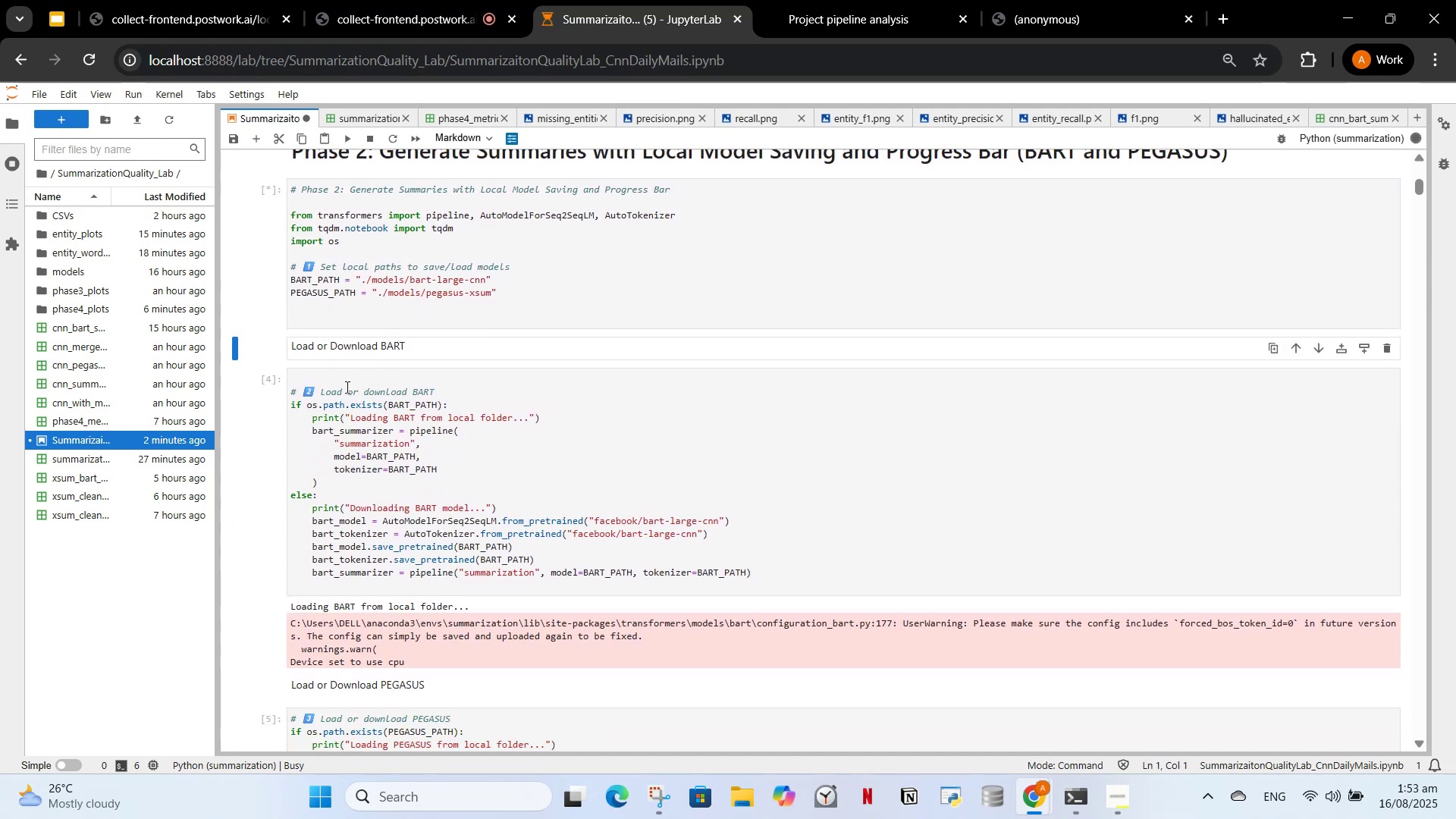 
wait(7.17)
 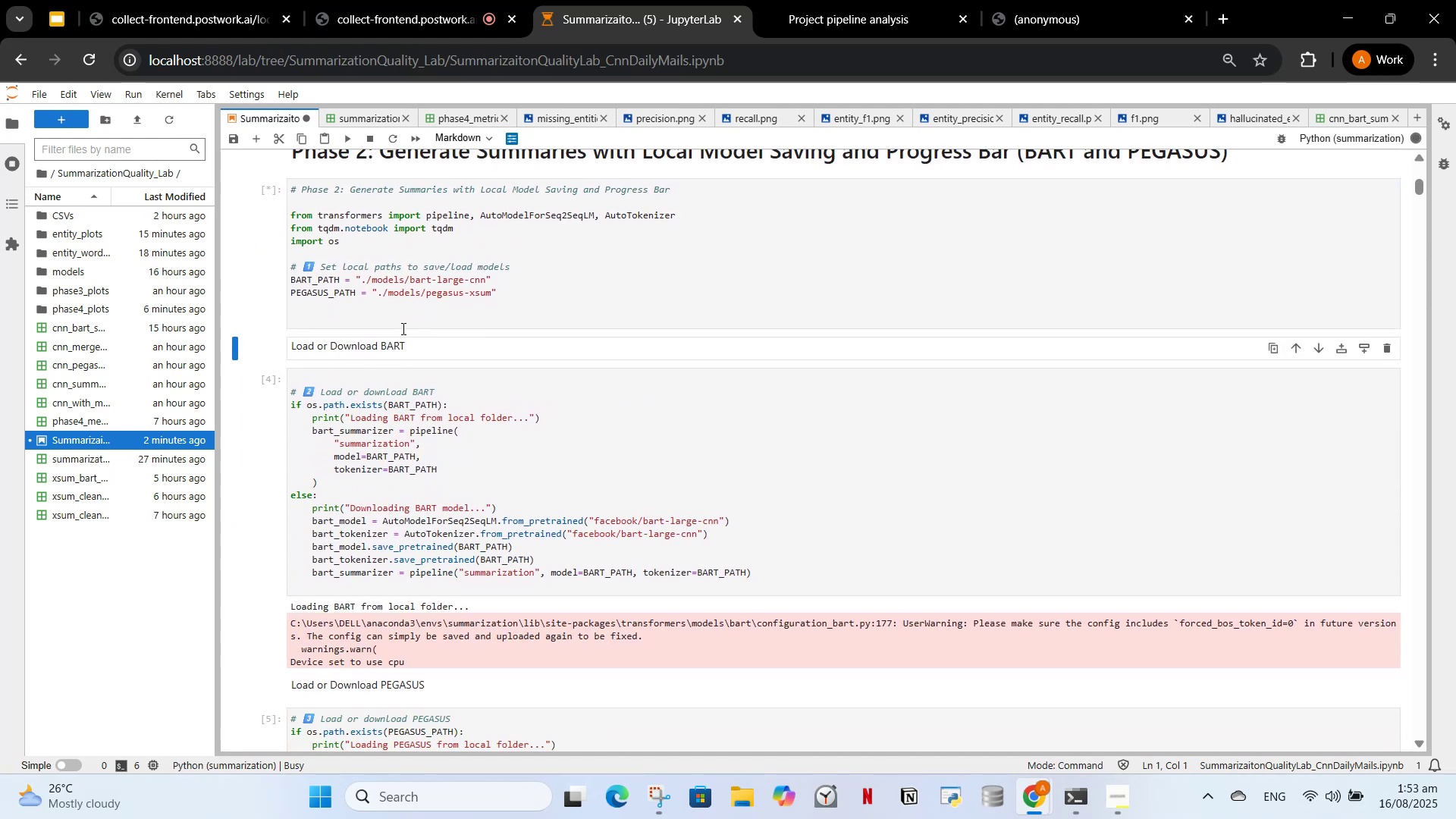 
left_click([343, 352])
 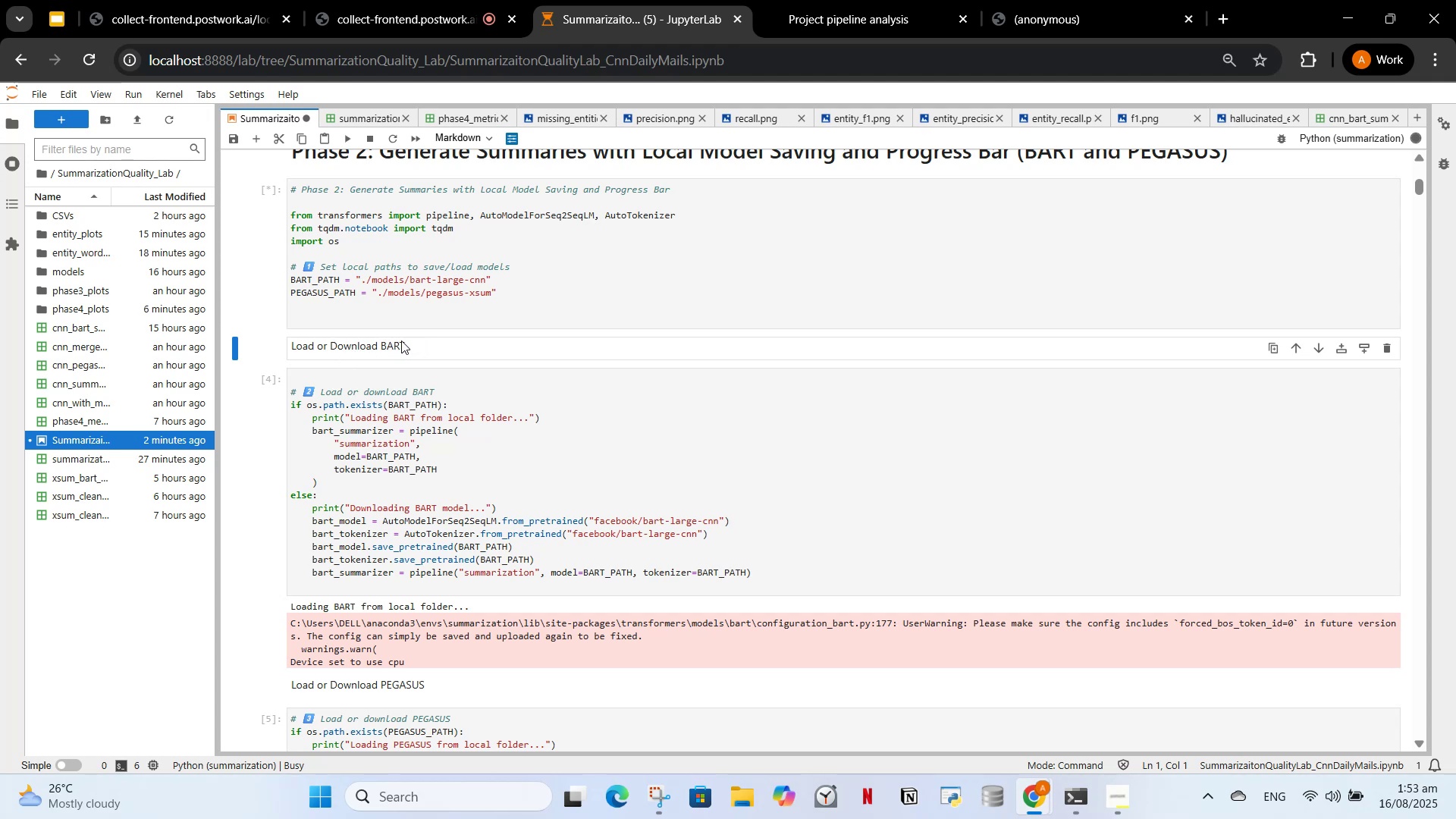 
scroll: coordinate [435, 289], scroll_direction: up, amount: 3.0
 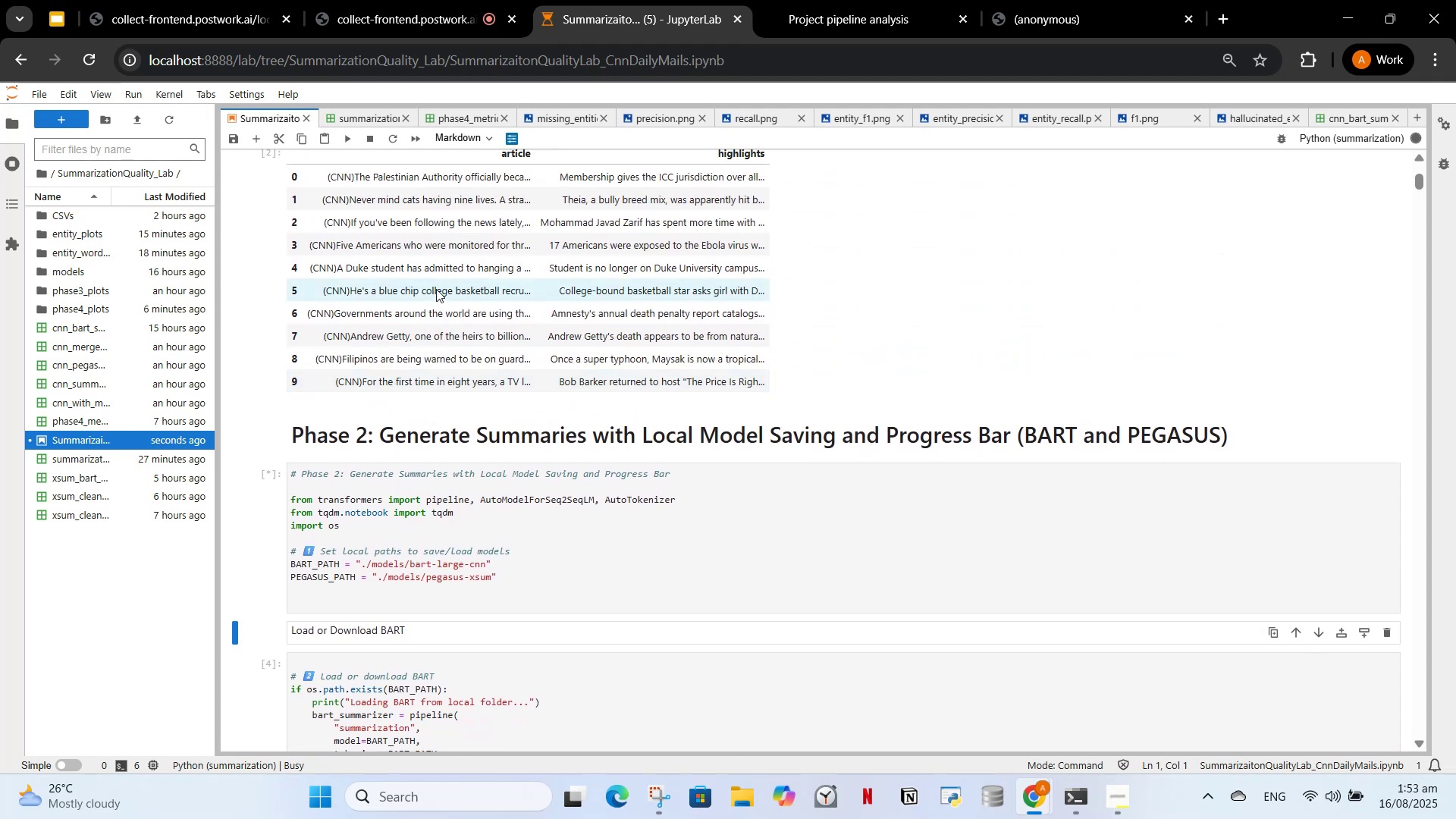 
scroll: coordinate [436, 292], scroll_direction: down, amount: 2.0
 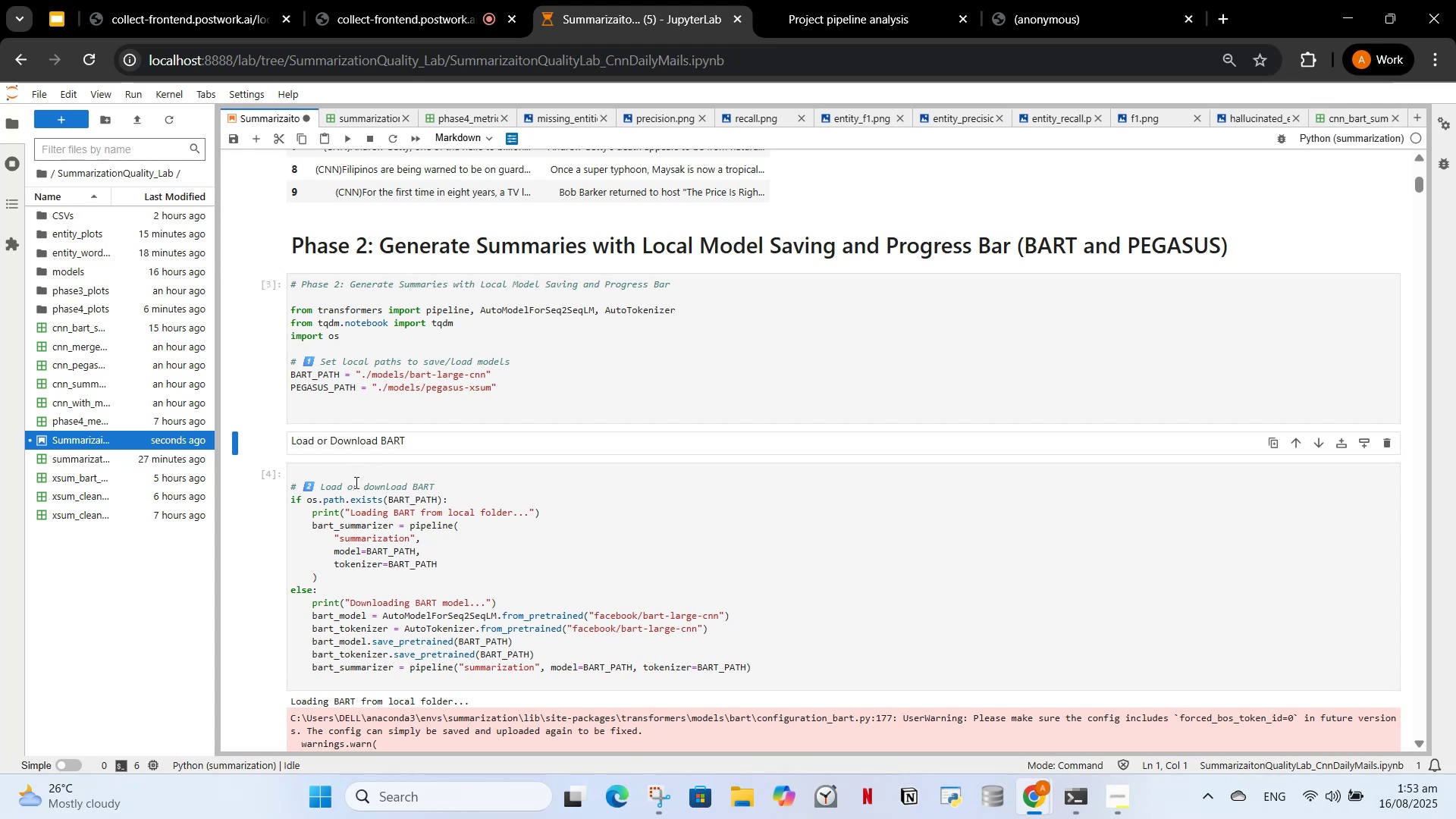 
left_click([352, 491])
 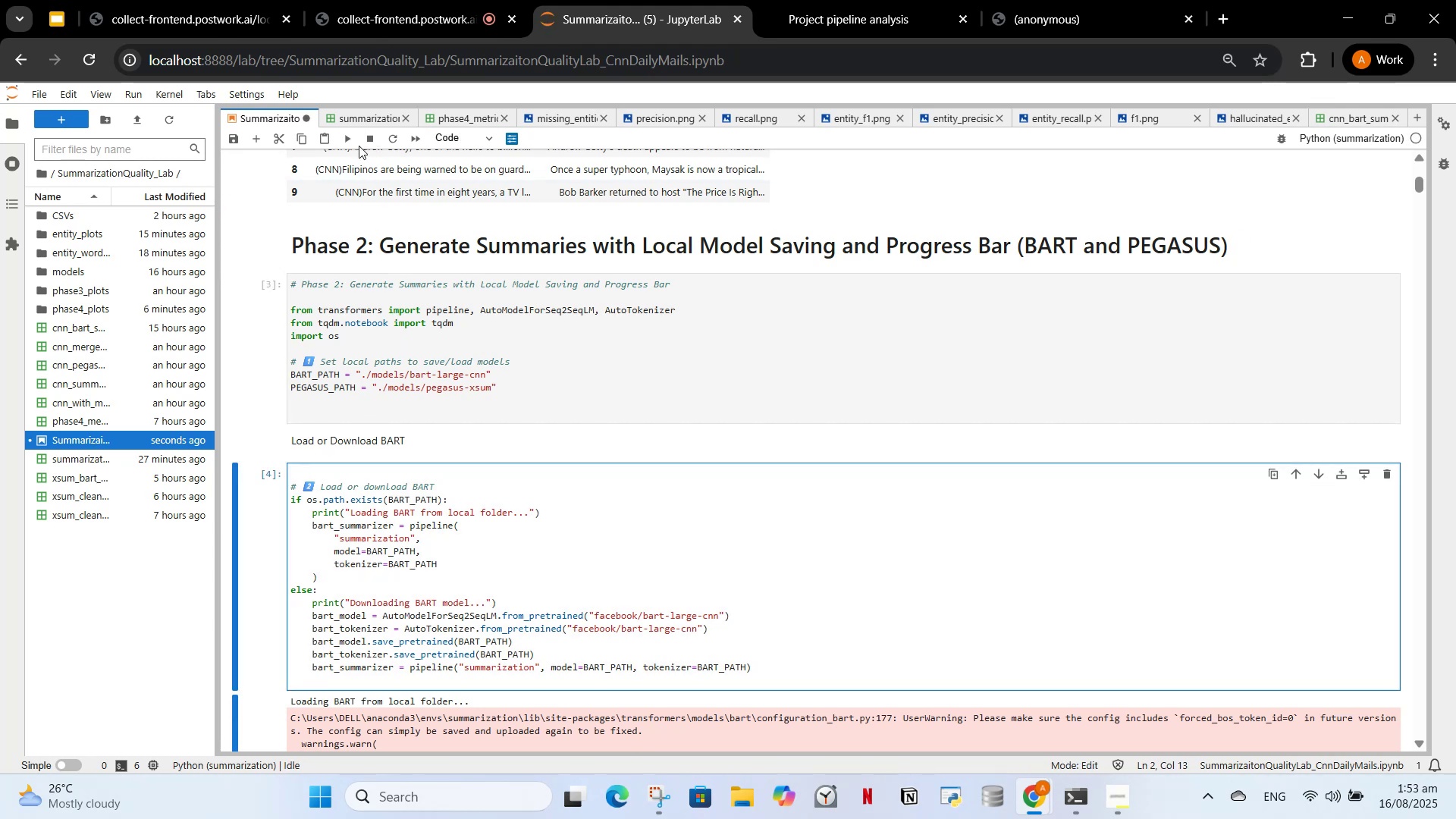 
left_click([353, 140])
 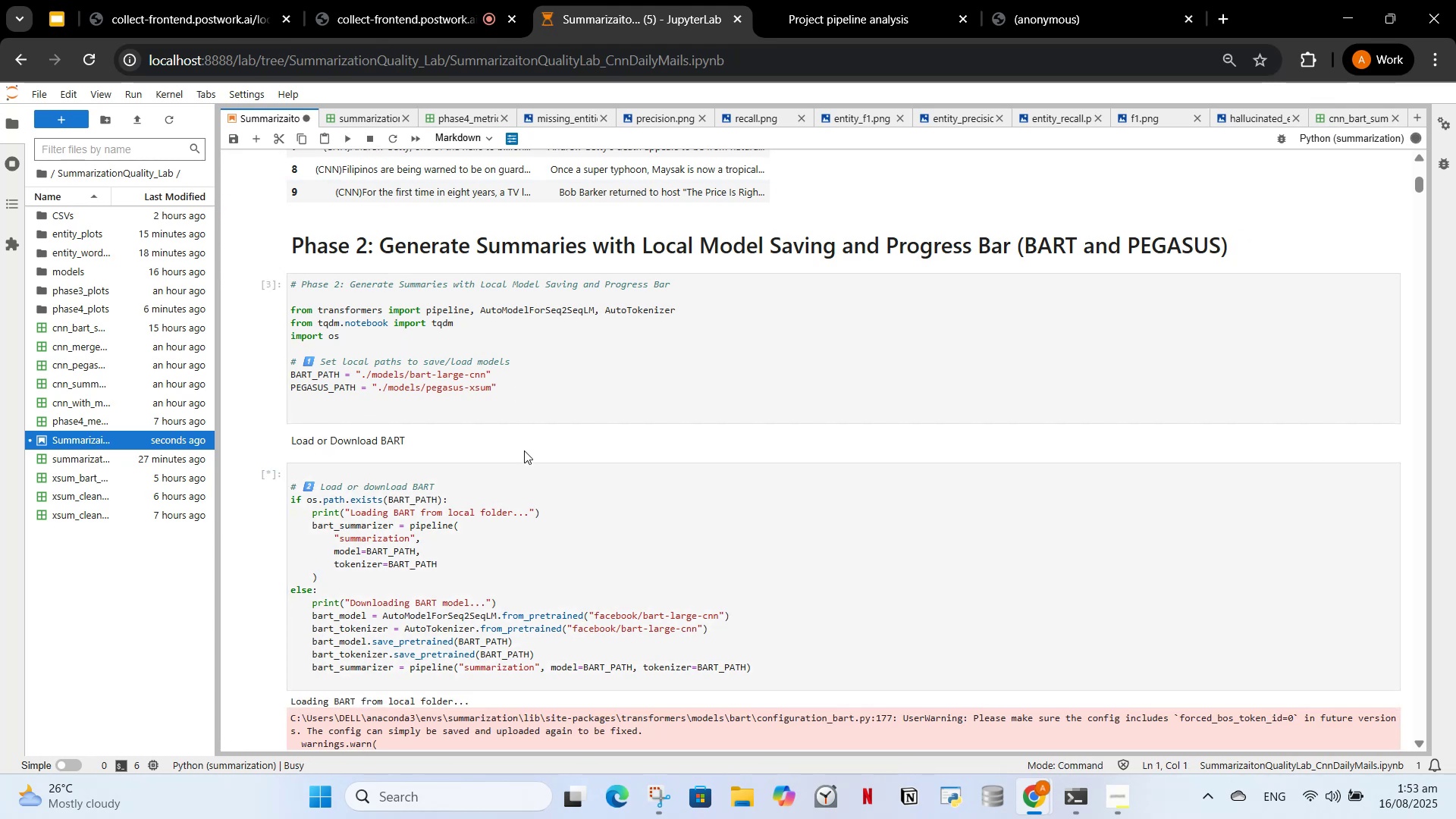 
scroll: coordinate [441, 351], scroll_direction: down, amount: 4.0
 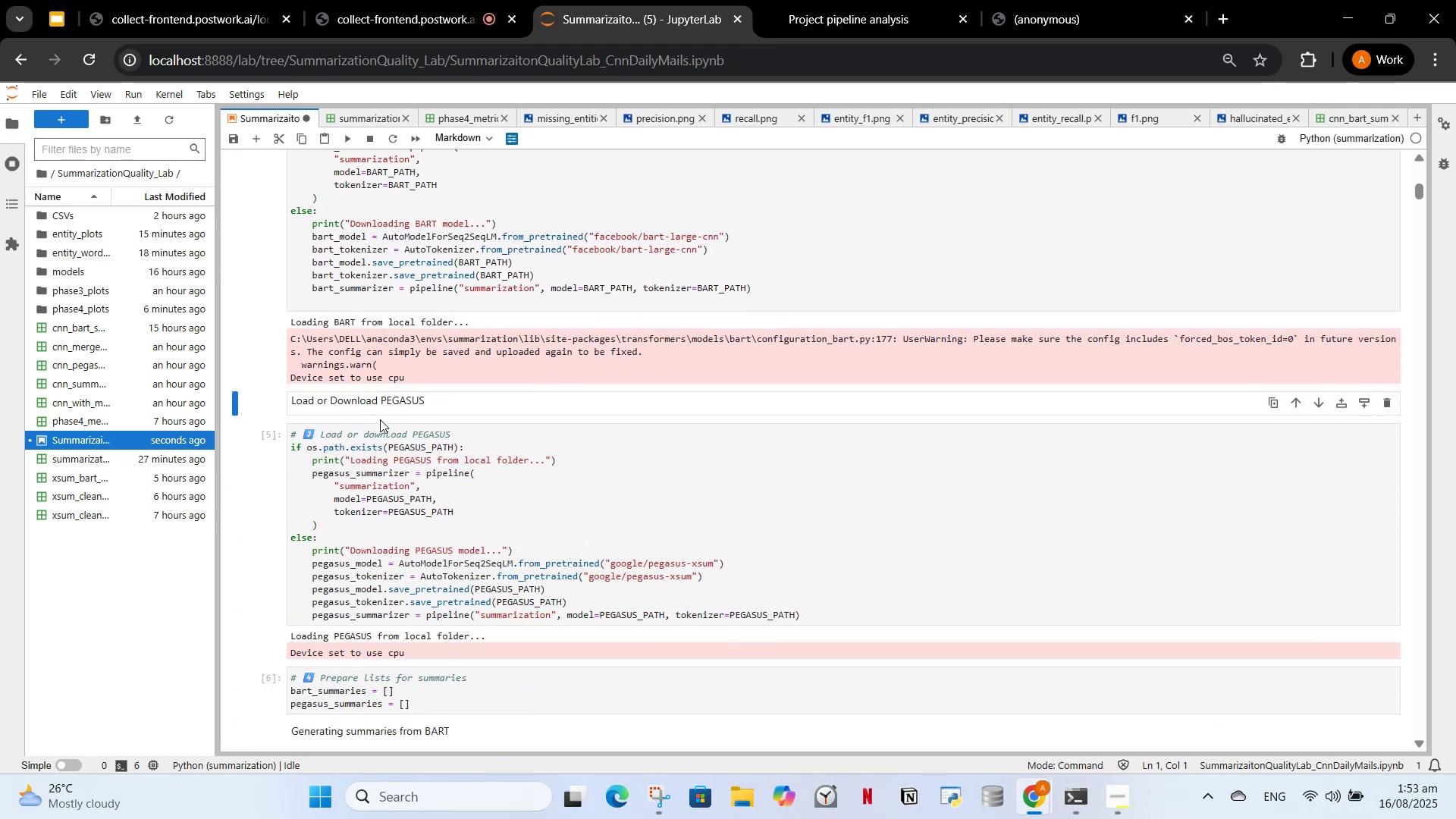 
left_click([366, 458])
 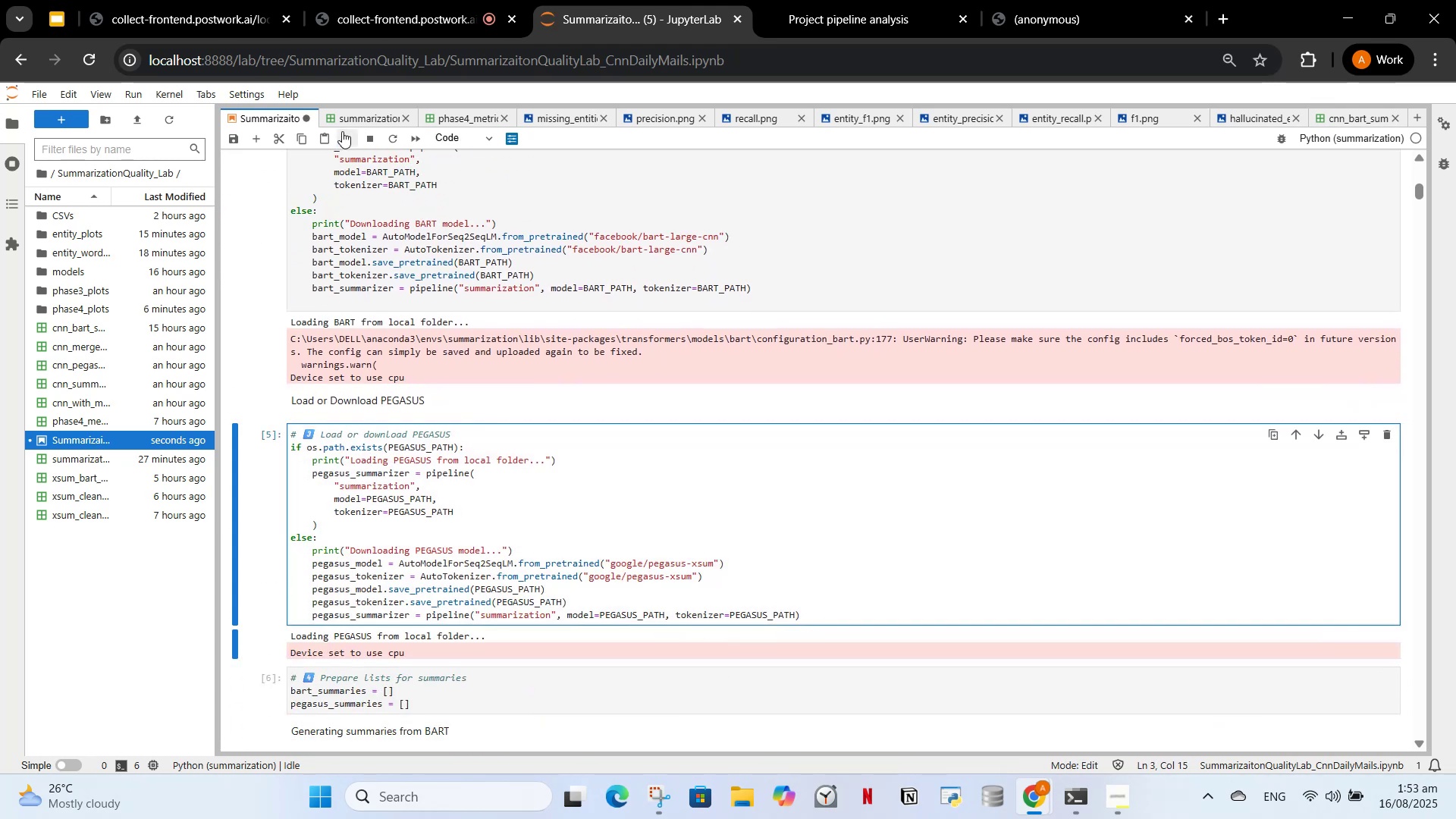 
left_click([342, 132])
 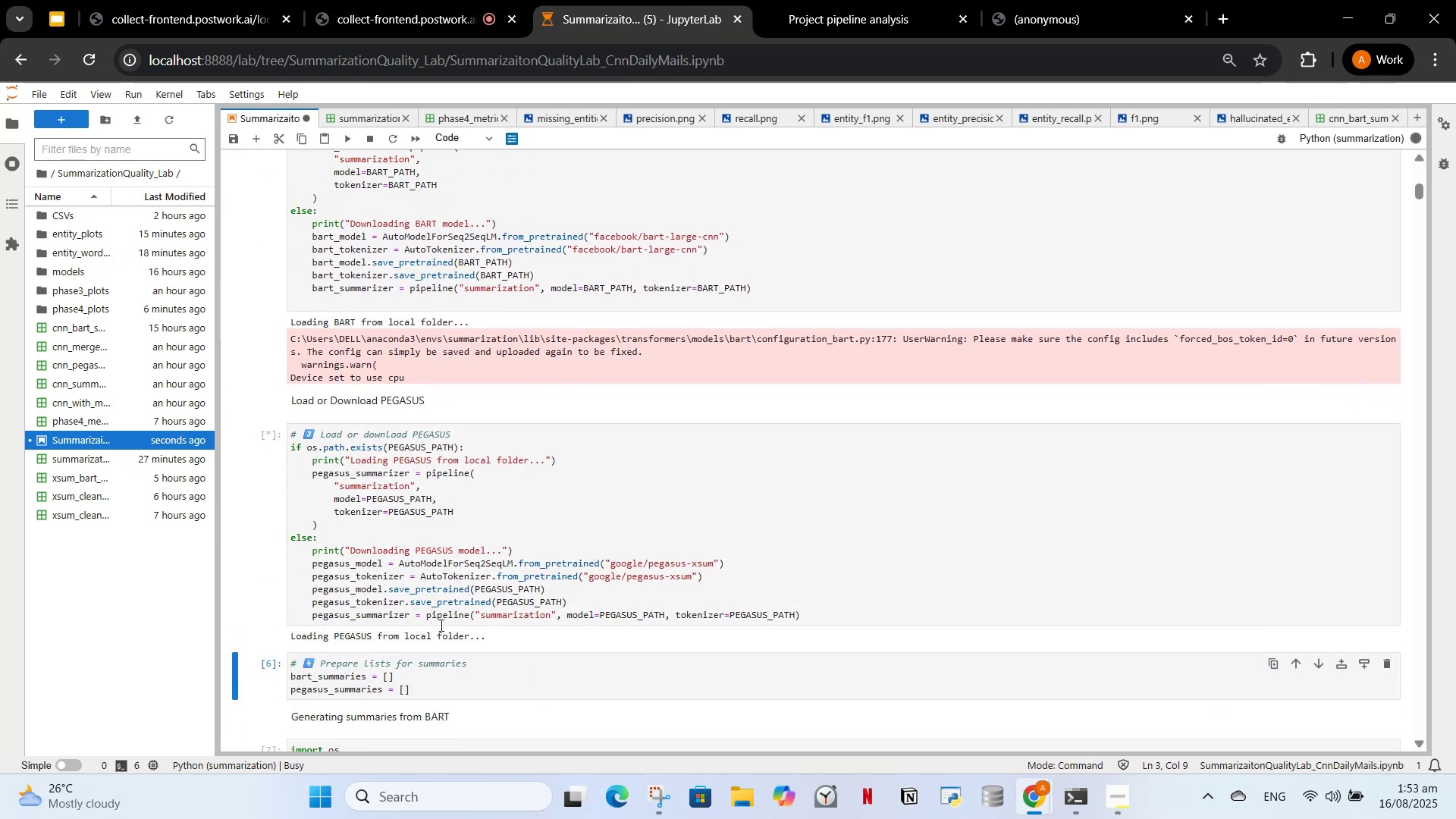 
scroll: coordinate [445, 632], scroll_direction: down, amount: 2.0
 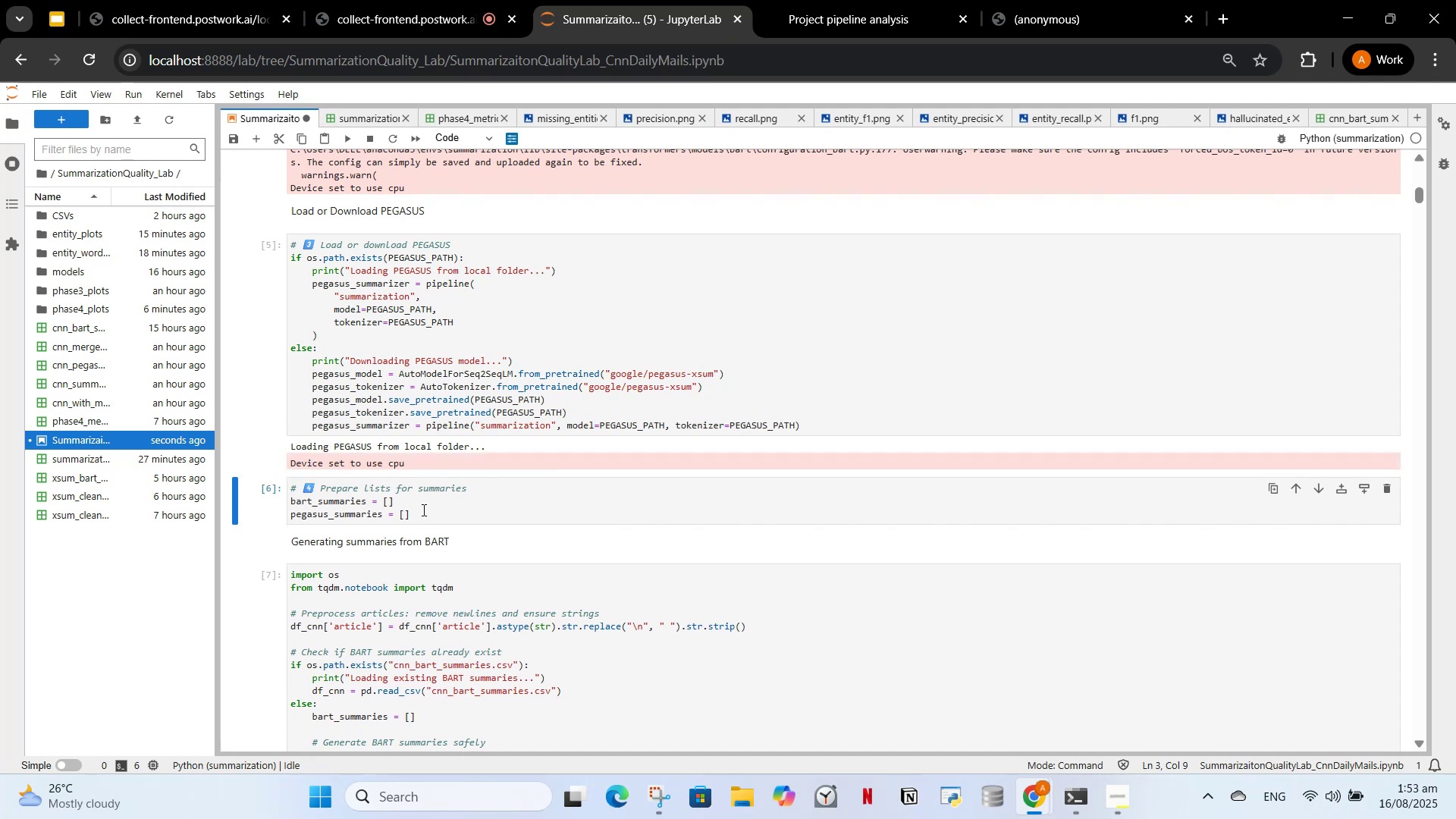 
left_click([419, 516])
 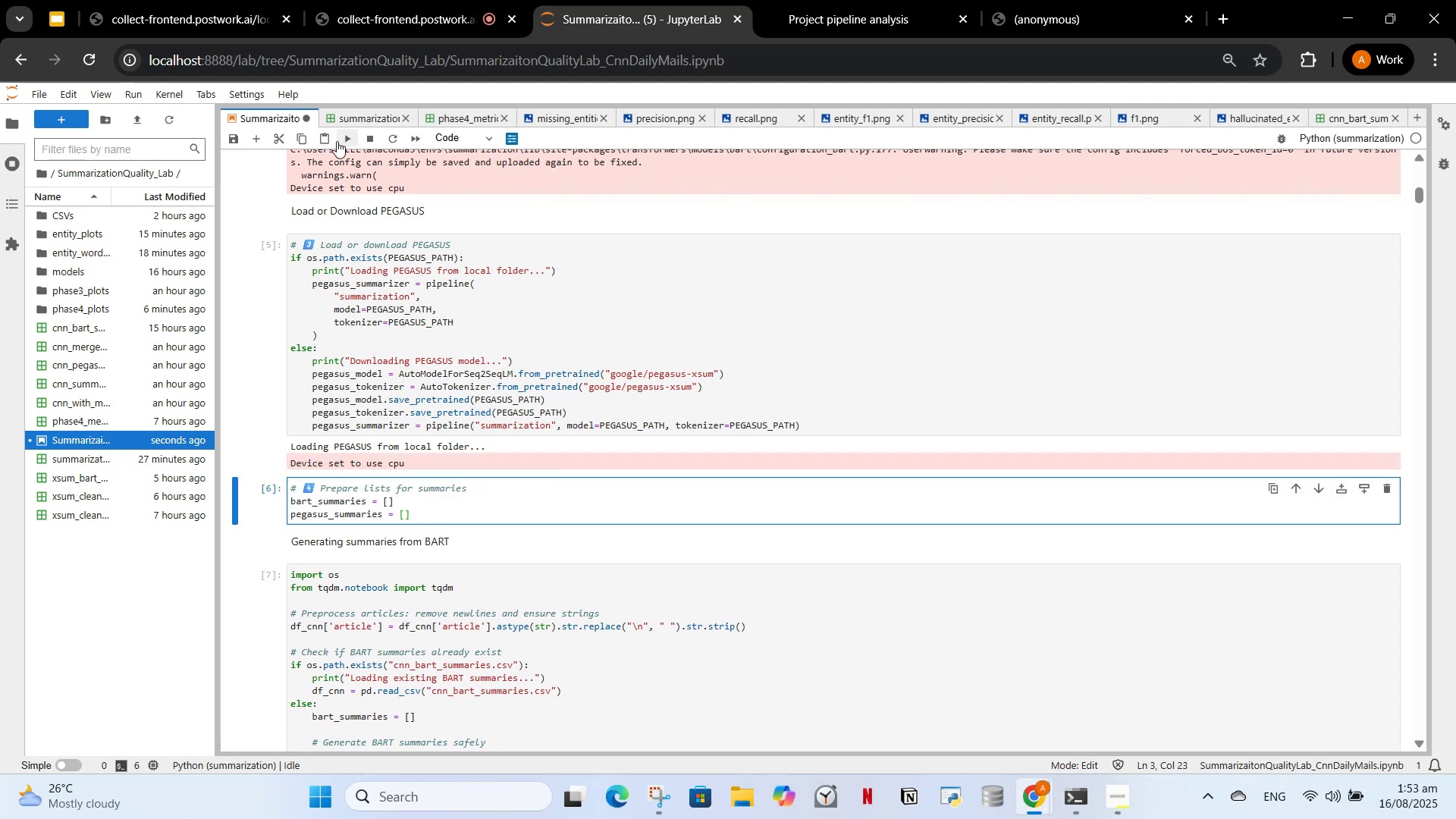 
left_click([339, 143])
 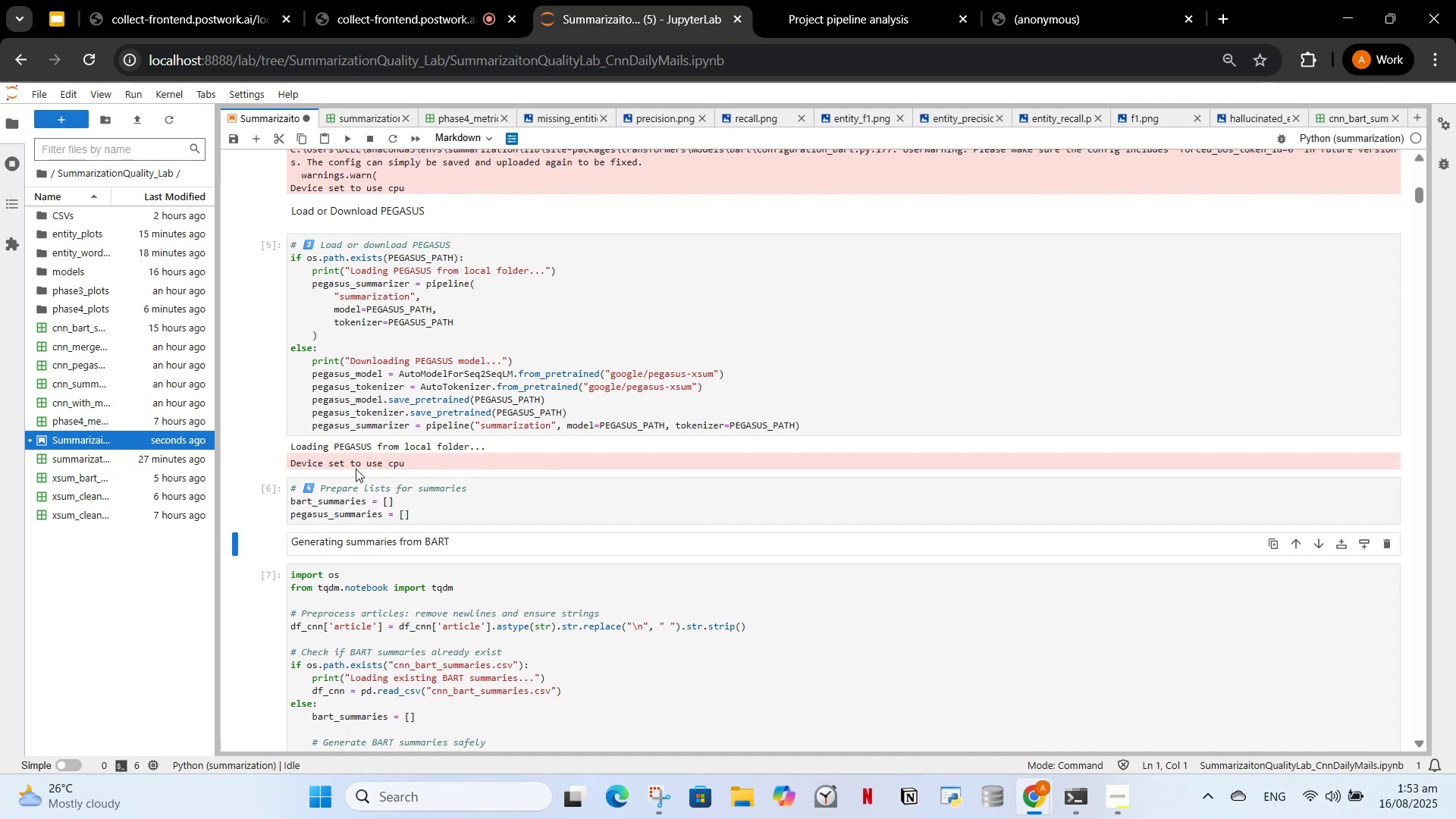 
scroll: coordinate [365, 493], scroll_direction: down, amount: 2.0
 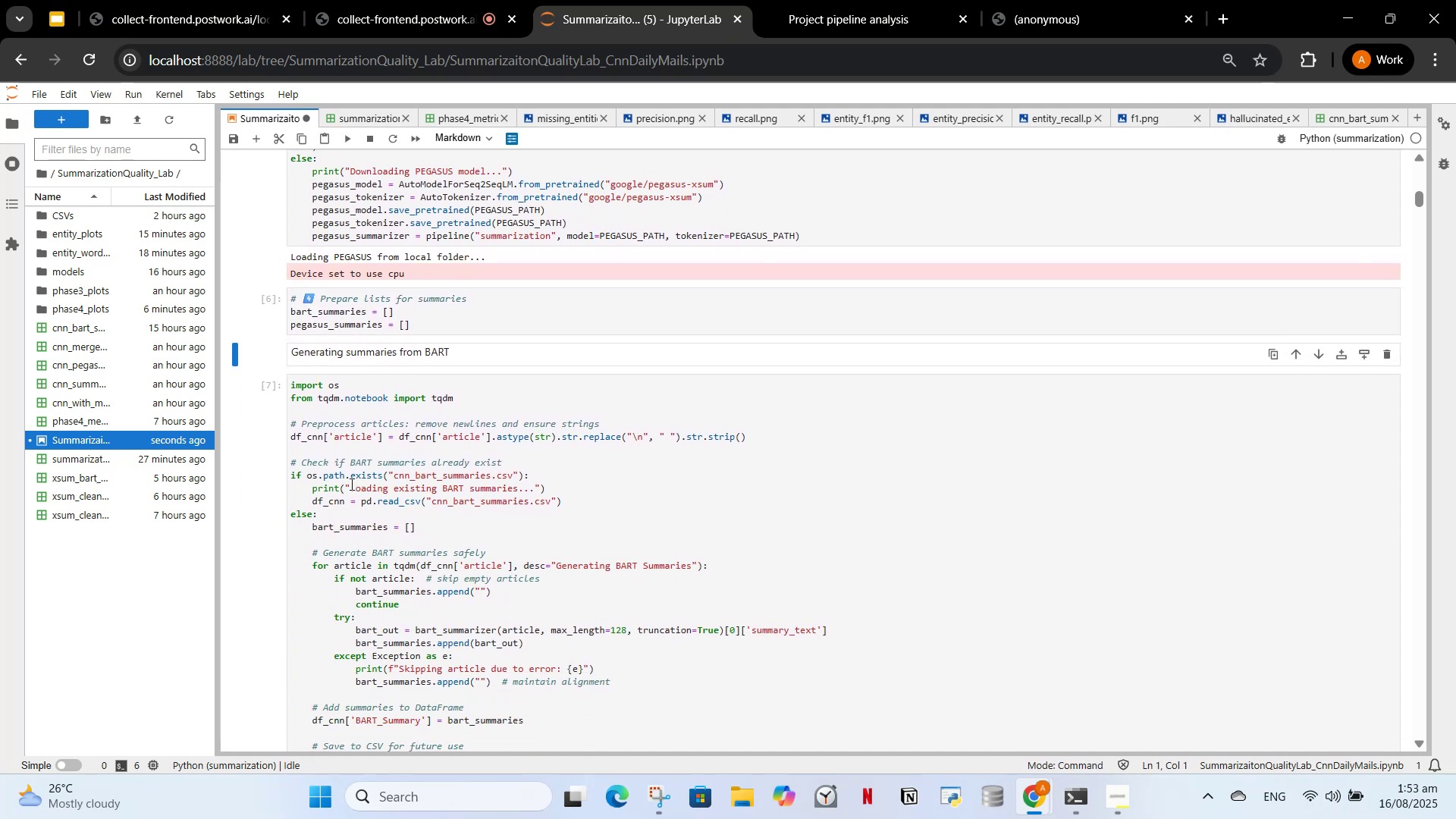 
left_click([350, 484])
 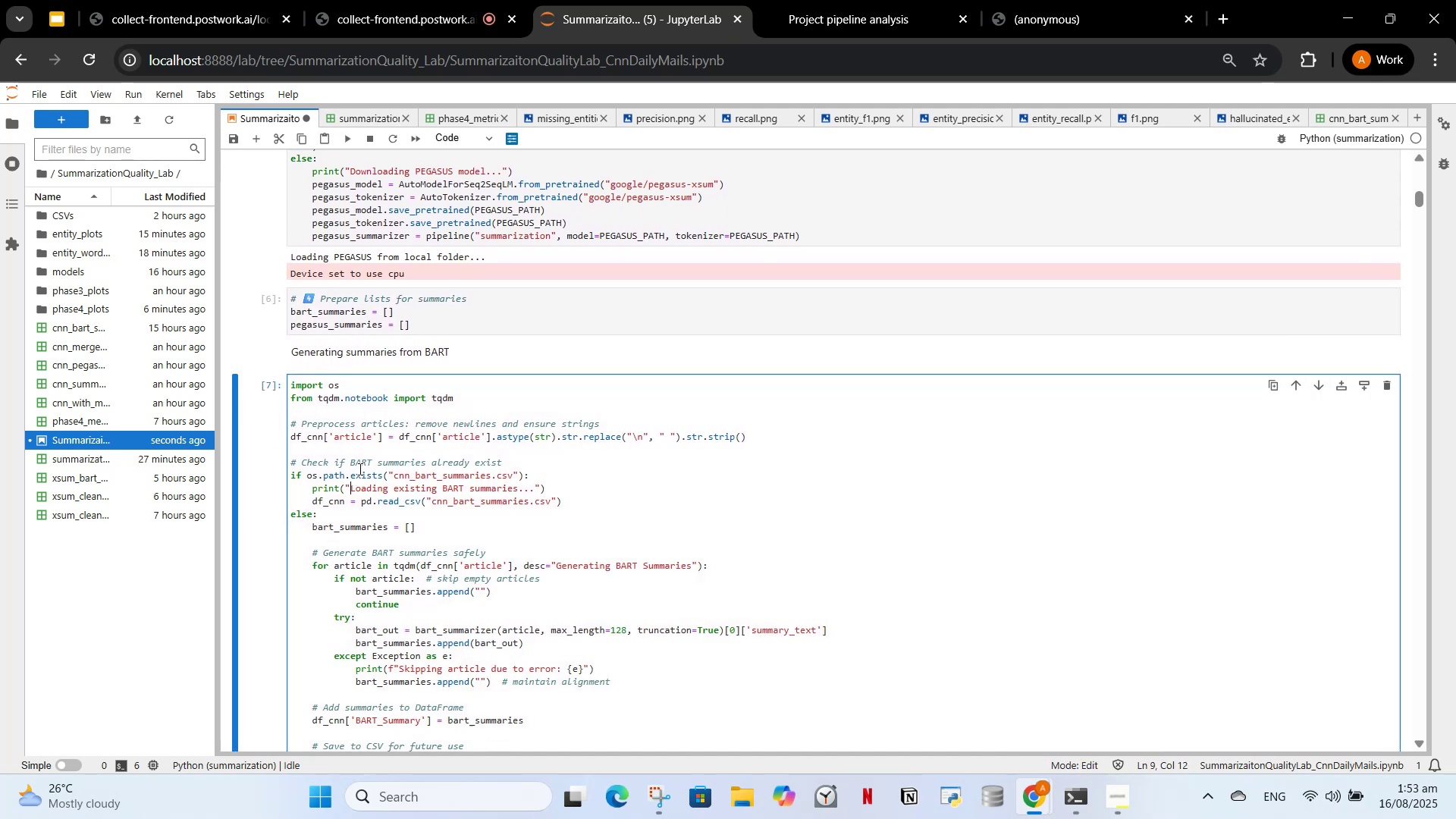 
scroll: coordinate [362, 456], scroll_direction: down, amount: 2.0
 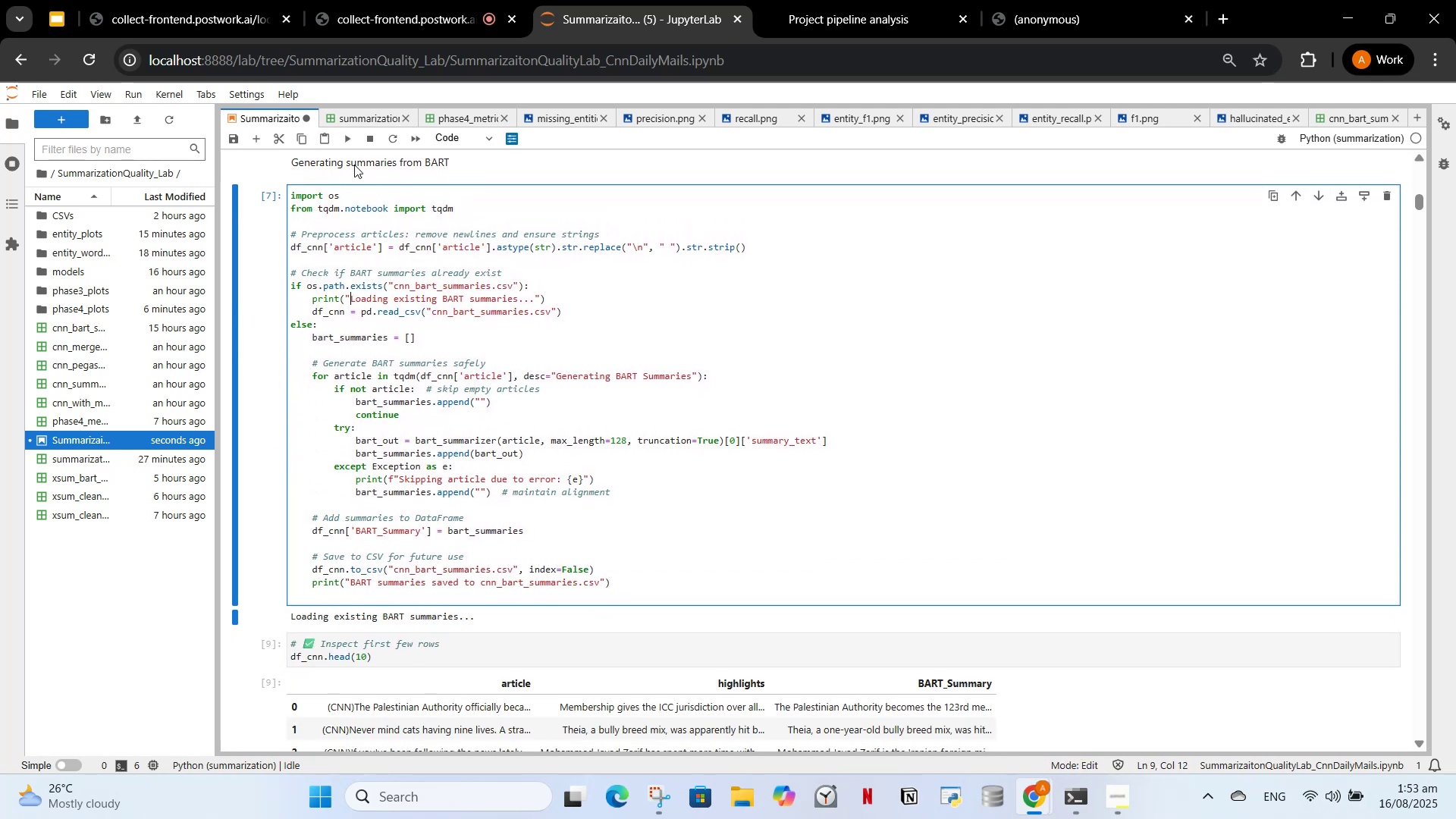 
left_click([354, 136])
 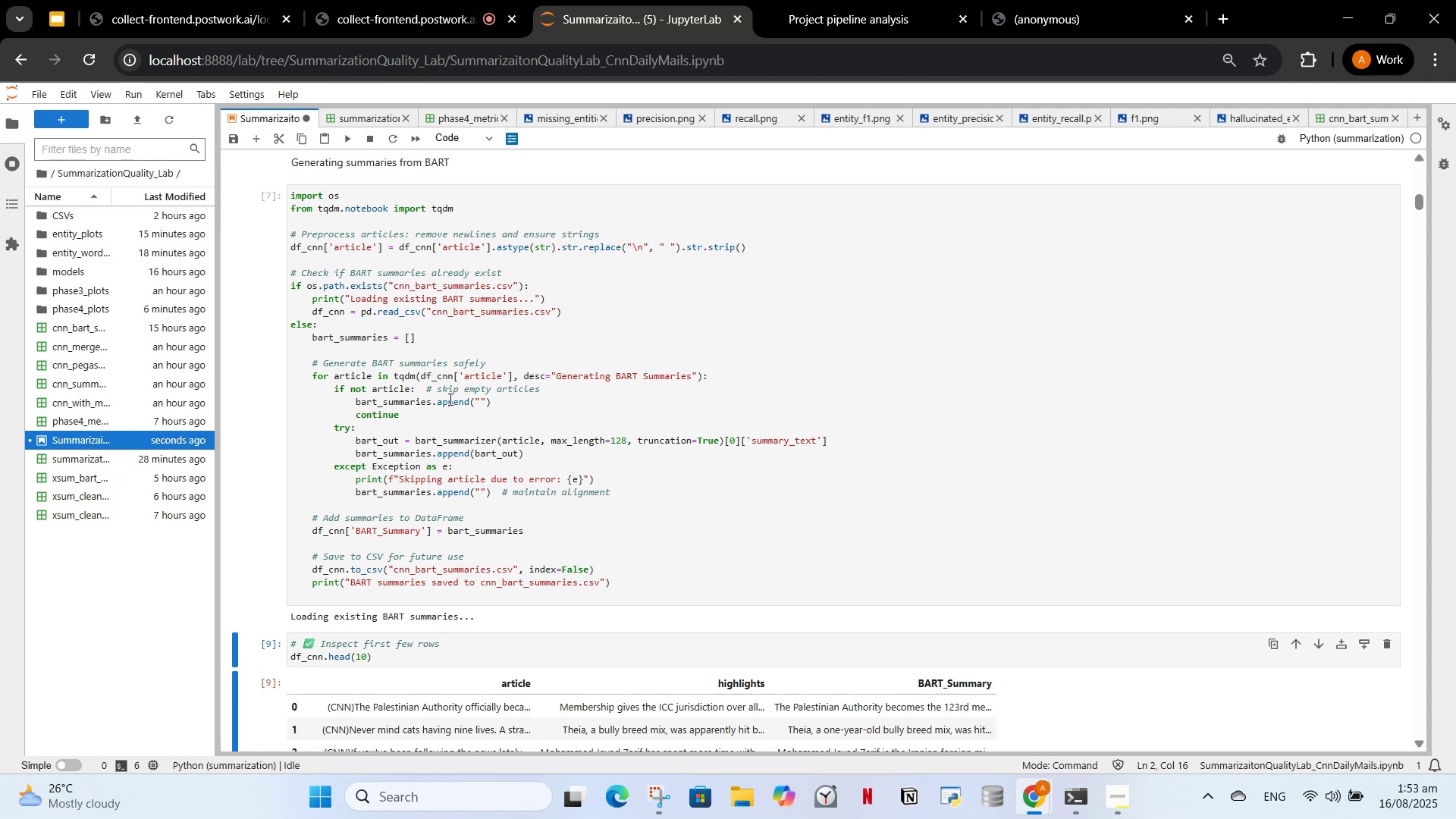 
scroll: coordinate [441, 407], scroll_direction: down, amount: 3.0
 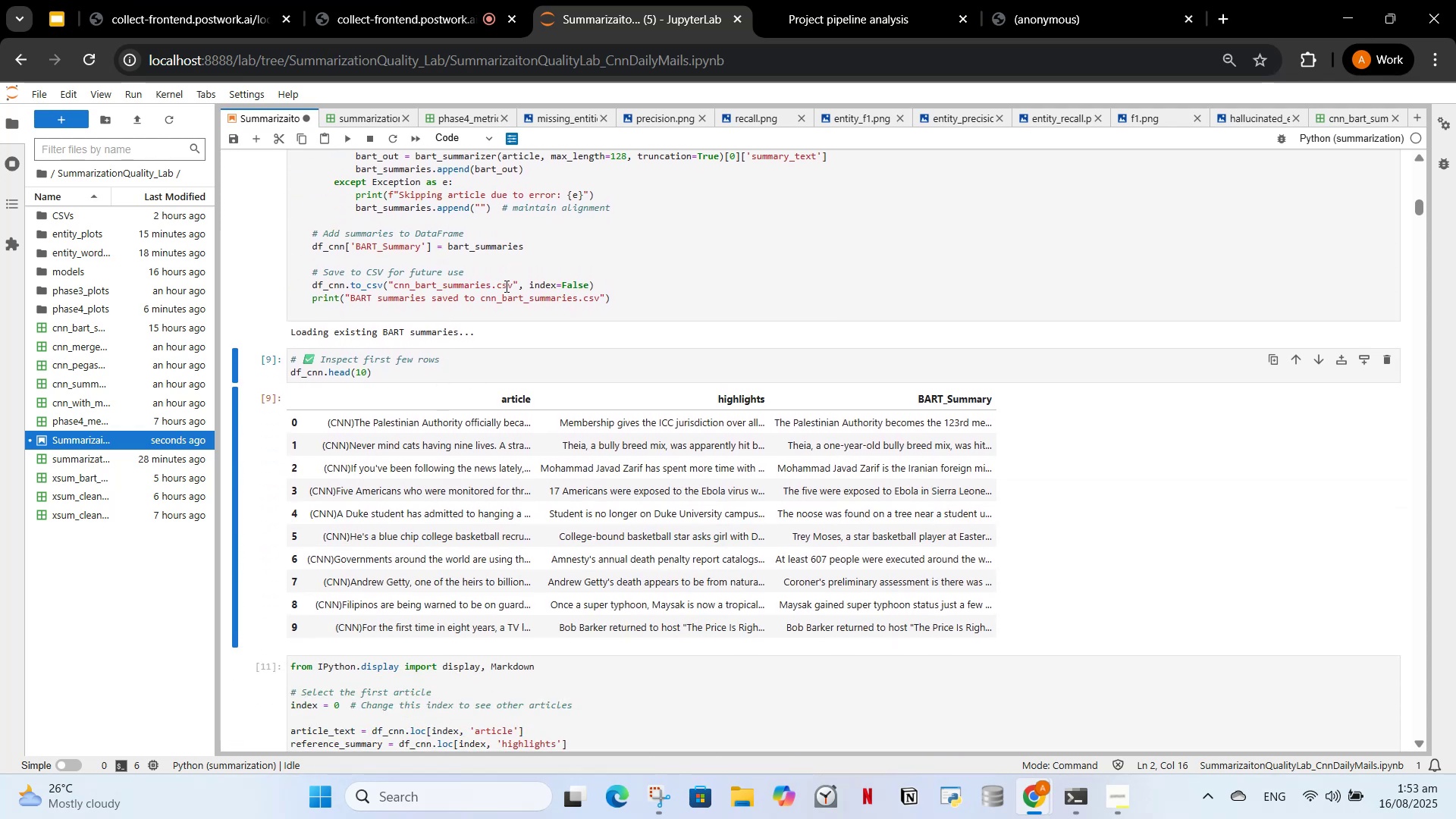 
scroll: coordinate [514, 347], scroll_direction: up, amount: 4.0
 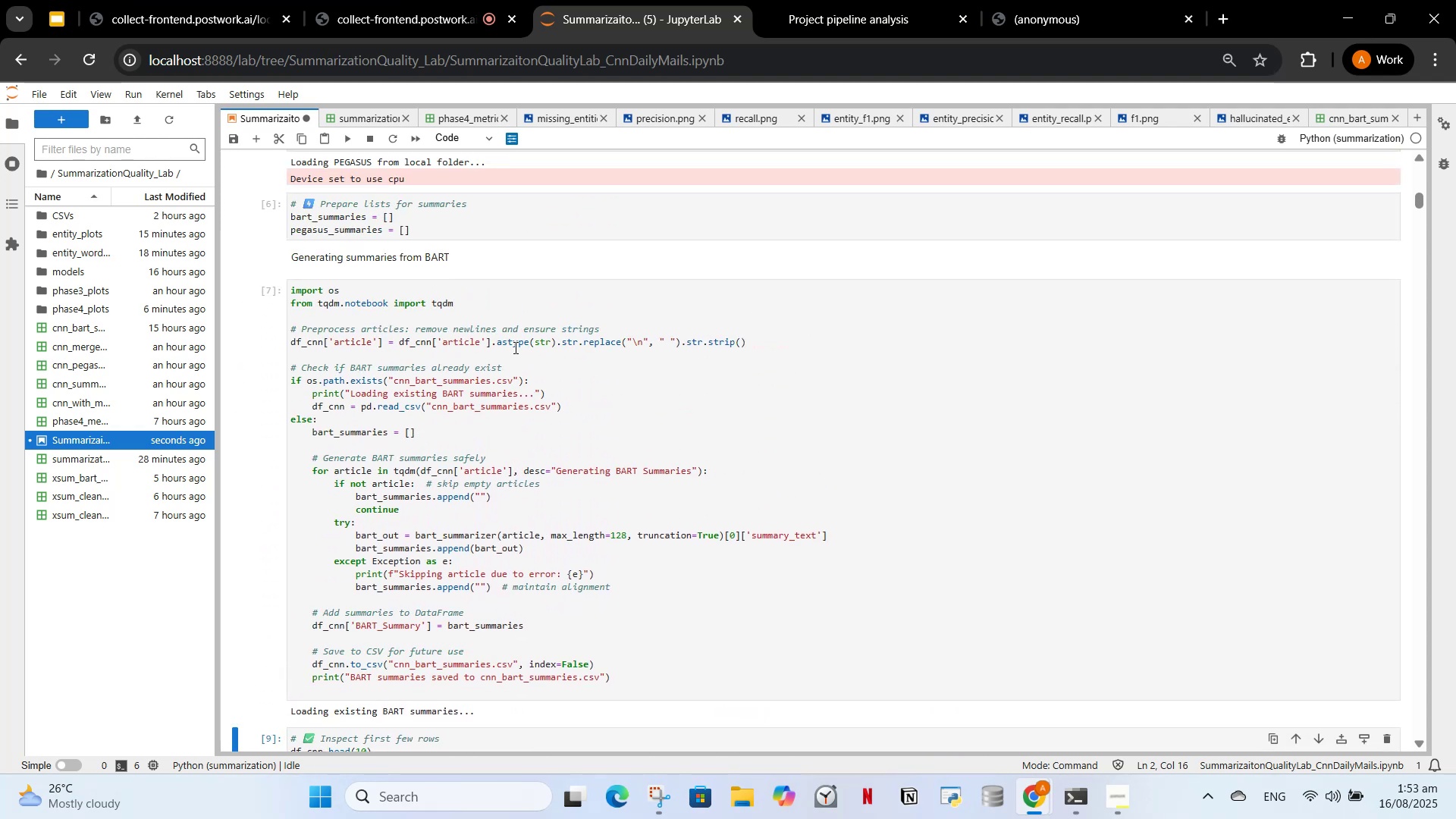 
scroll: coordinate [504, 349], scroll_direction: down, amount: 5.0
 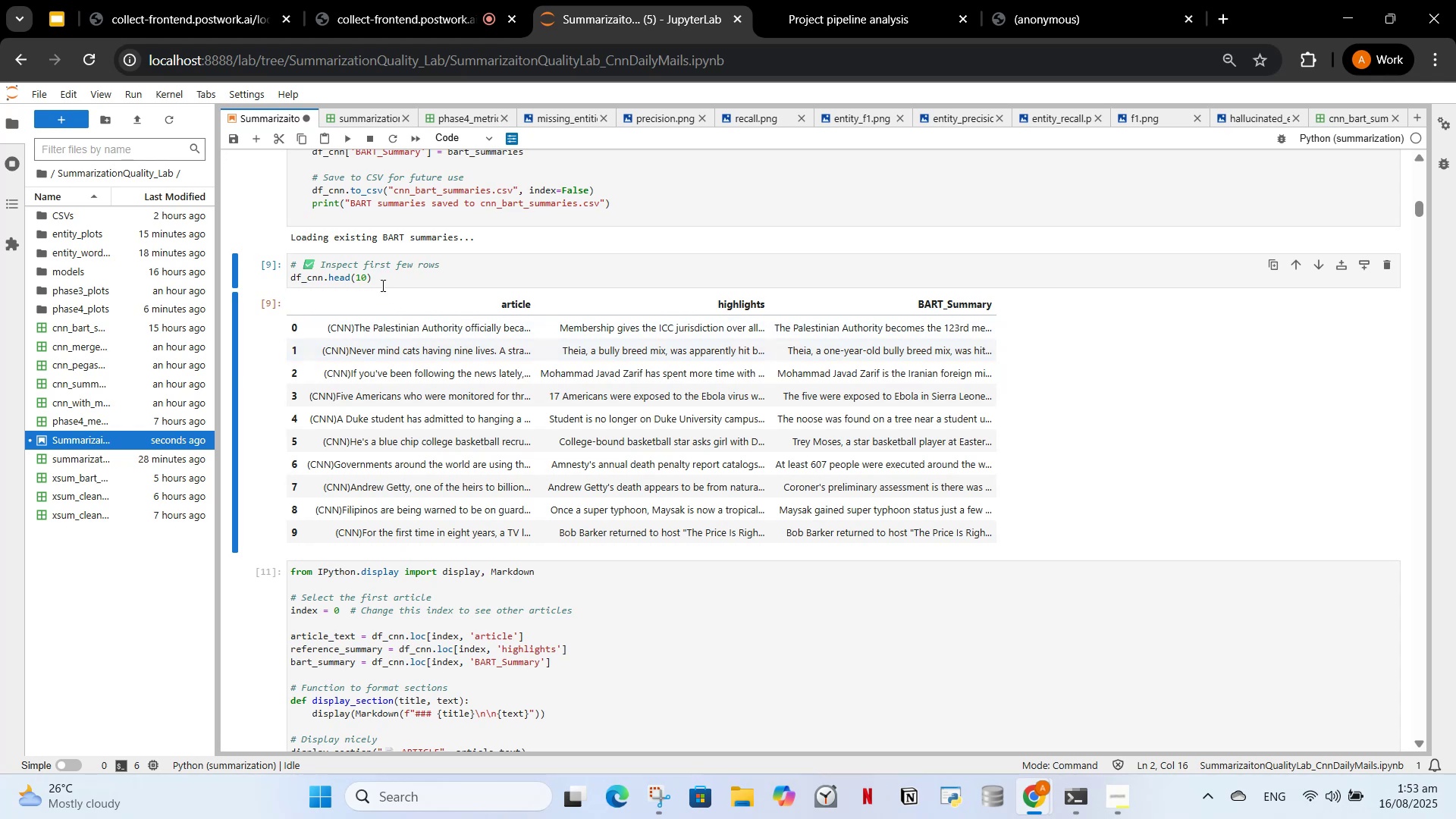 
left_click([379, 271])
 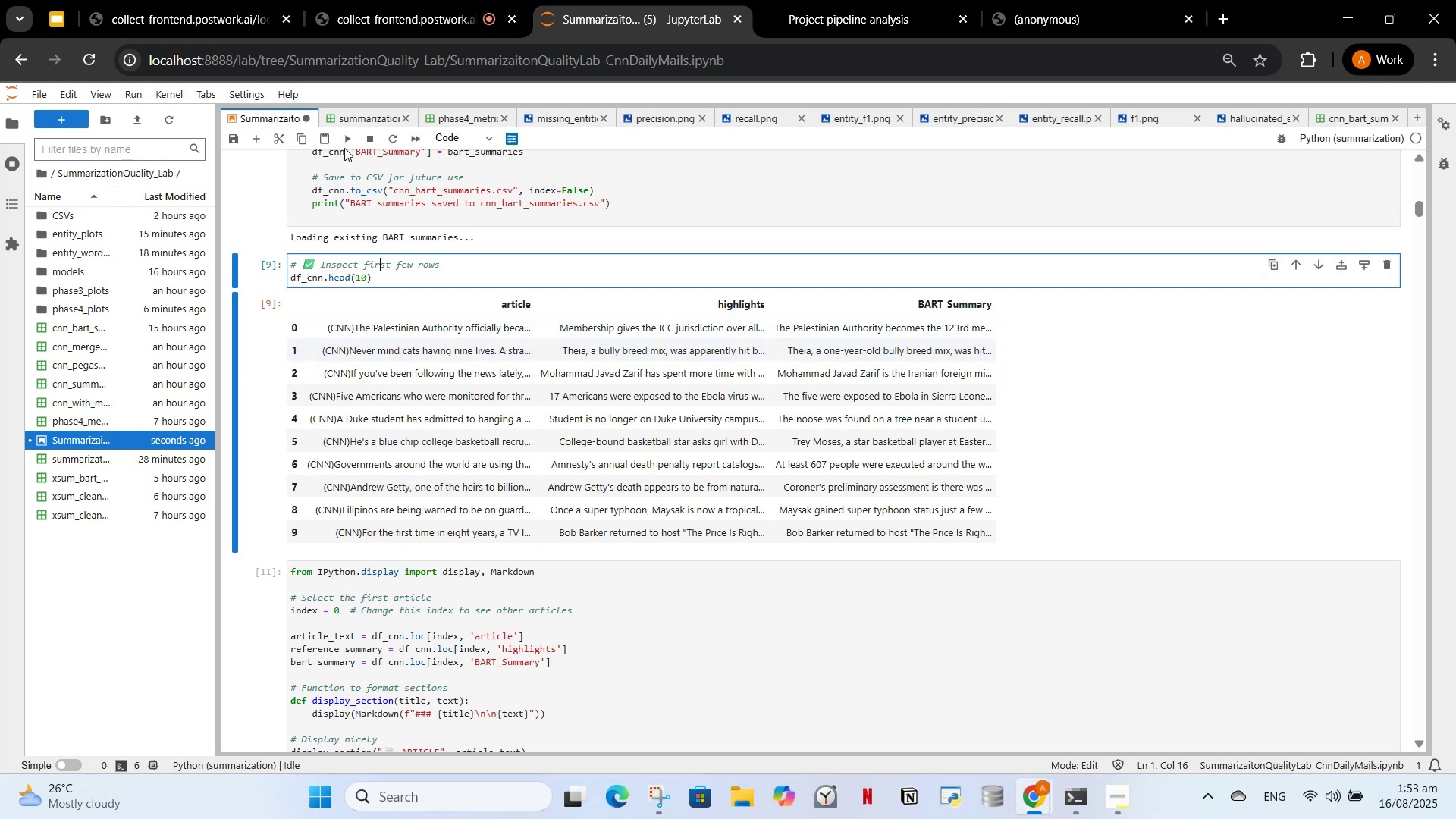 
left_click([347, 145])
 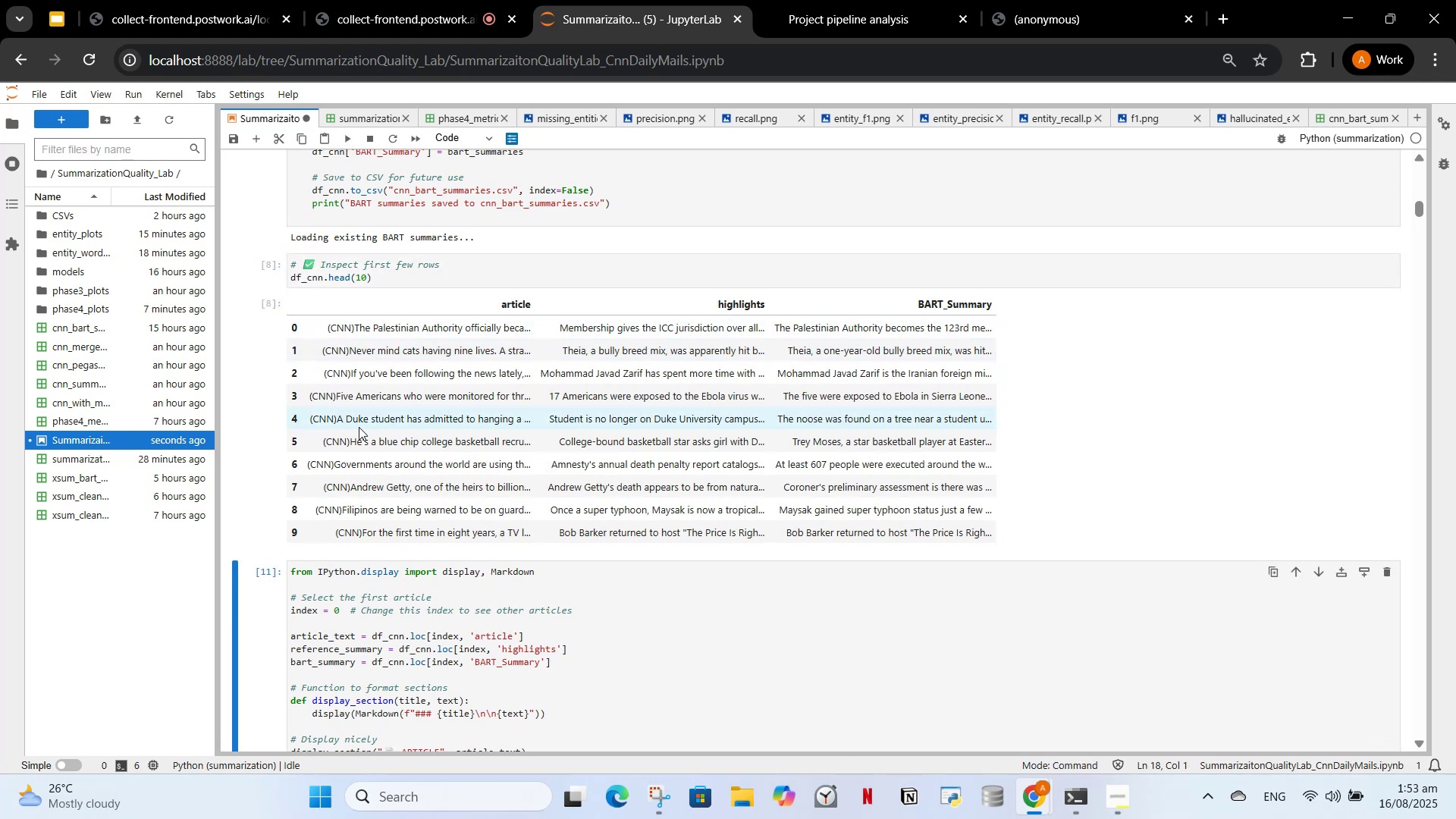 
scroll: coordinate [386, 431], scroll_direction: down, amount: 3.0
 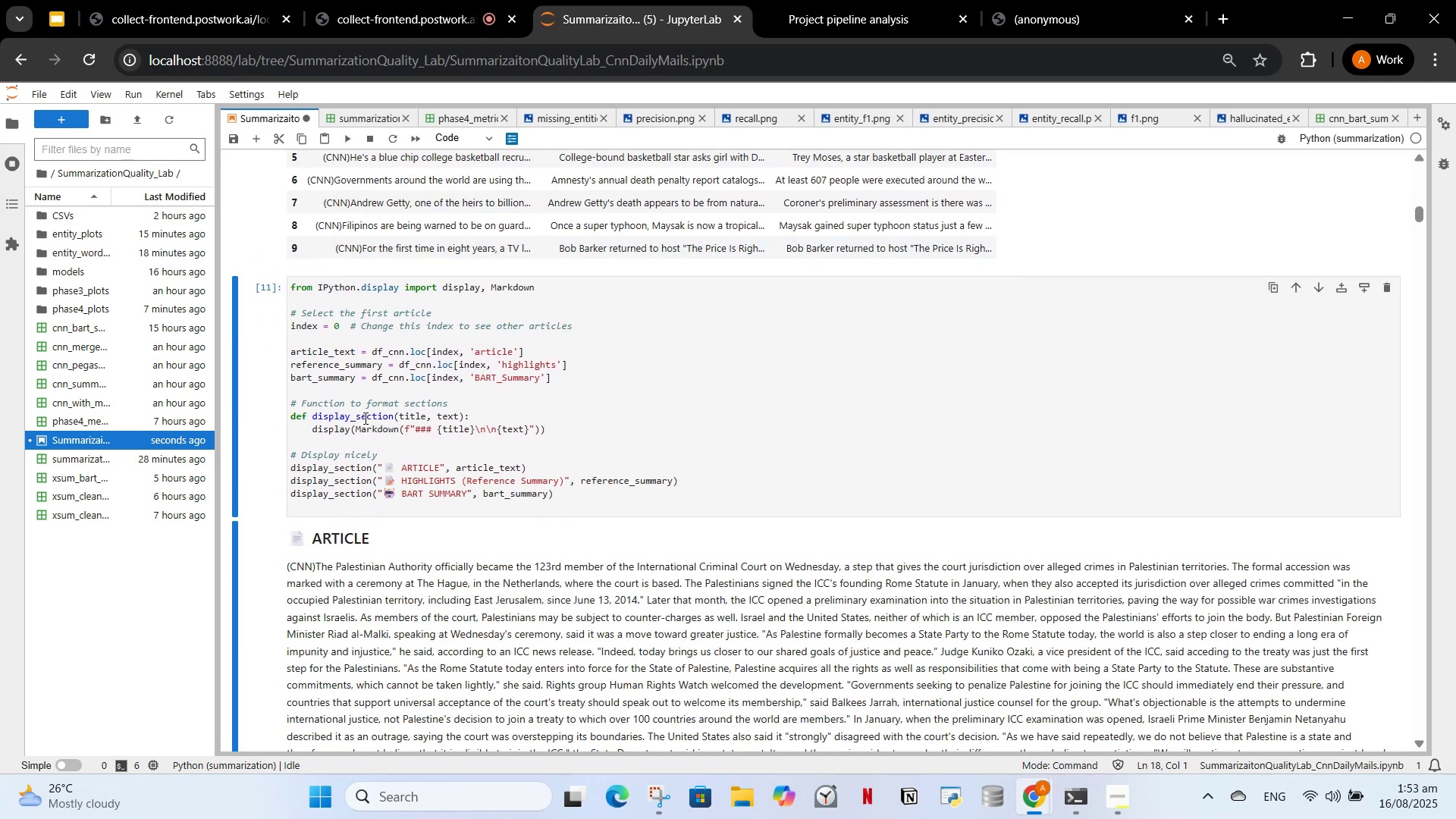 
left_click([364, 418])
 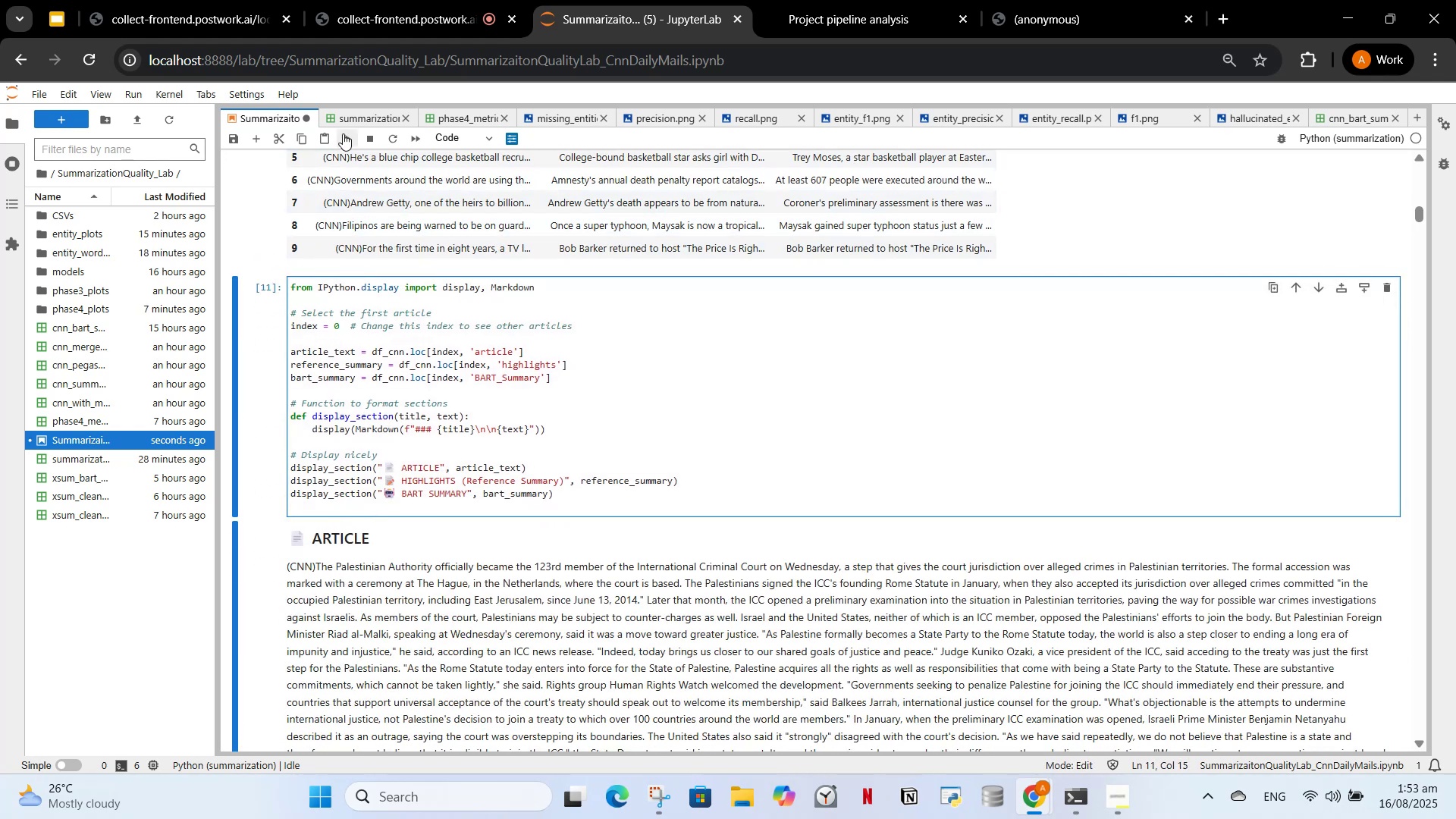 
left_click([343, 133])
 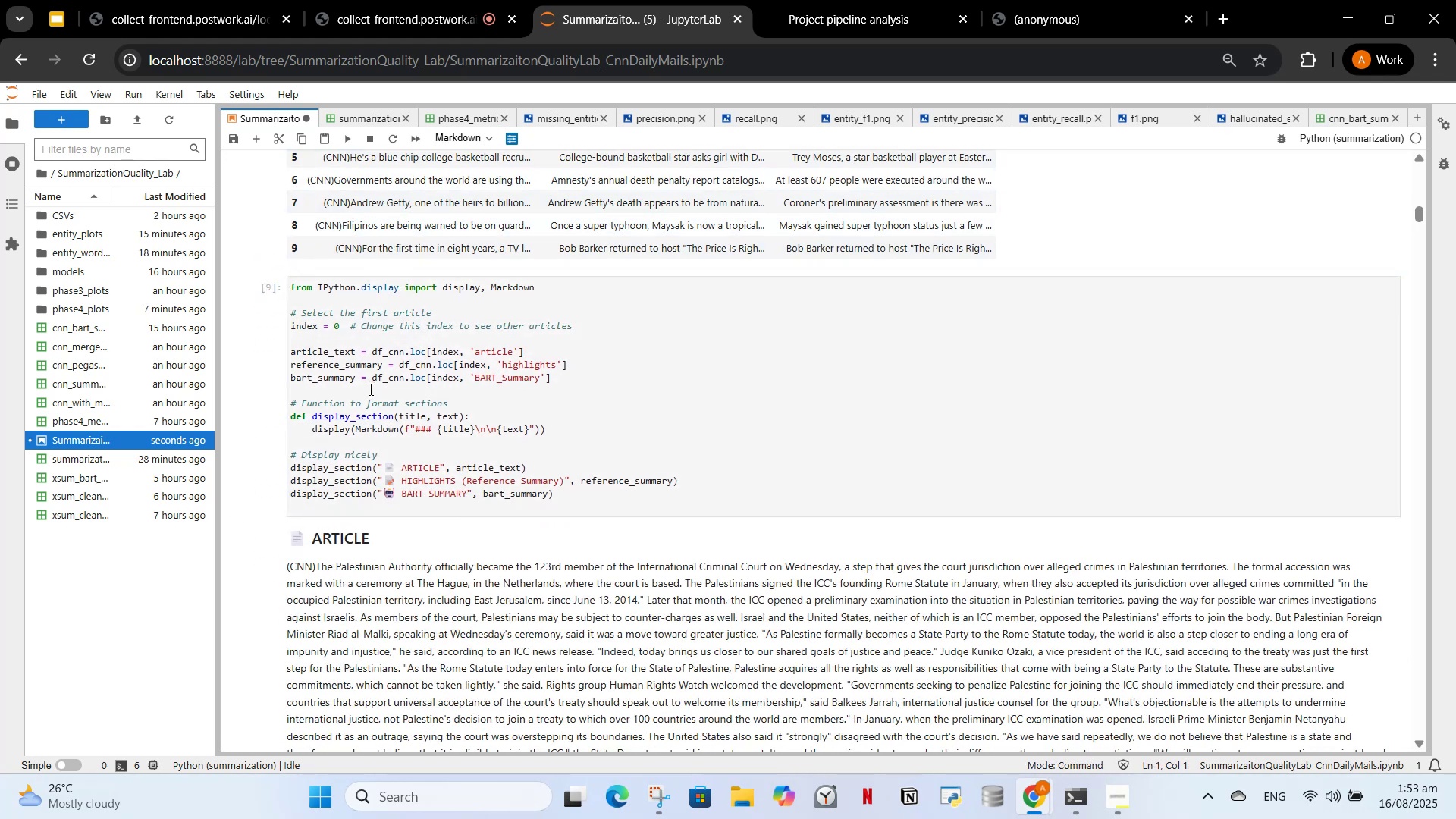 
scroll: coordinate [369, 389], scroll_direction: down, amount: 7.0
 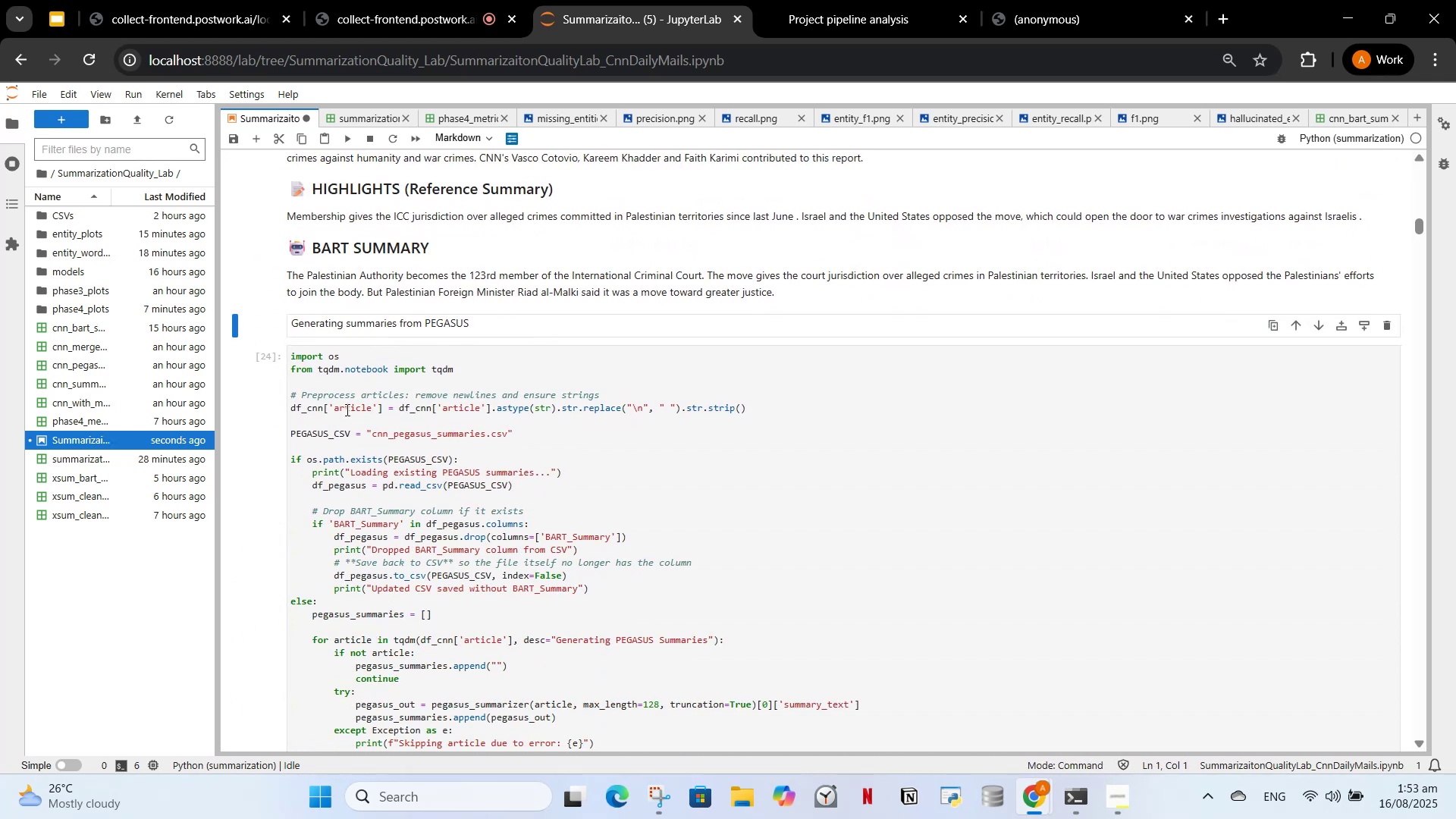 
left_click([344, 431])
 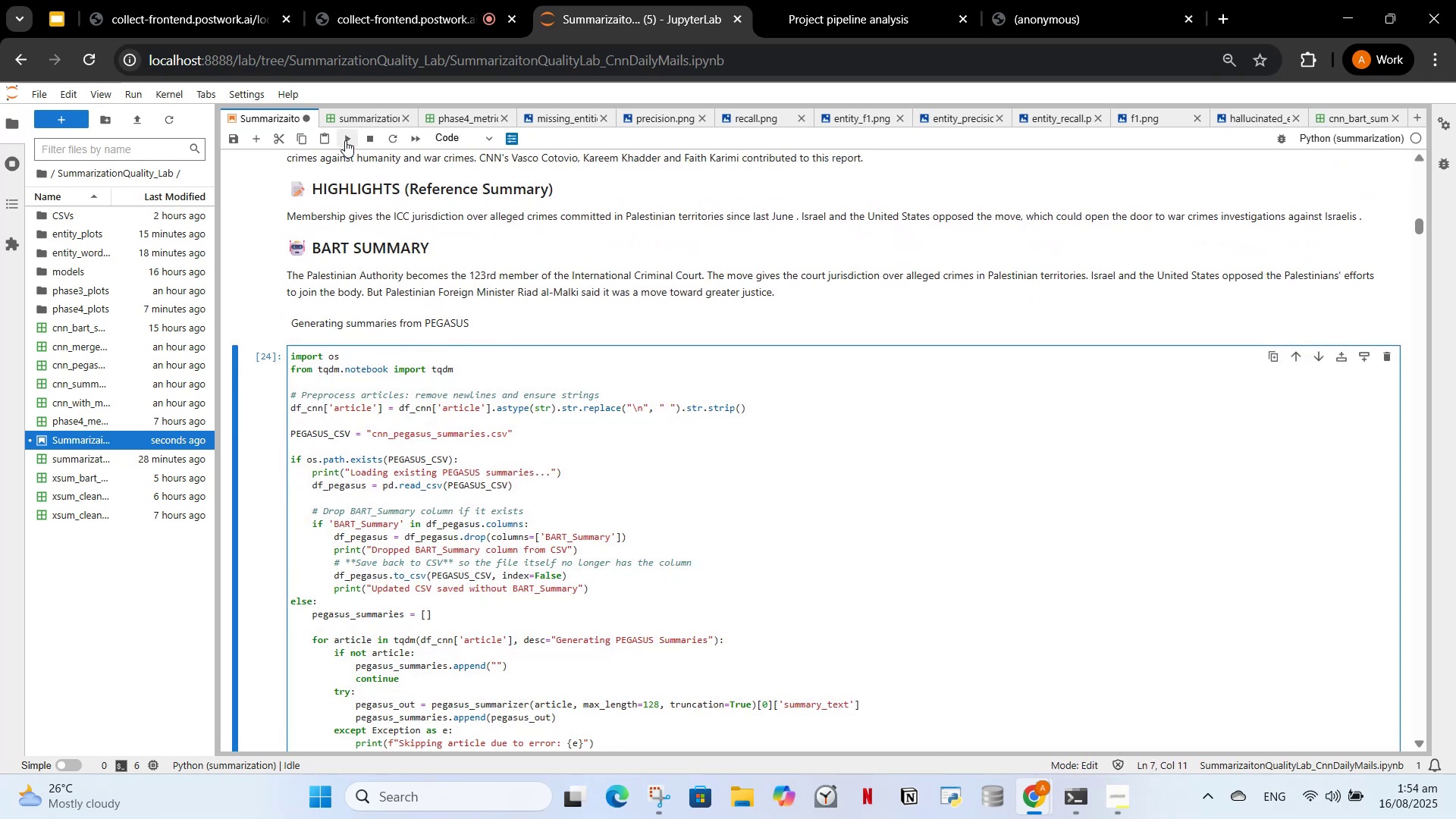 
left_click([345, 140])
 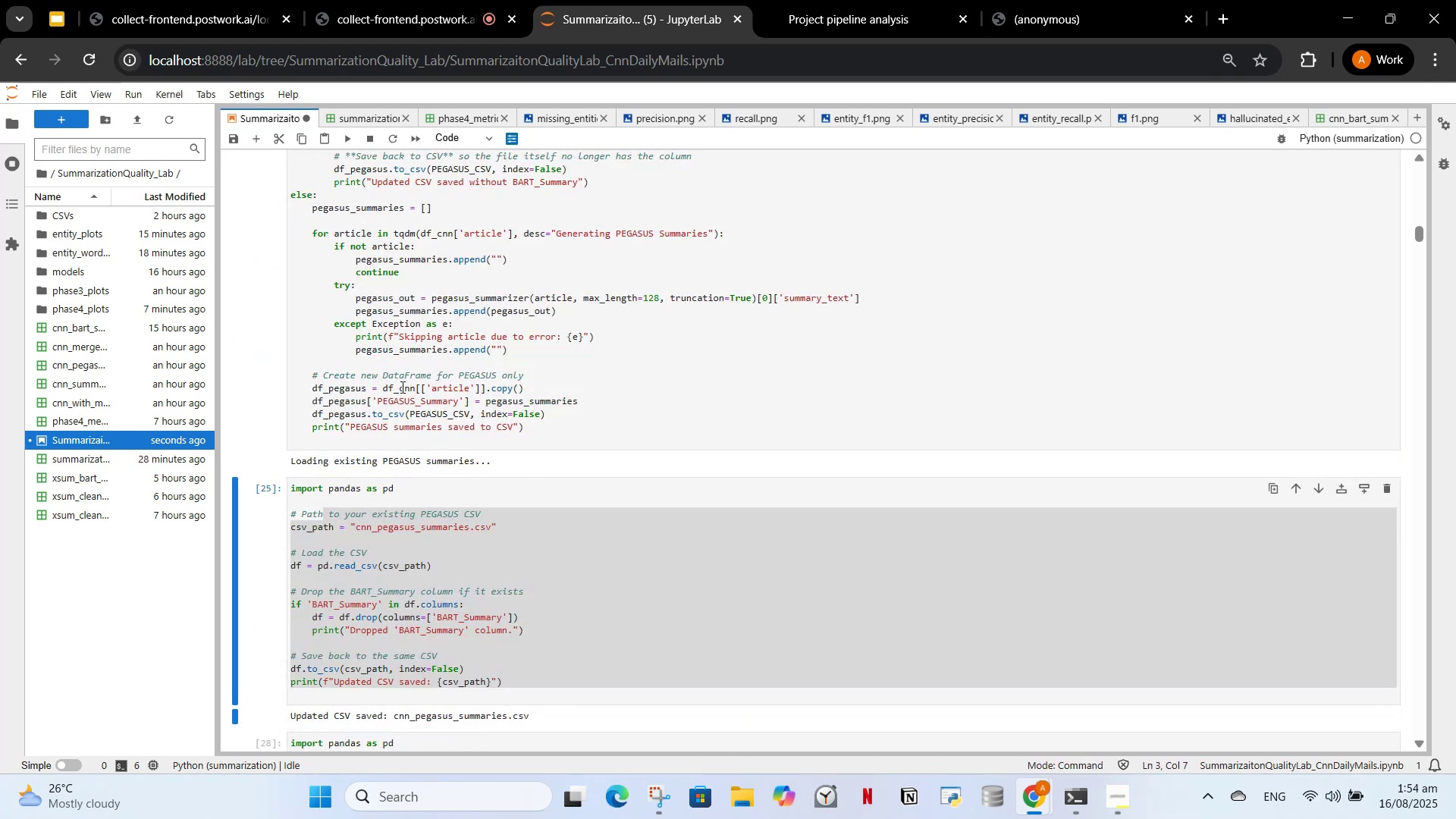 
scroll: coordinate [431, 410], scroll_direction: up, amount: 4.0
 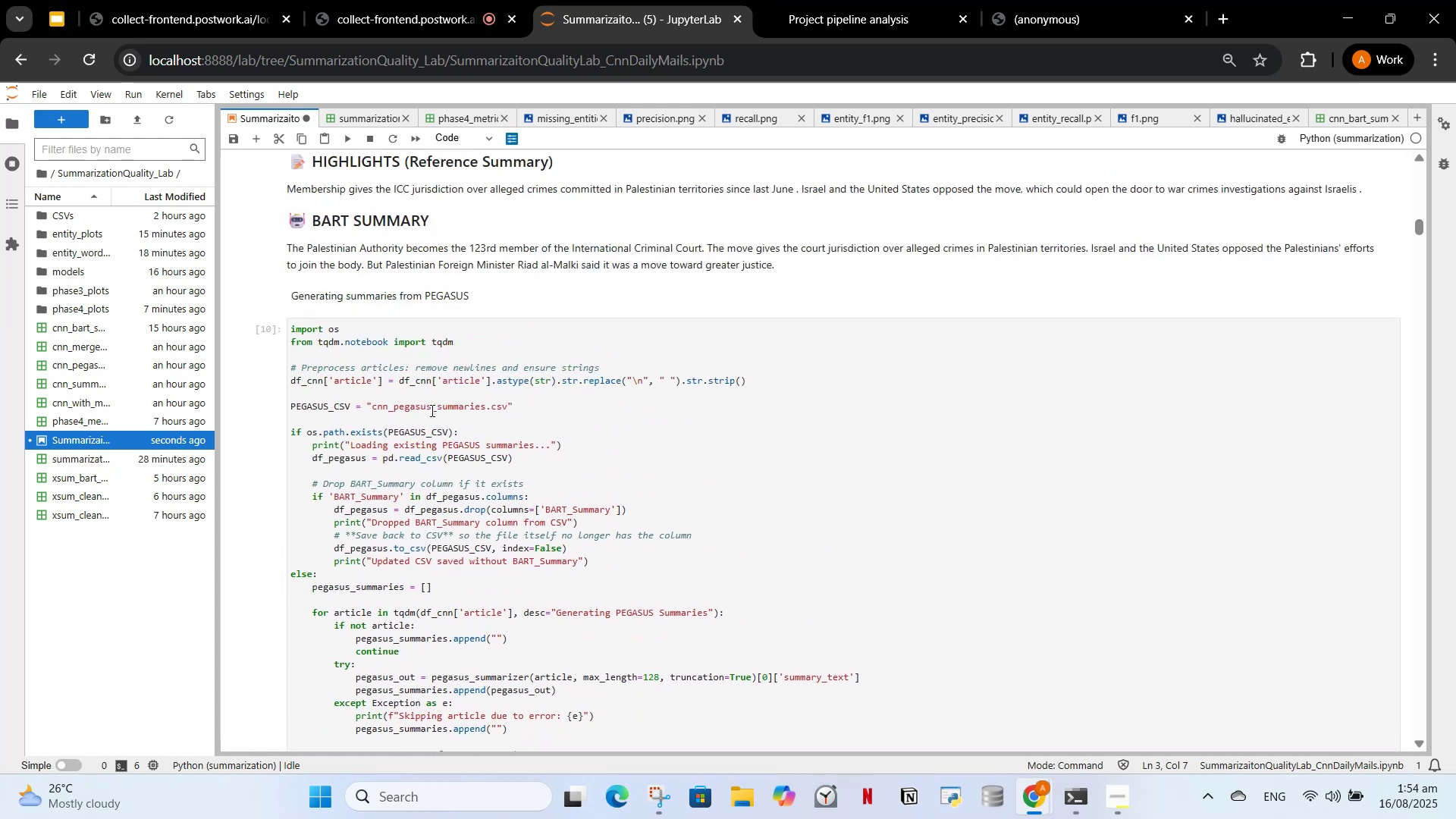 
scroll: coordinate [431, 411], scroll_direction: down, amount: 5.0
 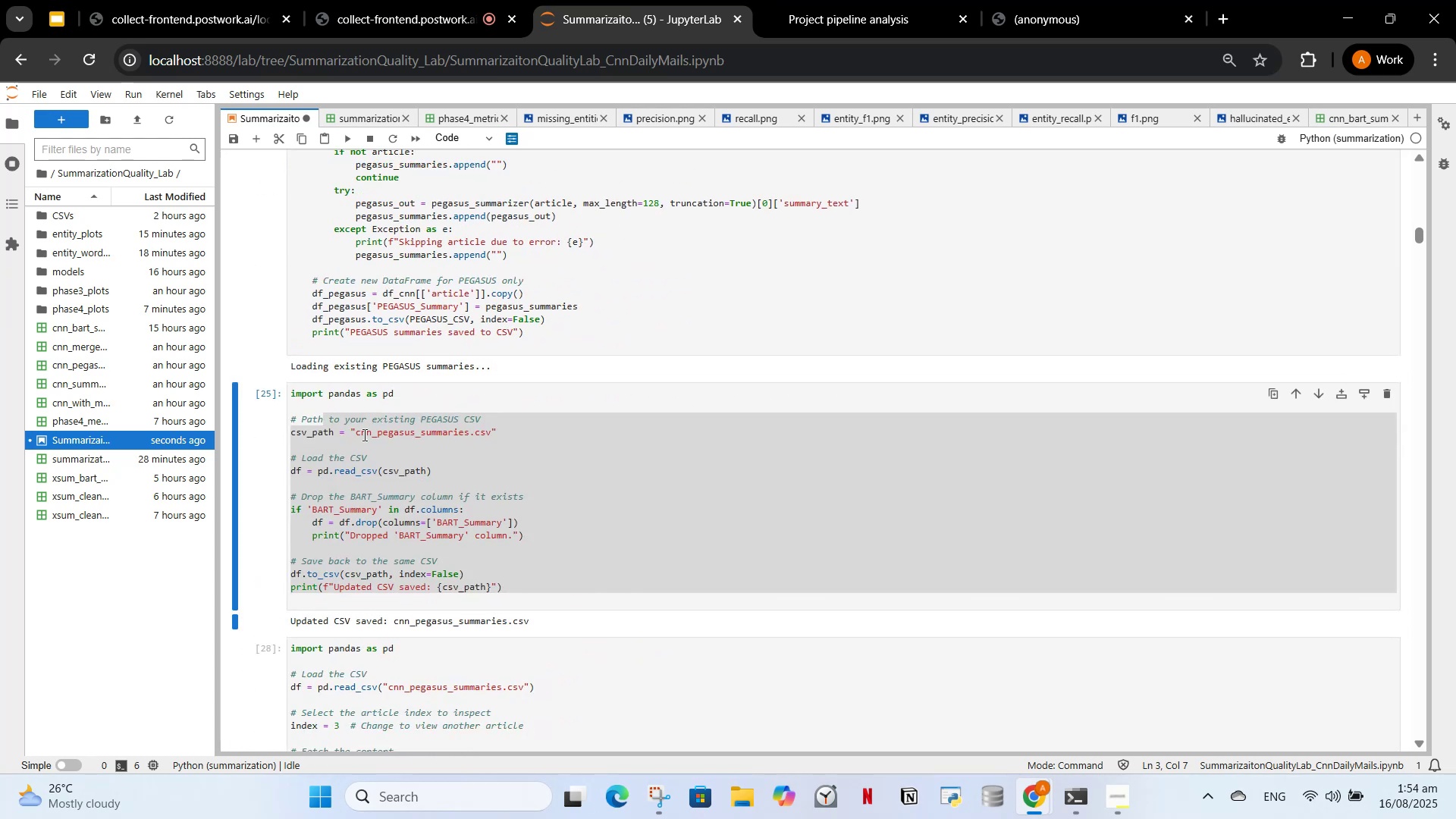 
left_click([363, 435])
 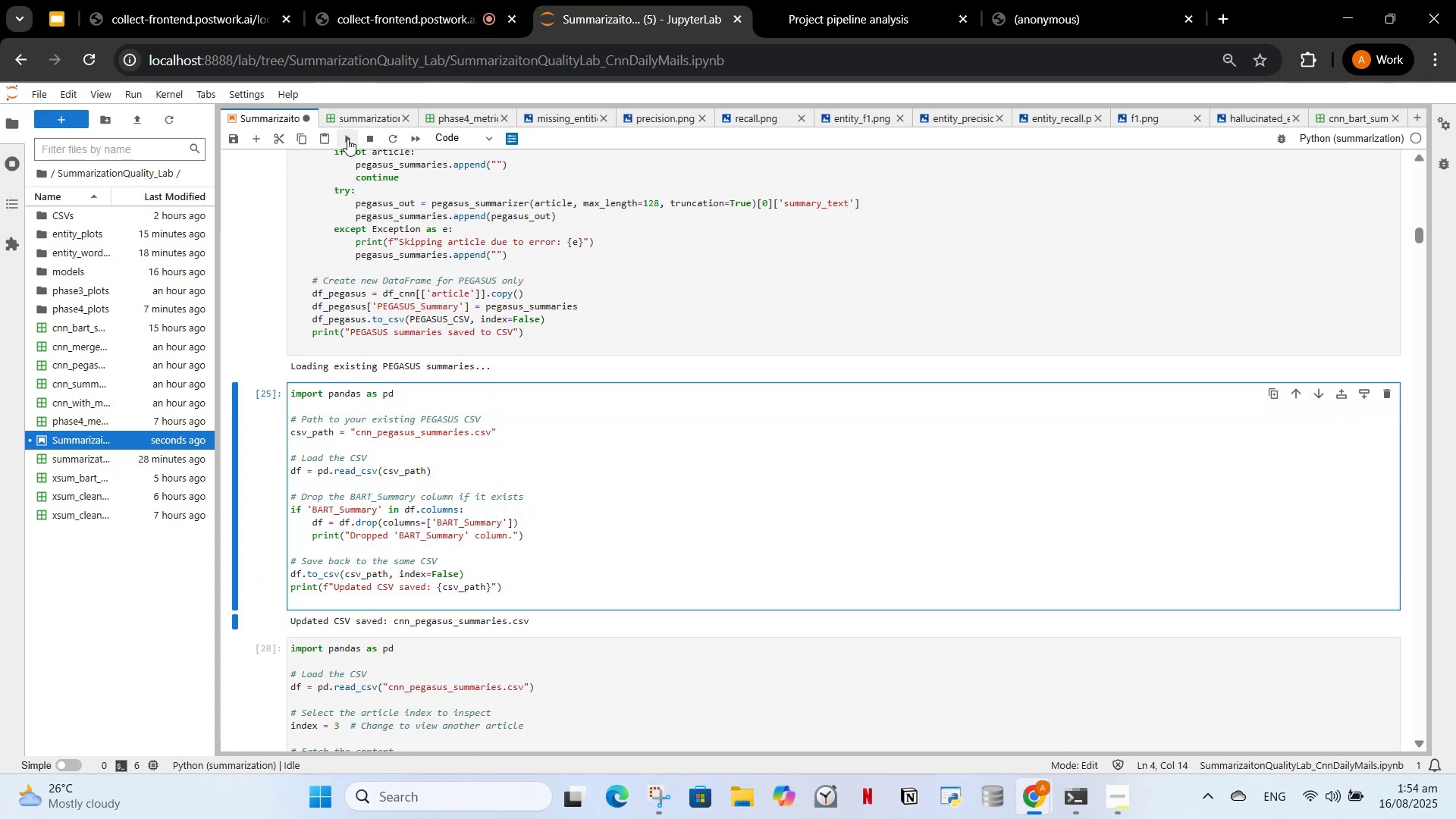 
left_click([347, 139])
 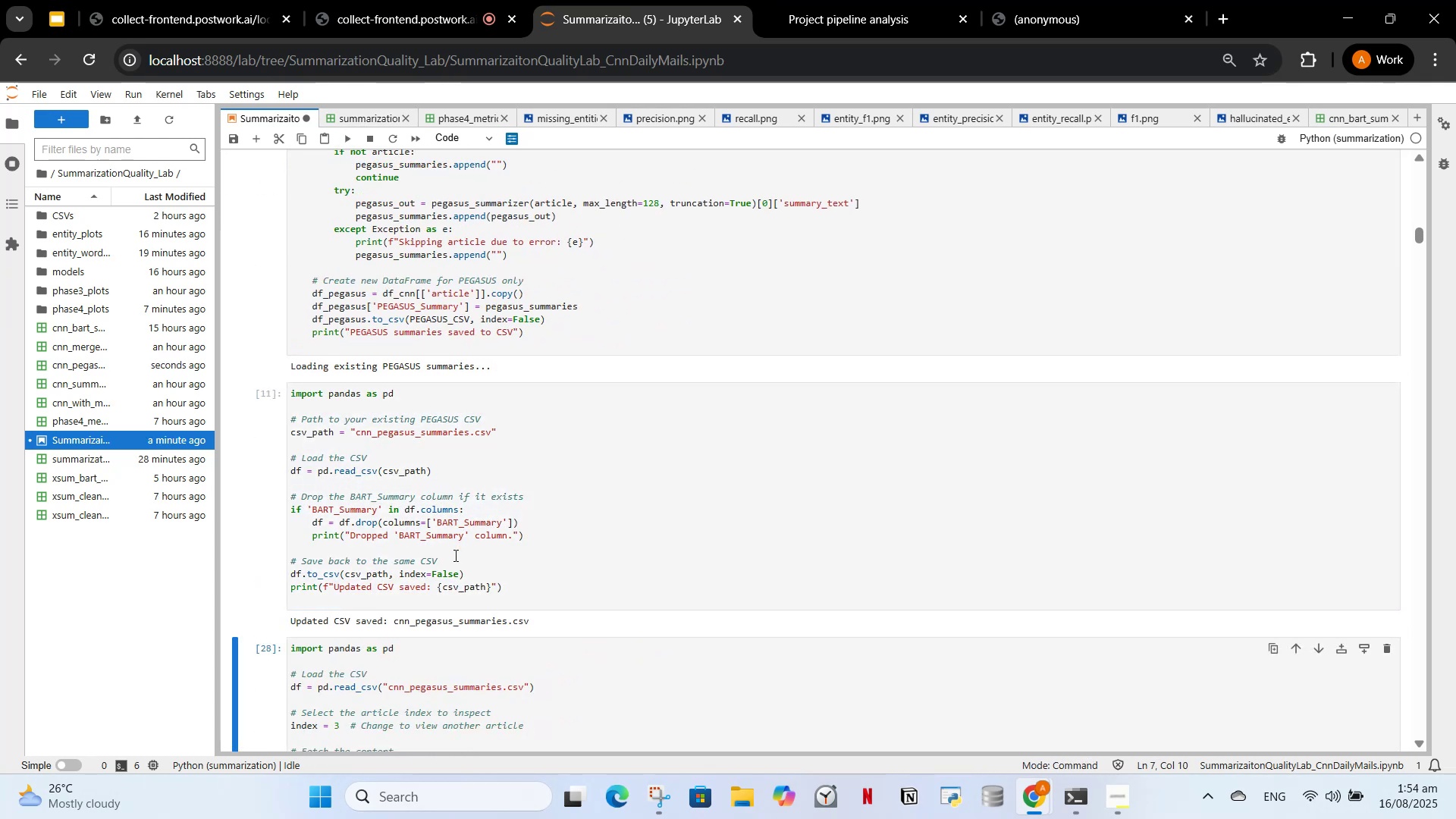 
scroll: coordinate [448, 549], scroll_direction: down, amount: 2.0
 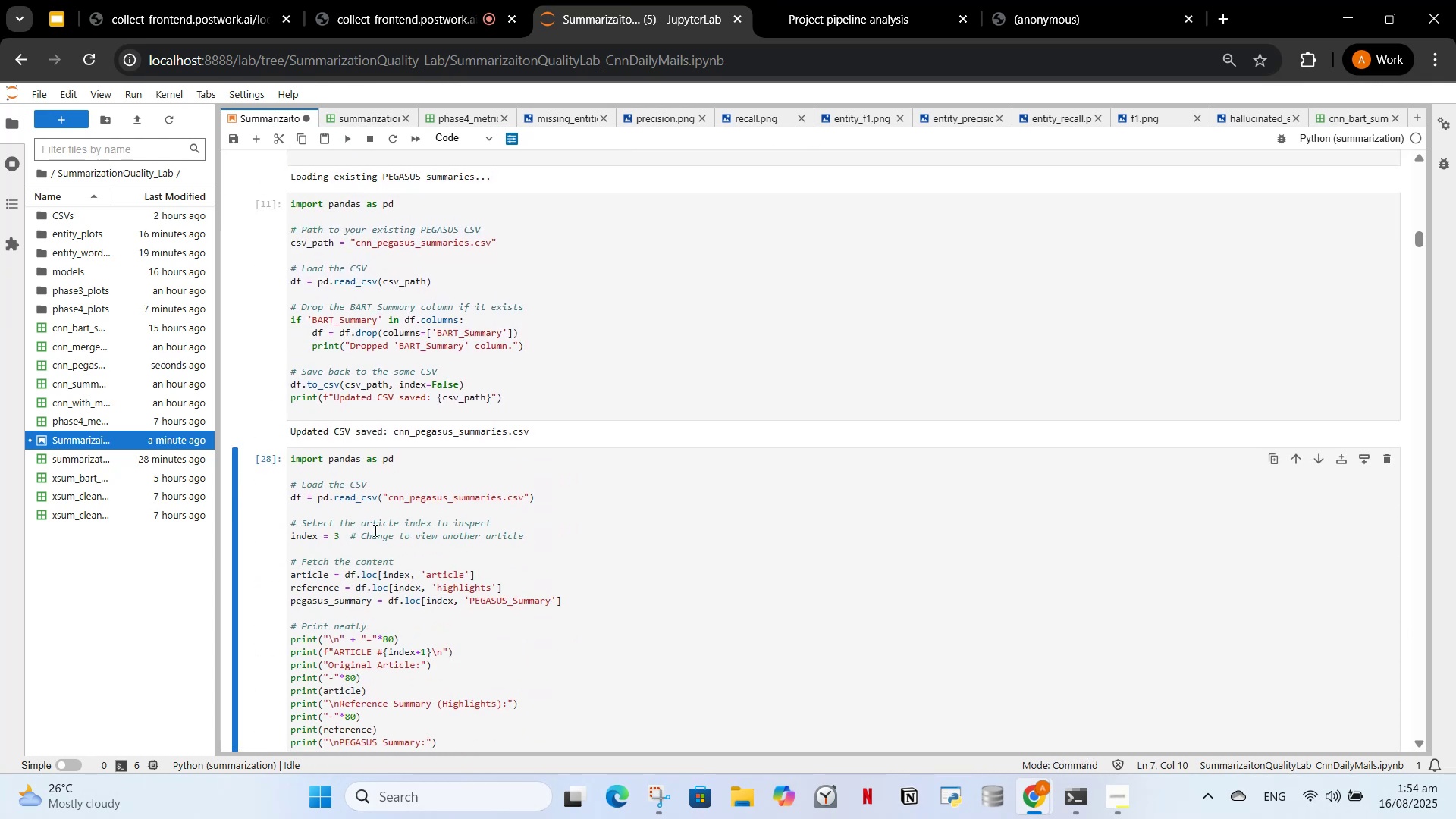 
left_click([374, 530])
 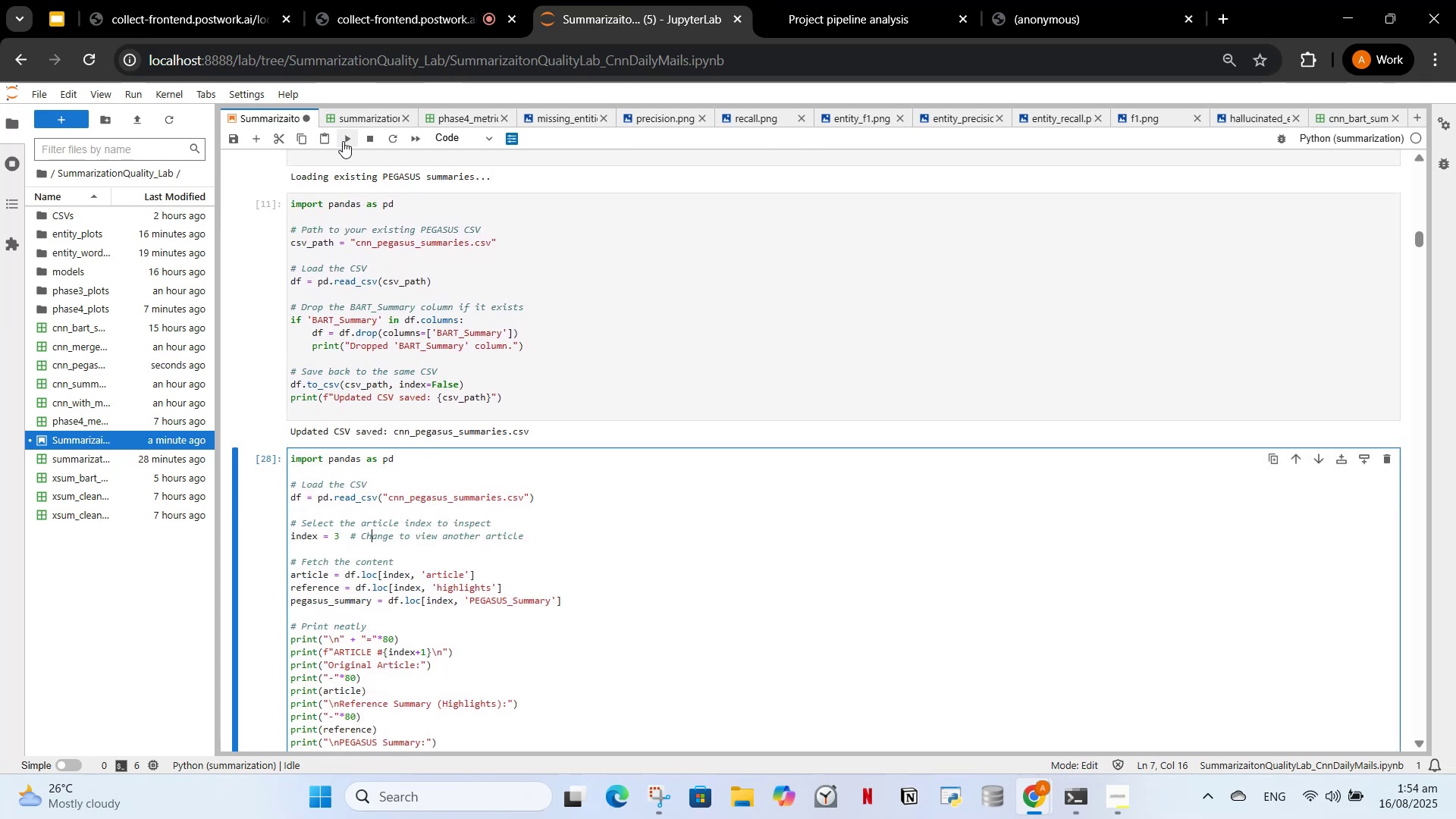 
left_click([343, 141])
 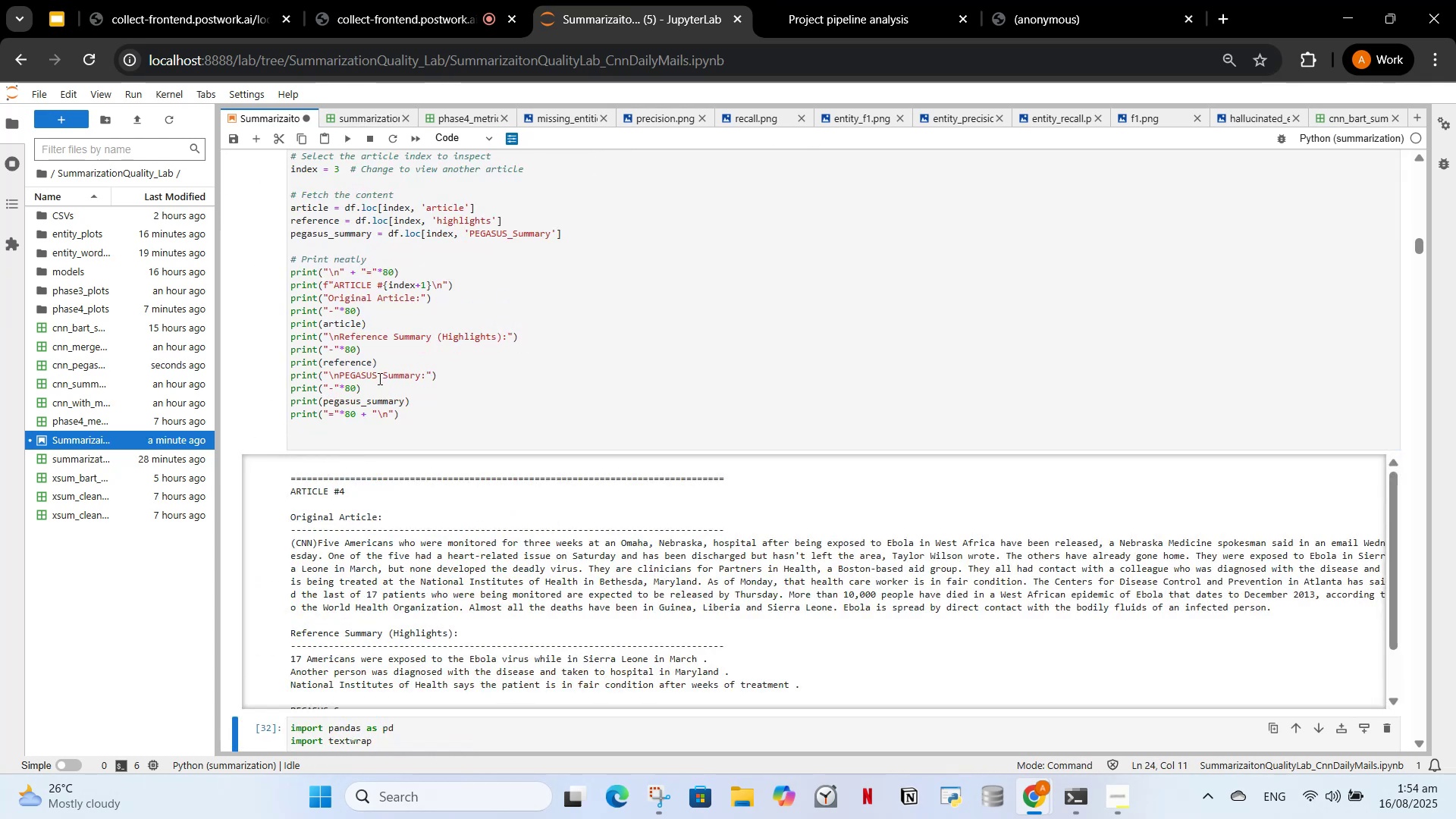 
scroll: coordinate [397, 400], scroll_direction: down, amount: 8.0
 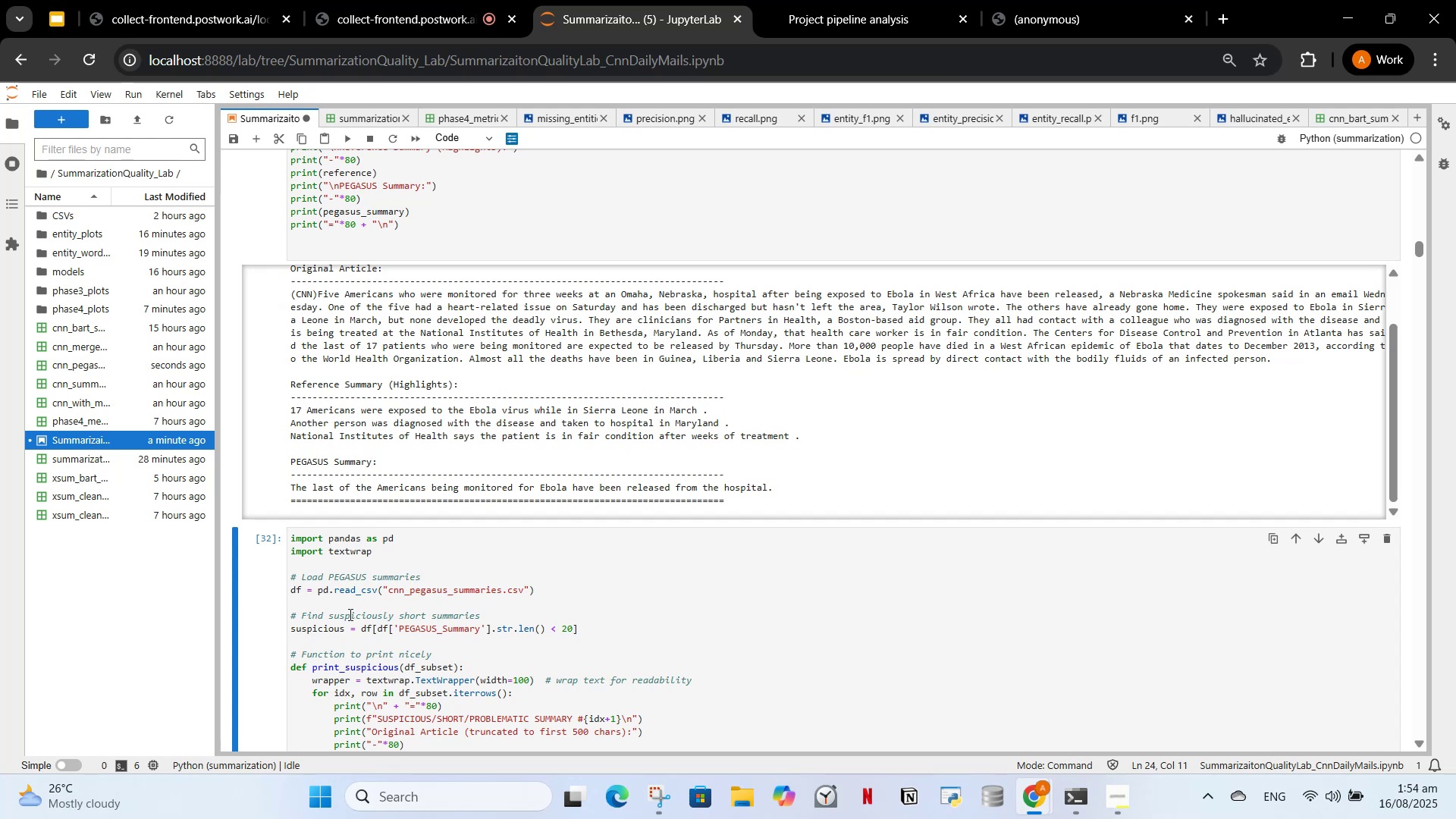 
left_click([349, 614])
 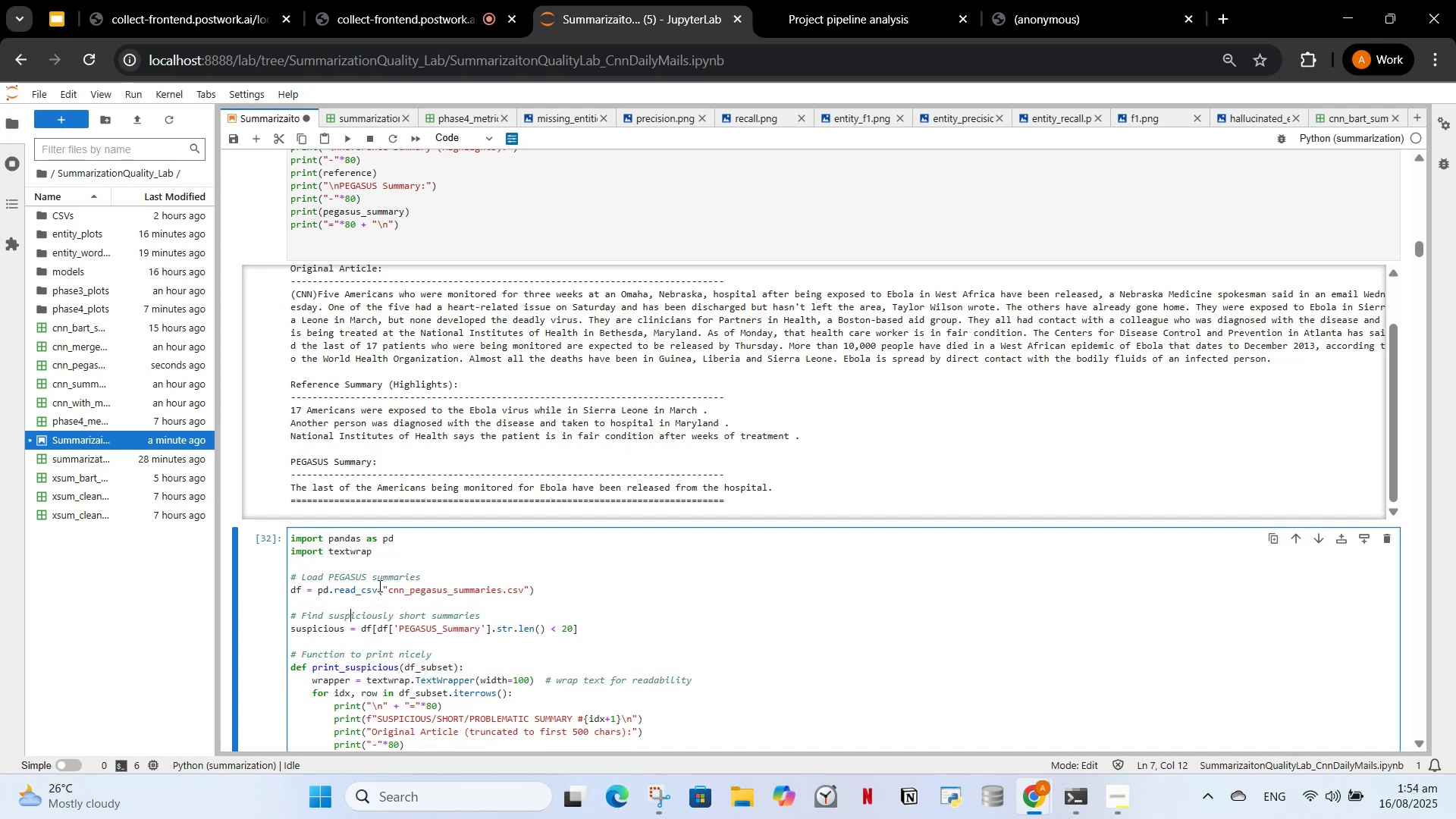 
scroll: coordinate [393, 563], scroll_direction: down, amount: 3.0
 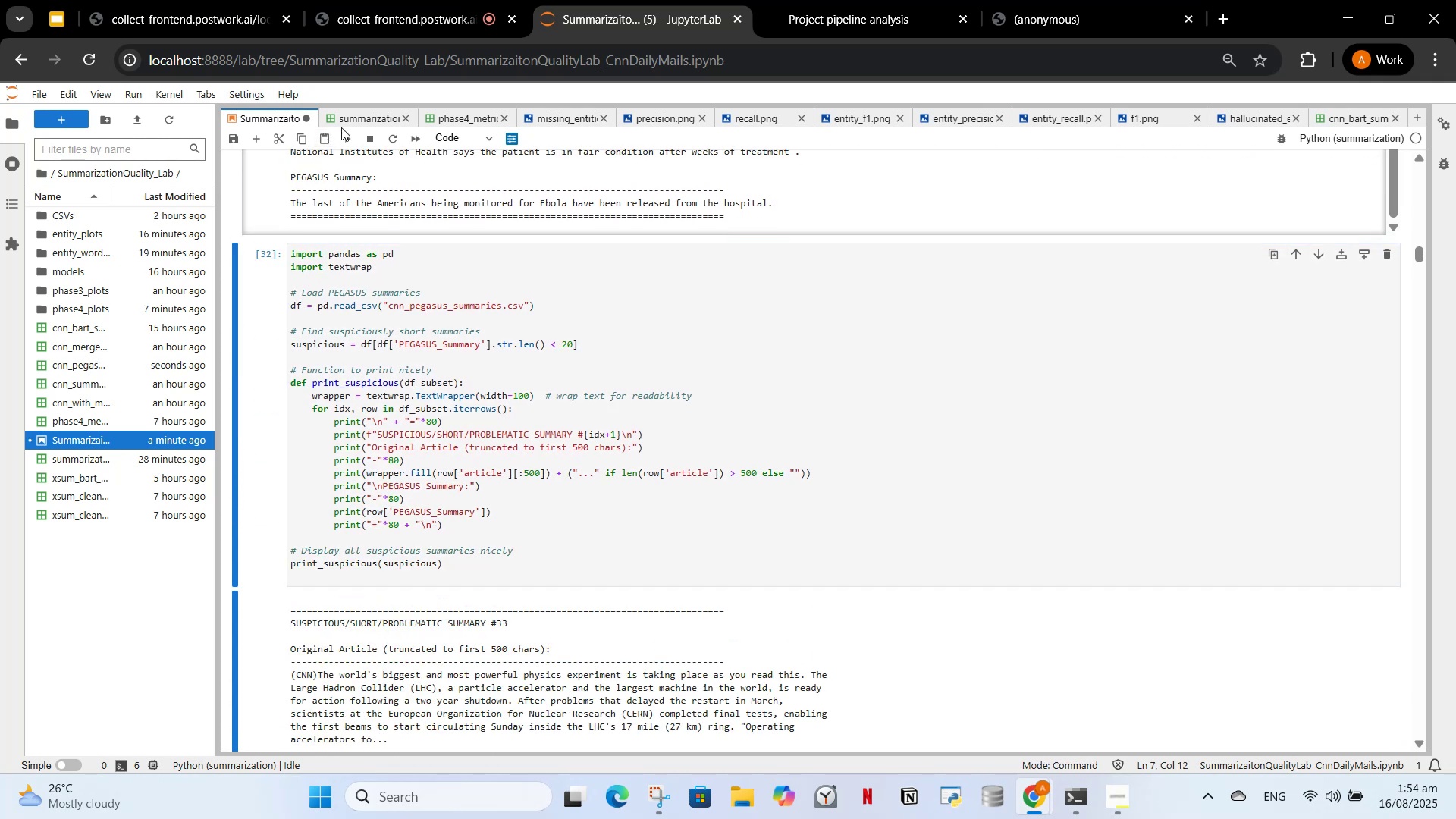 
left_click([345, 146])
 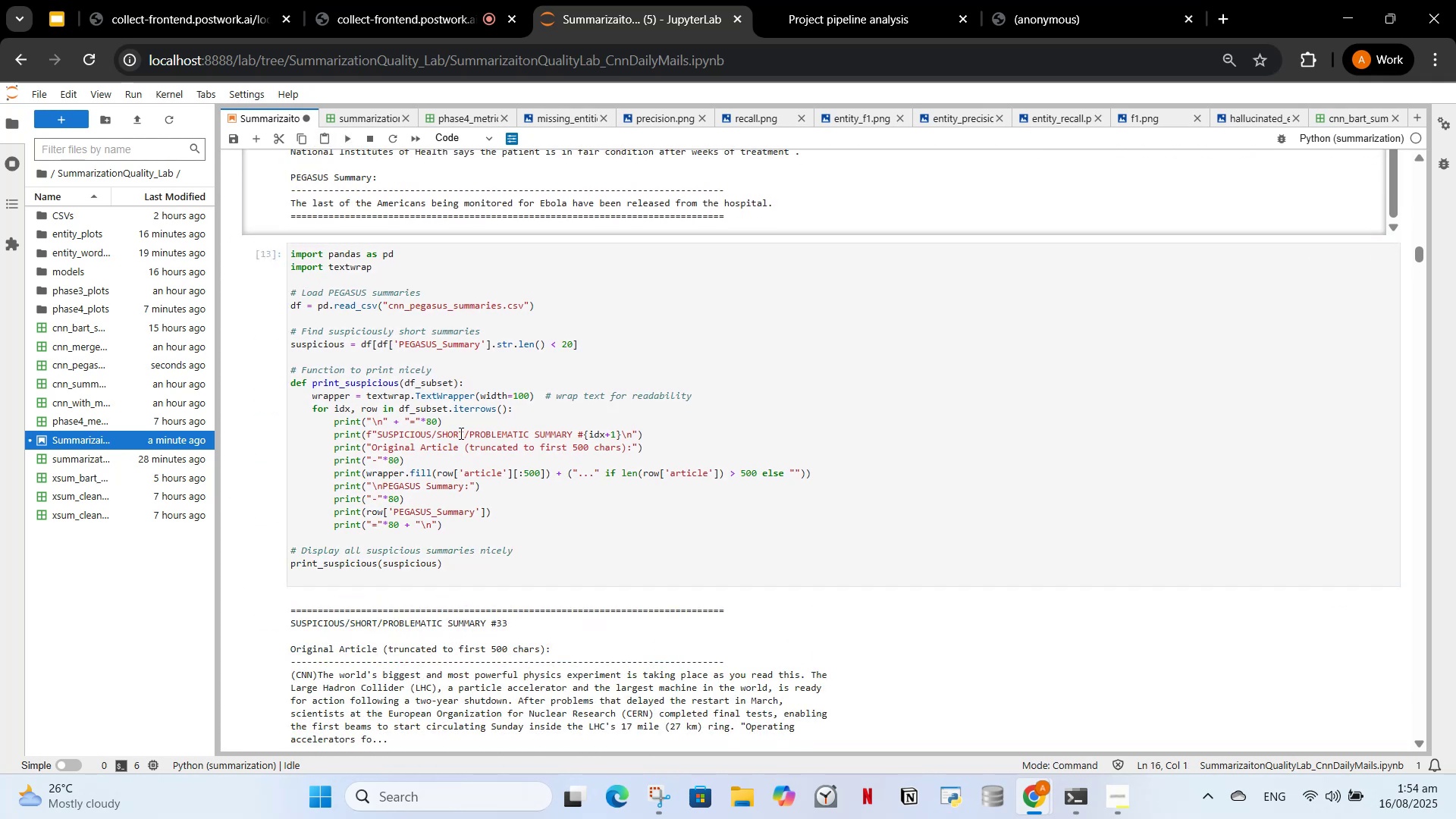 
scroll: coordinate [458, 425], scroll_direction: down, amount: 12.0
 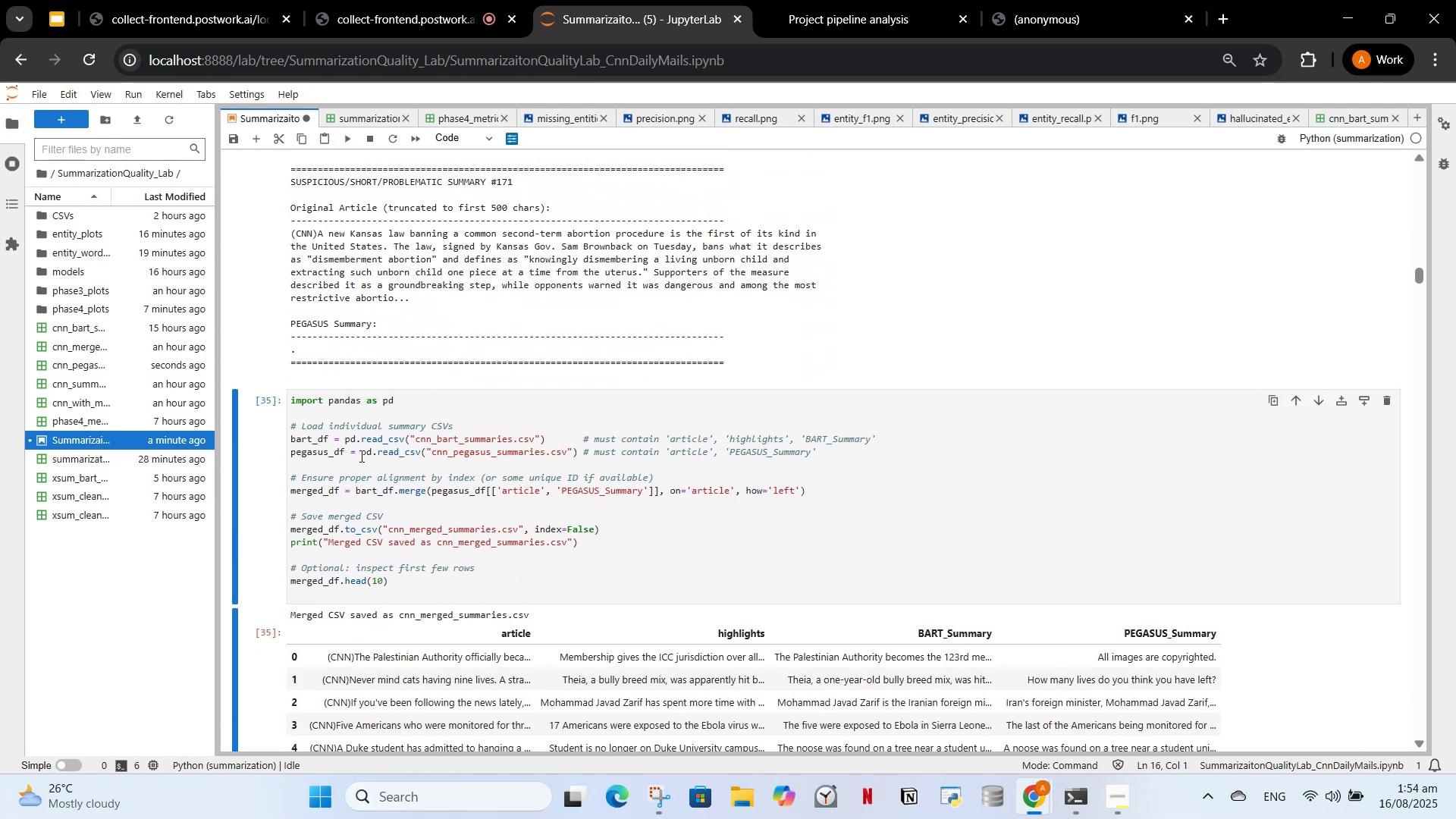 
left_click([360, 457])
 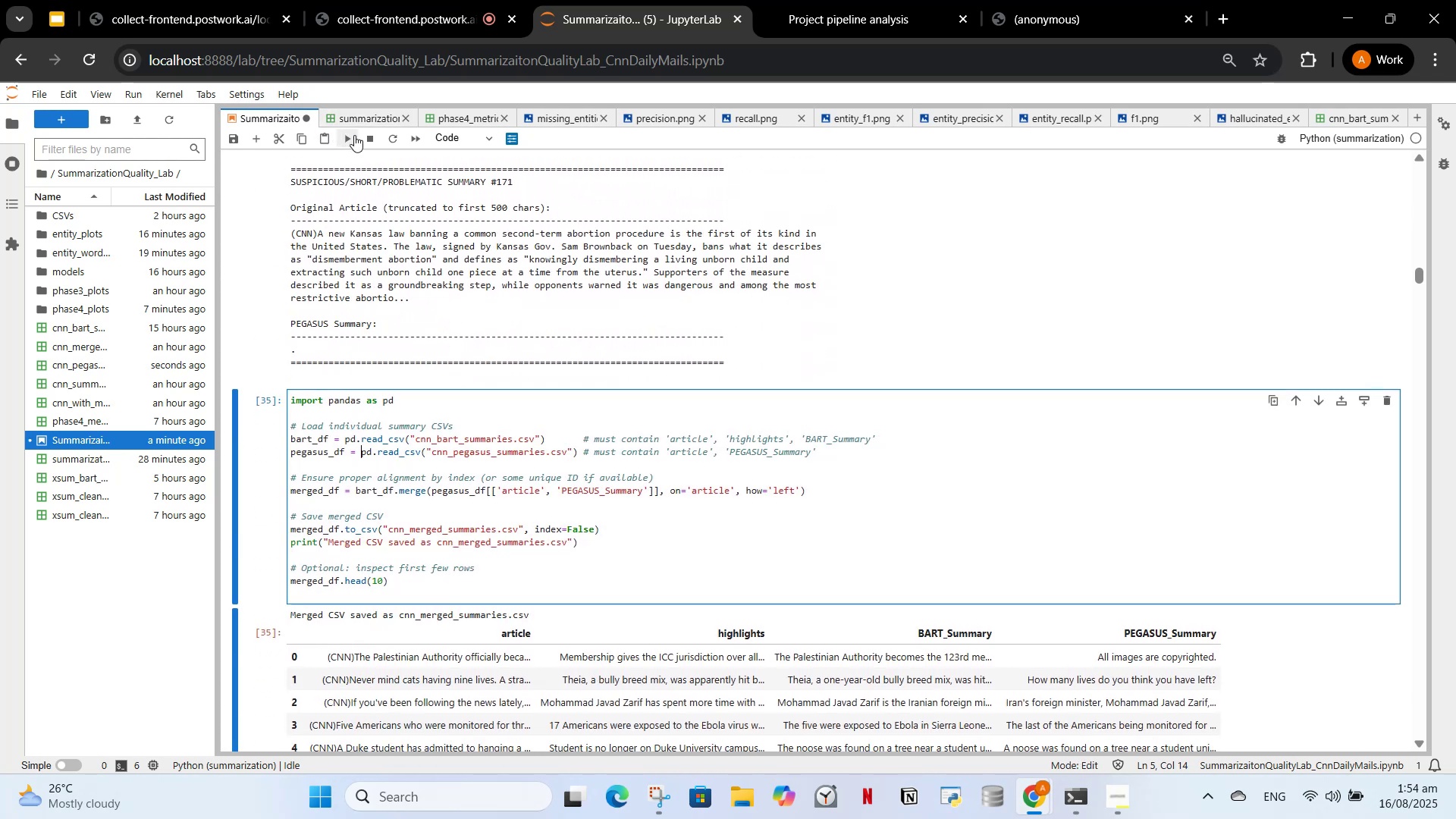 
left_click([348, 140])
 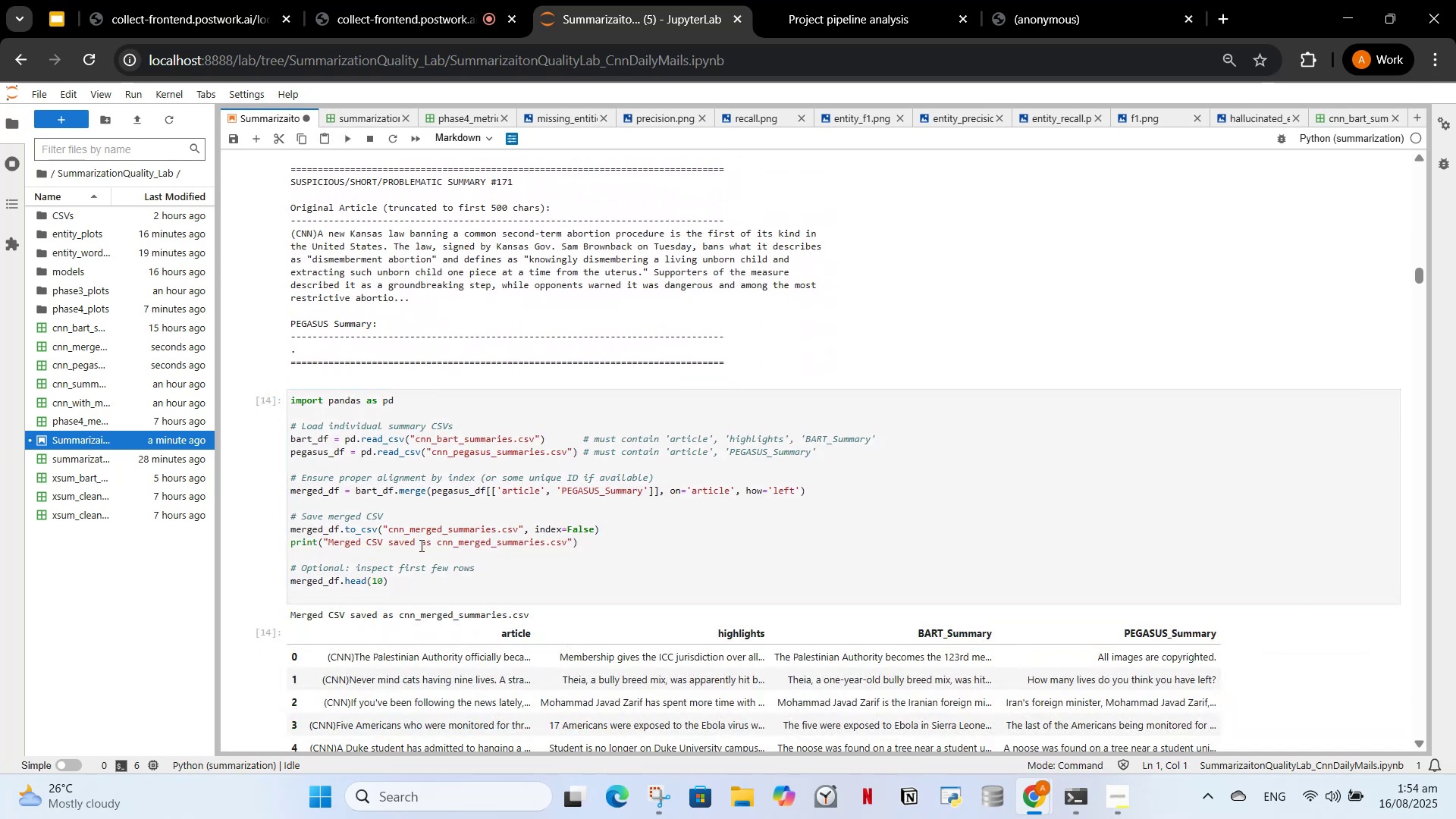 
scroll: coordinate [421, 527], scroll_direction: down, amount: 6.0
 